 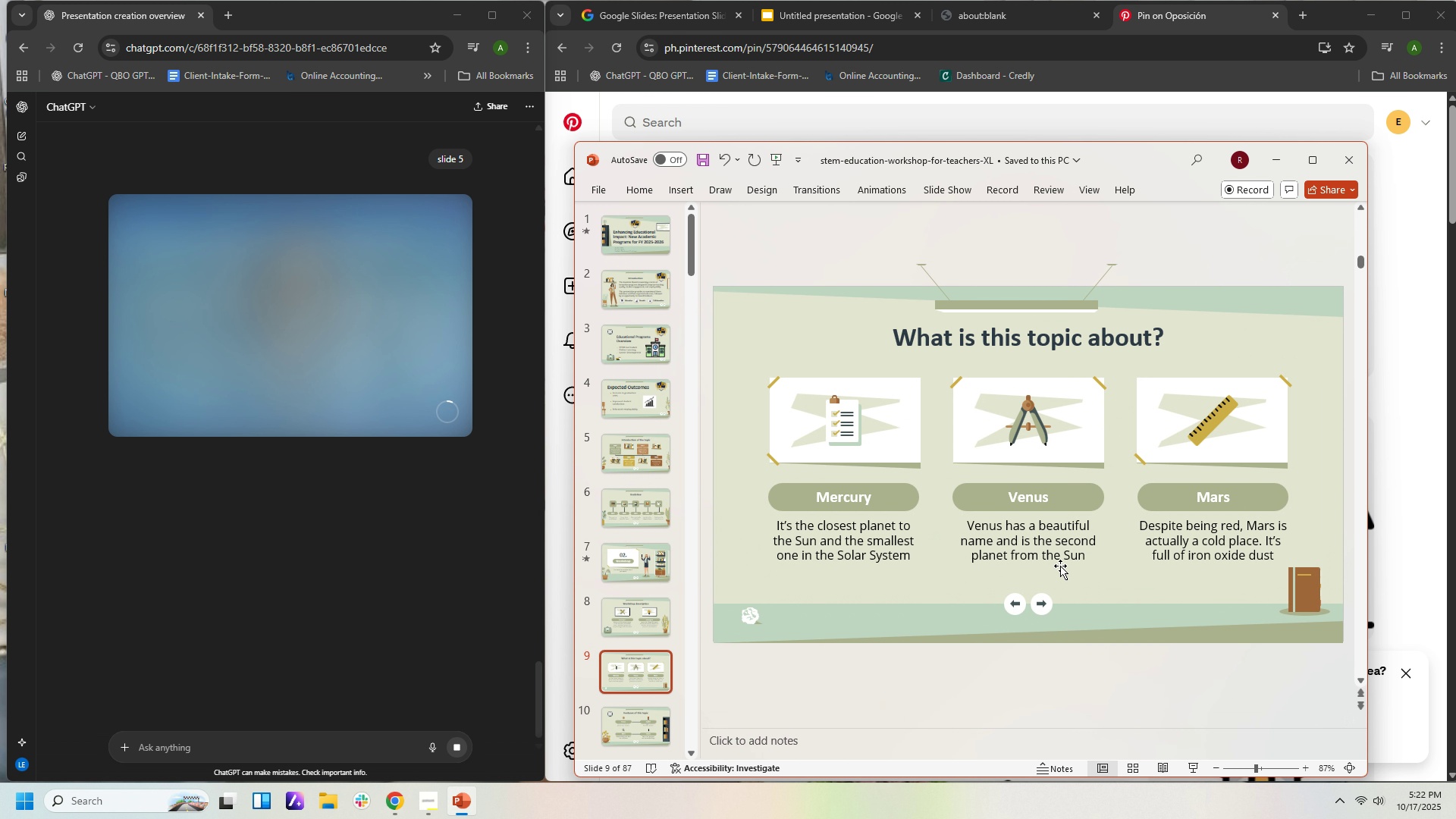 
scroll: coordinate [1064, 544], scroll_direction: up, amount: 2.0
 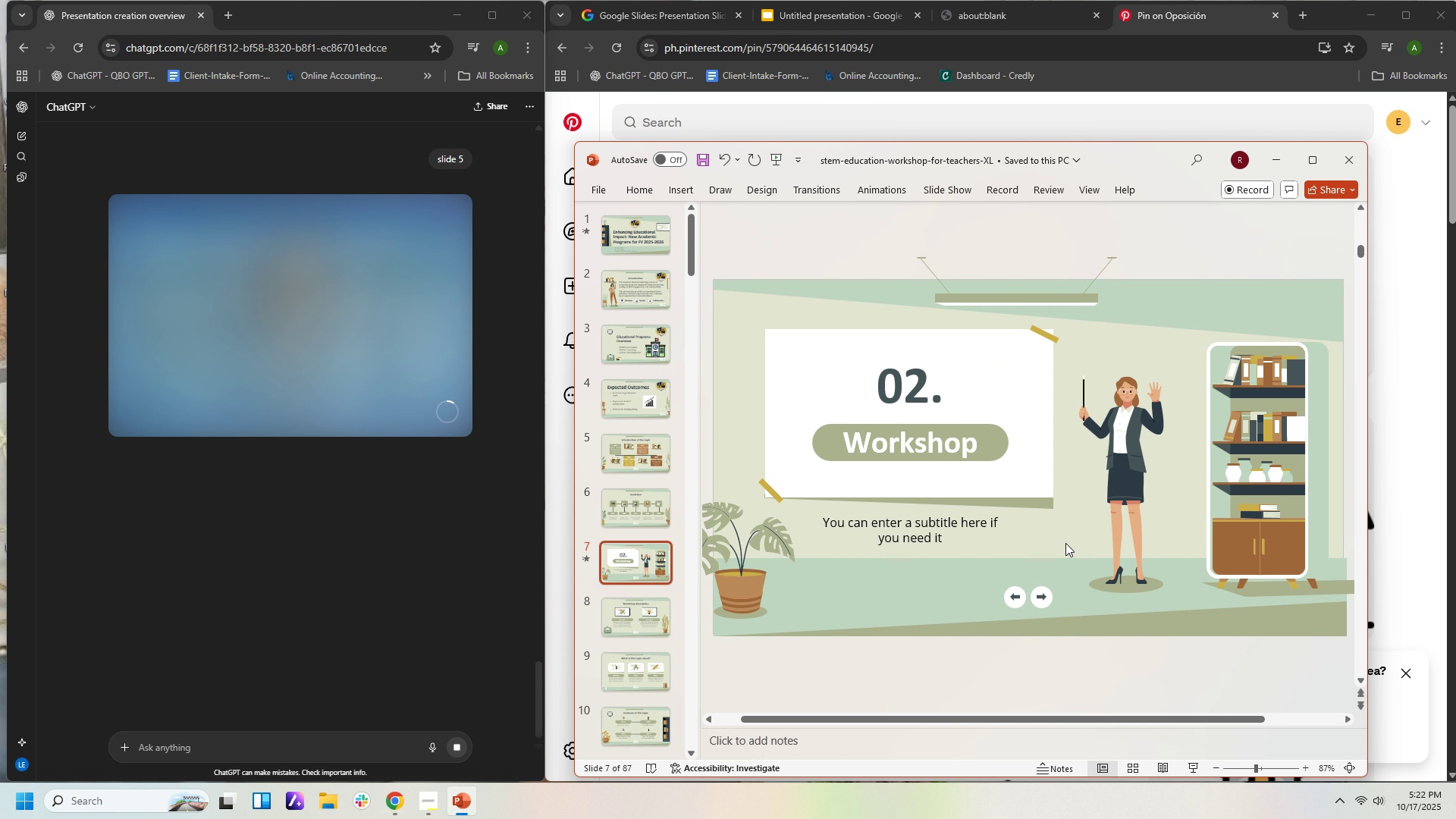 
scroll: coordinate [1065, 543], scroll_direction: down, amount: 3.0
 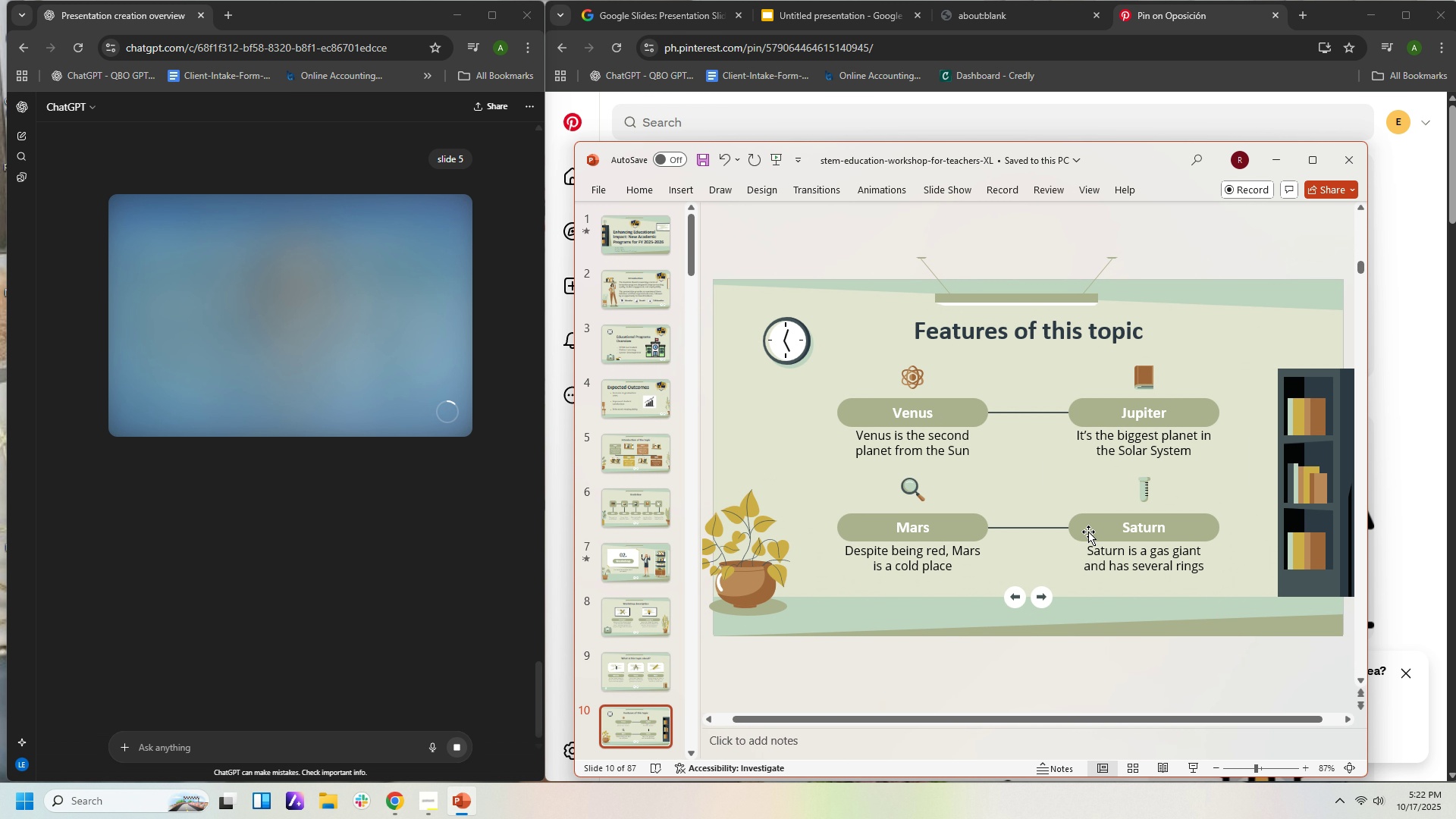 
scroll: coordinate [1088, 532], scroll_direction: up, amount: 2.0
 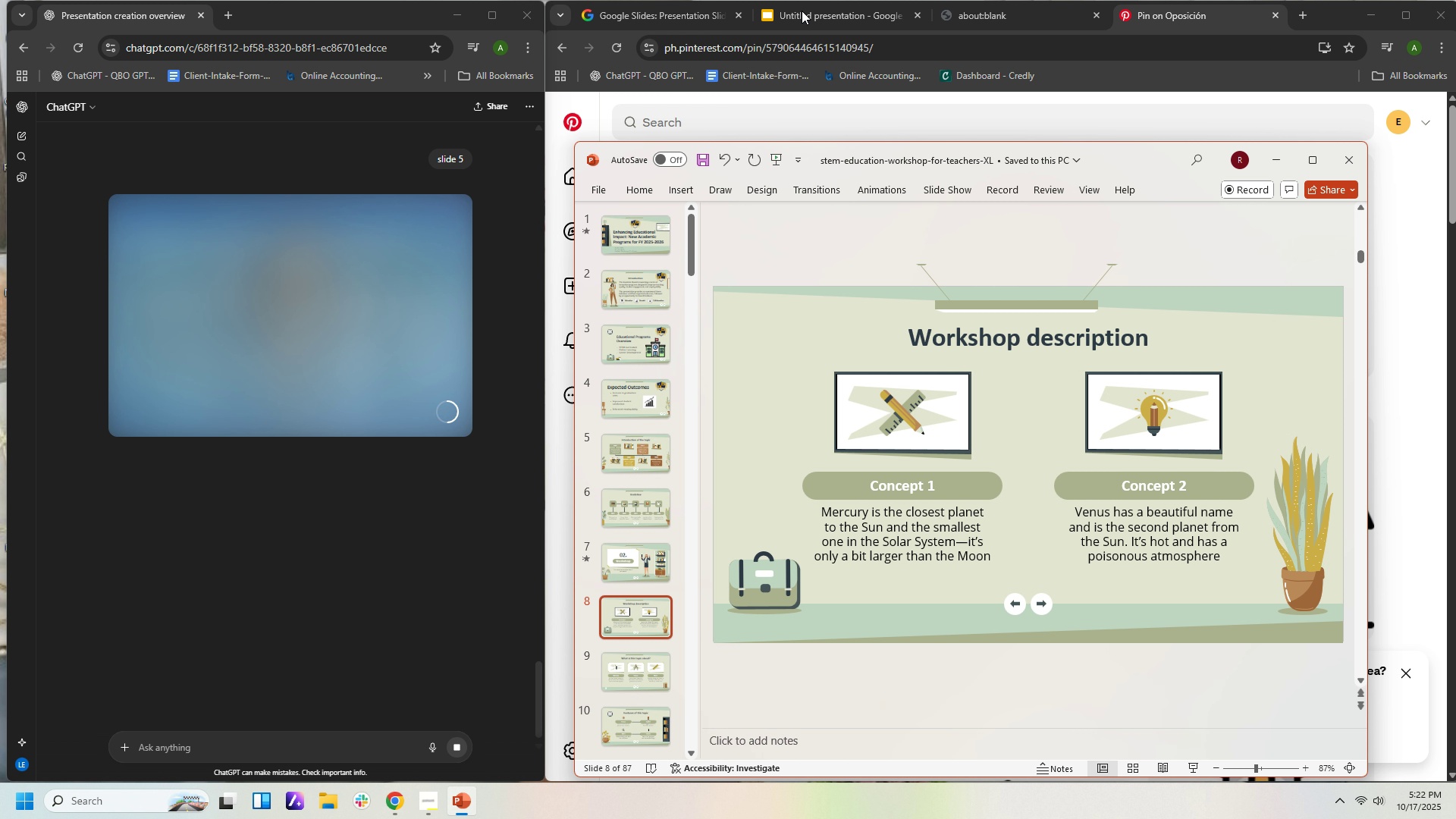 
wait(20.26)
 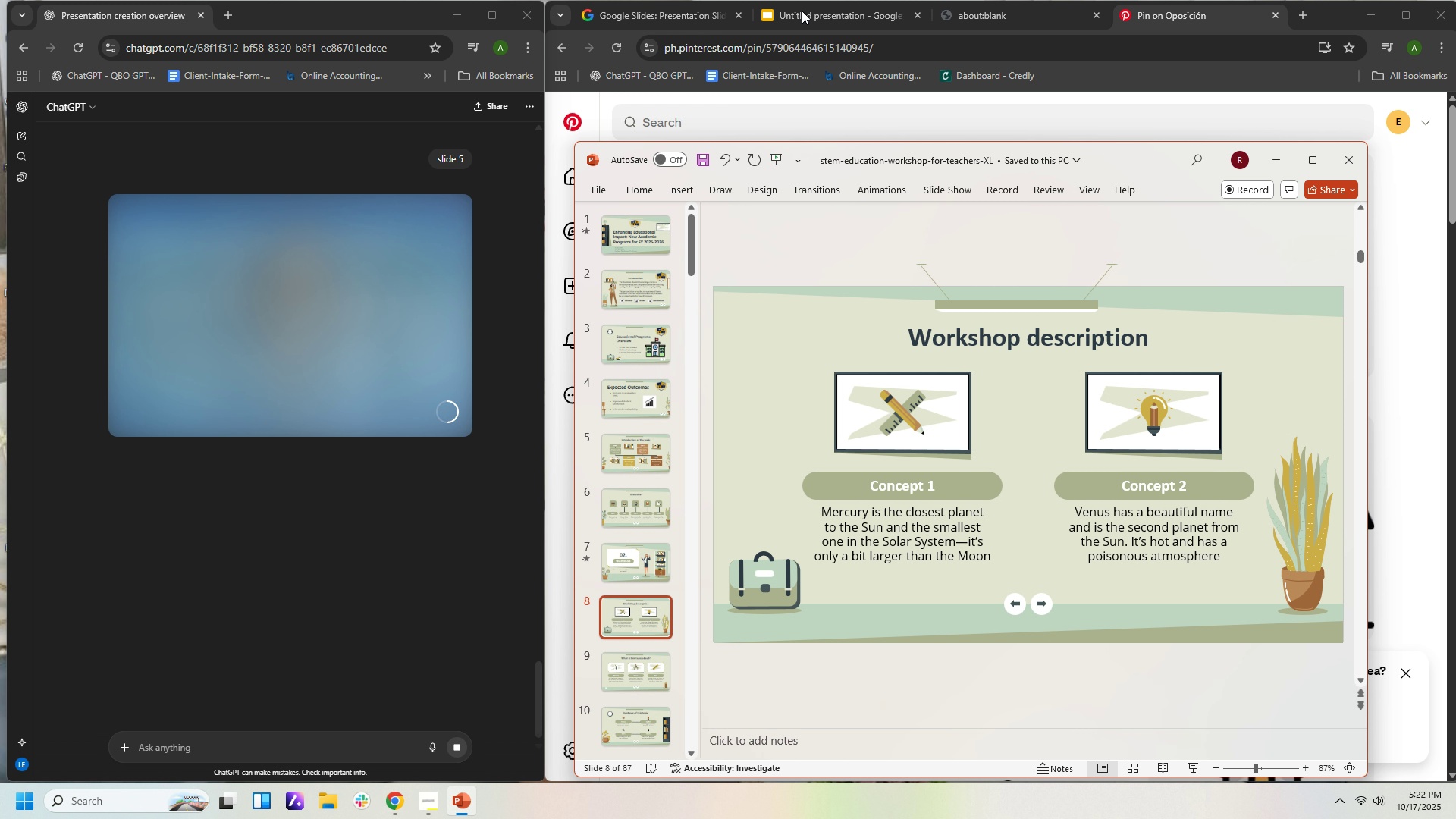 
left_click([1042, 8])
 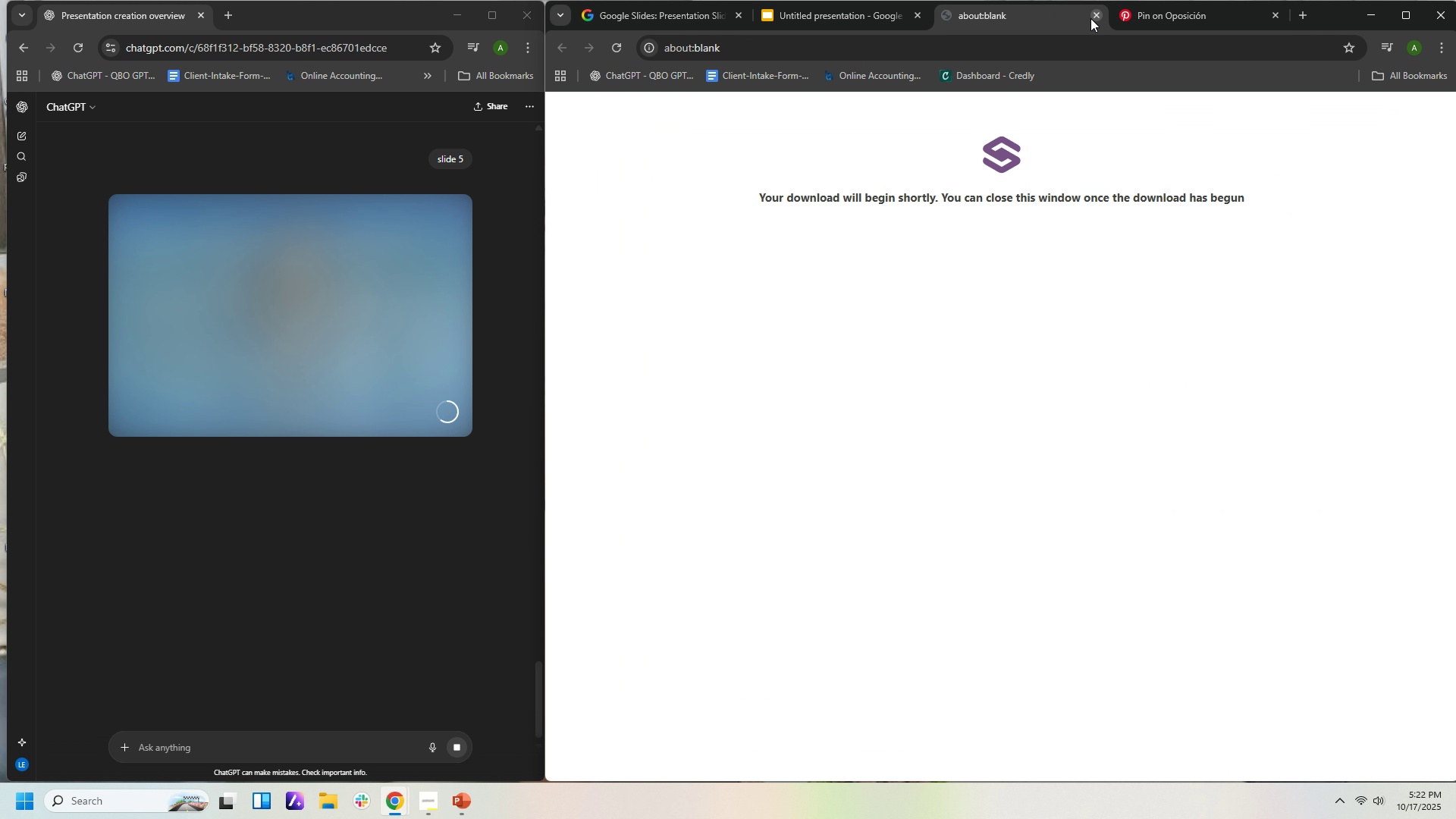 
left_click([1091, 17])
 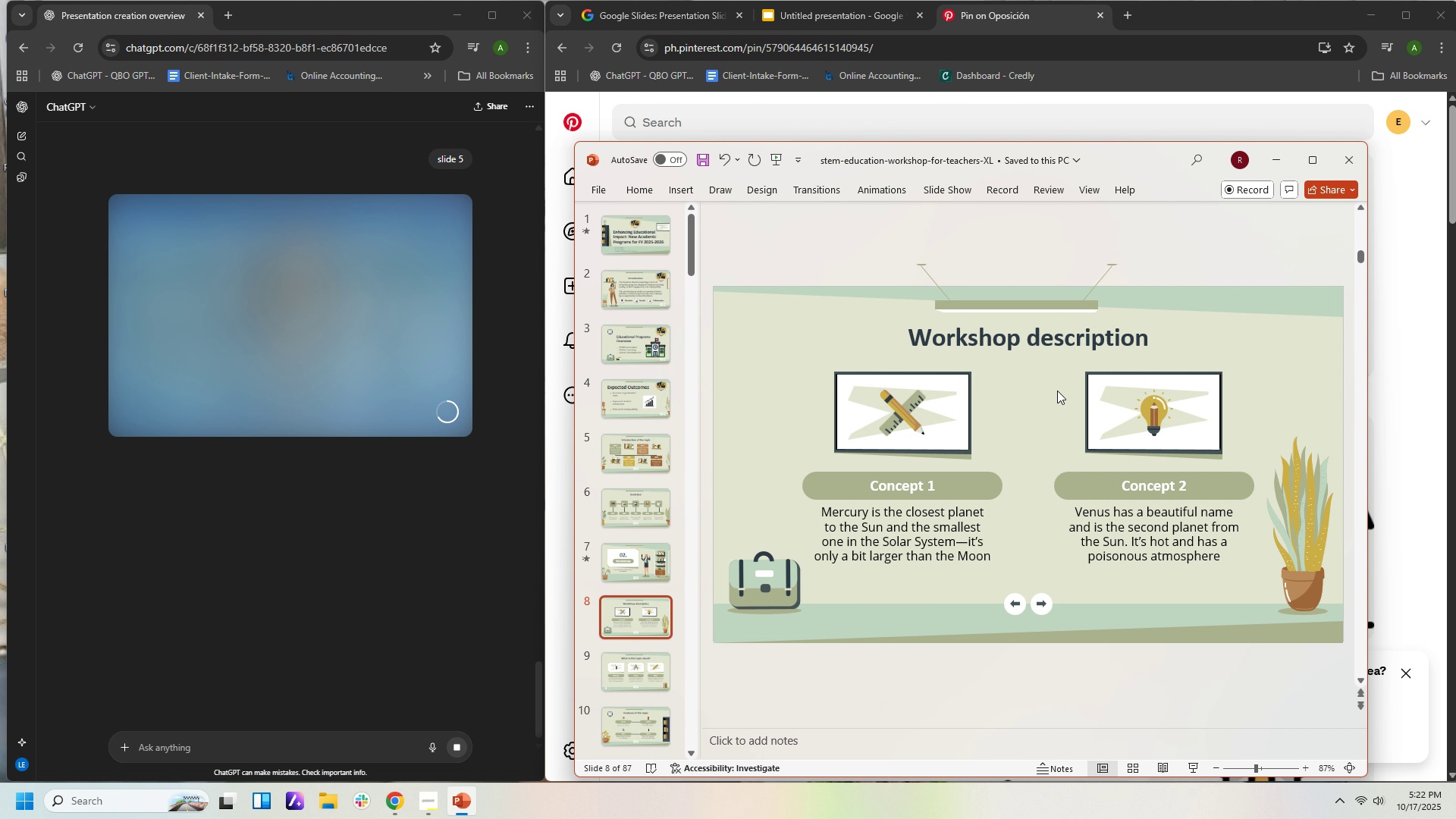 
wait(5.2)
 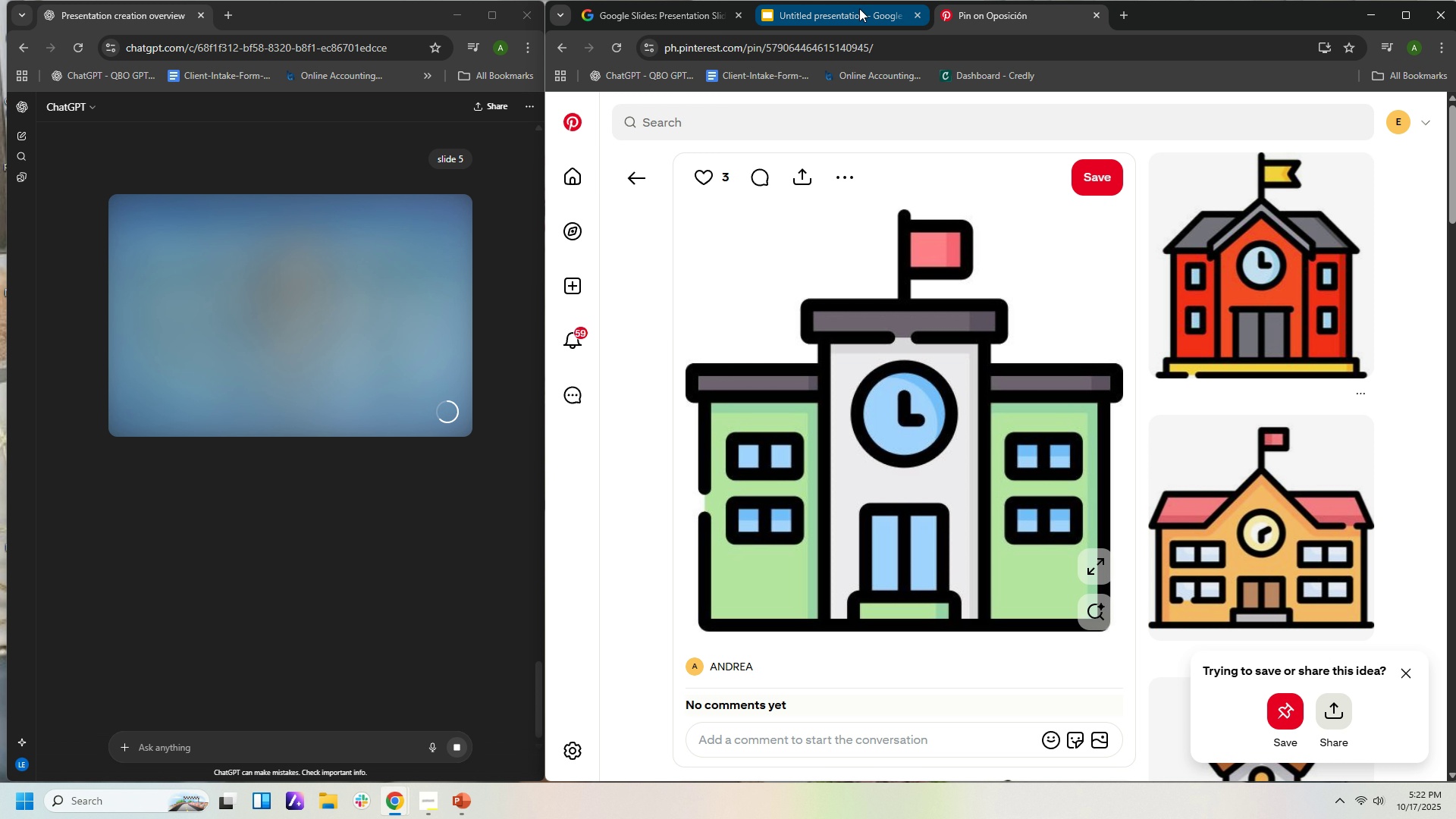 
left_click([1379, 14])
 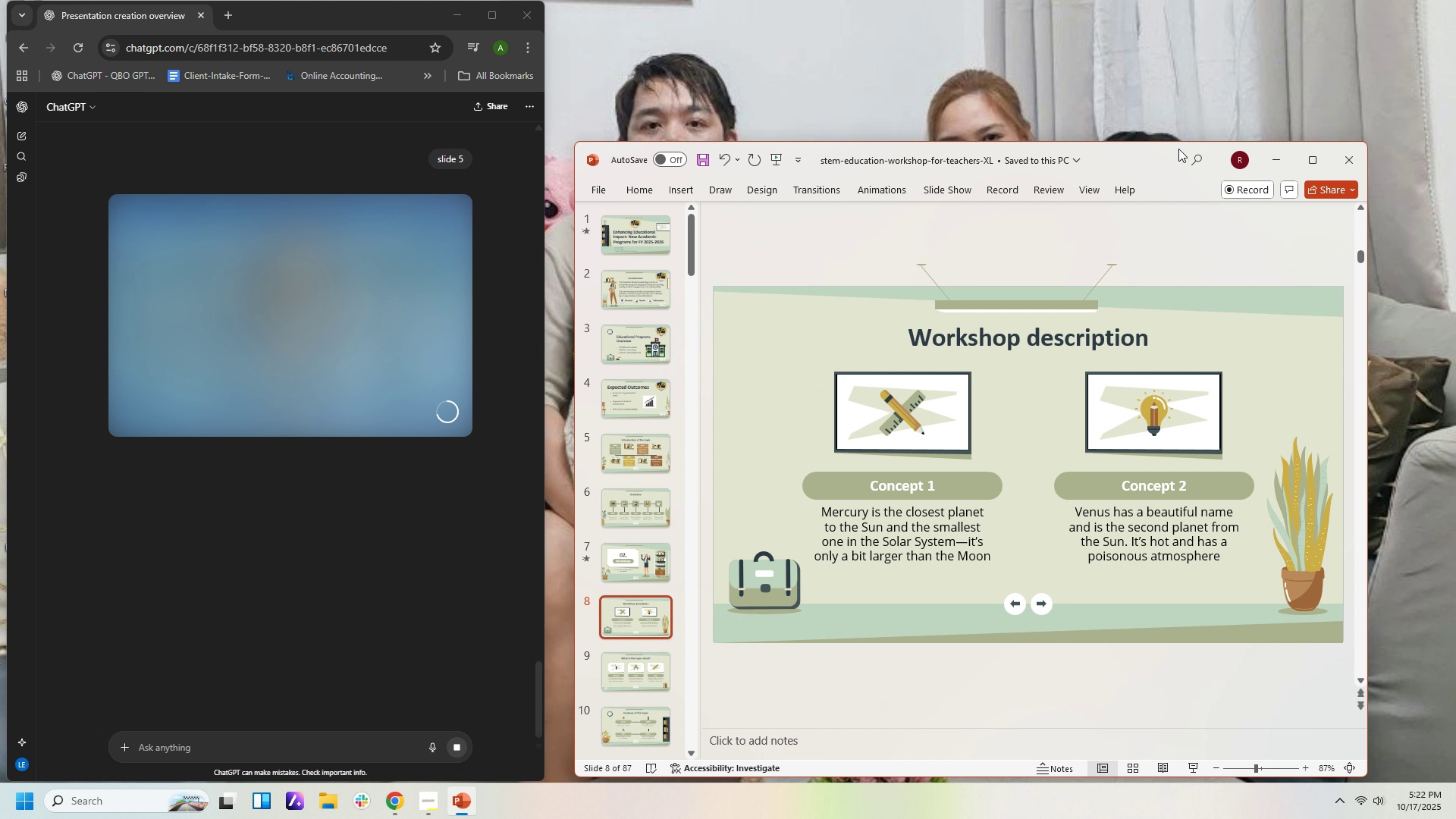 
left_click_drag(start_coordinate=[1172, 141], to_coordinate=[1144, 0])
 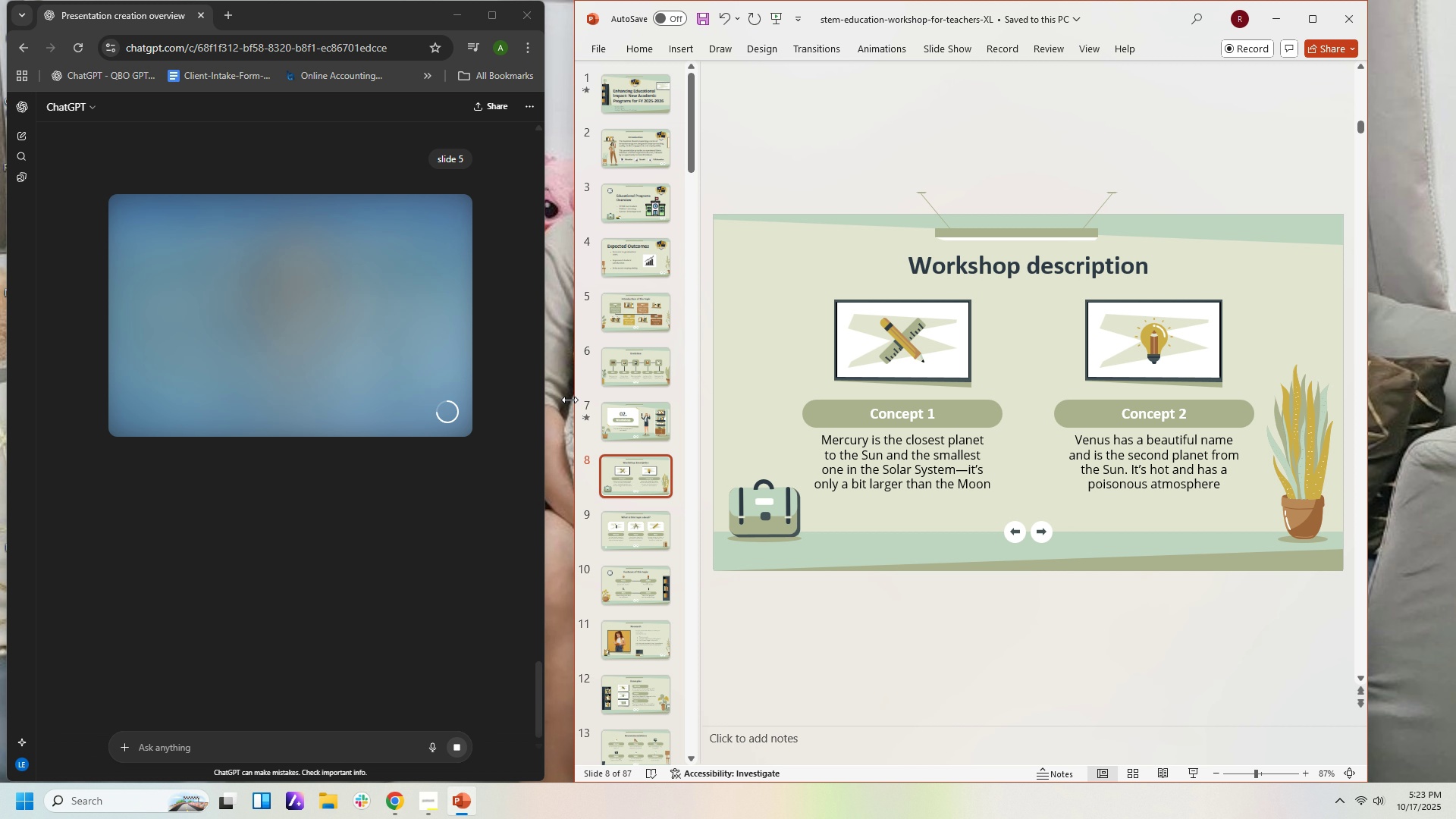 
left_click_drag(start_coordinate=[570, 400], to_coordinate=[537, 391])
 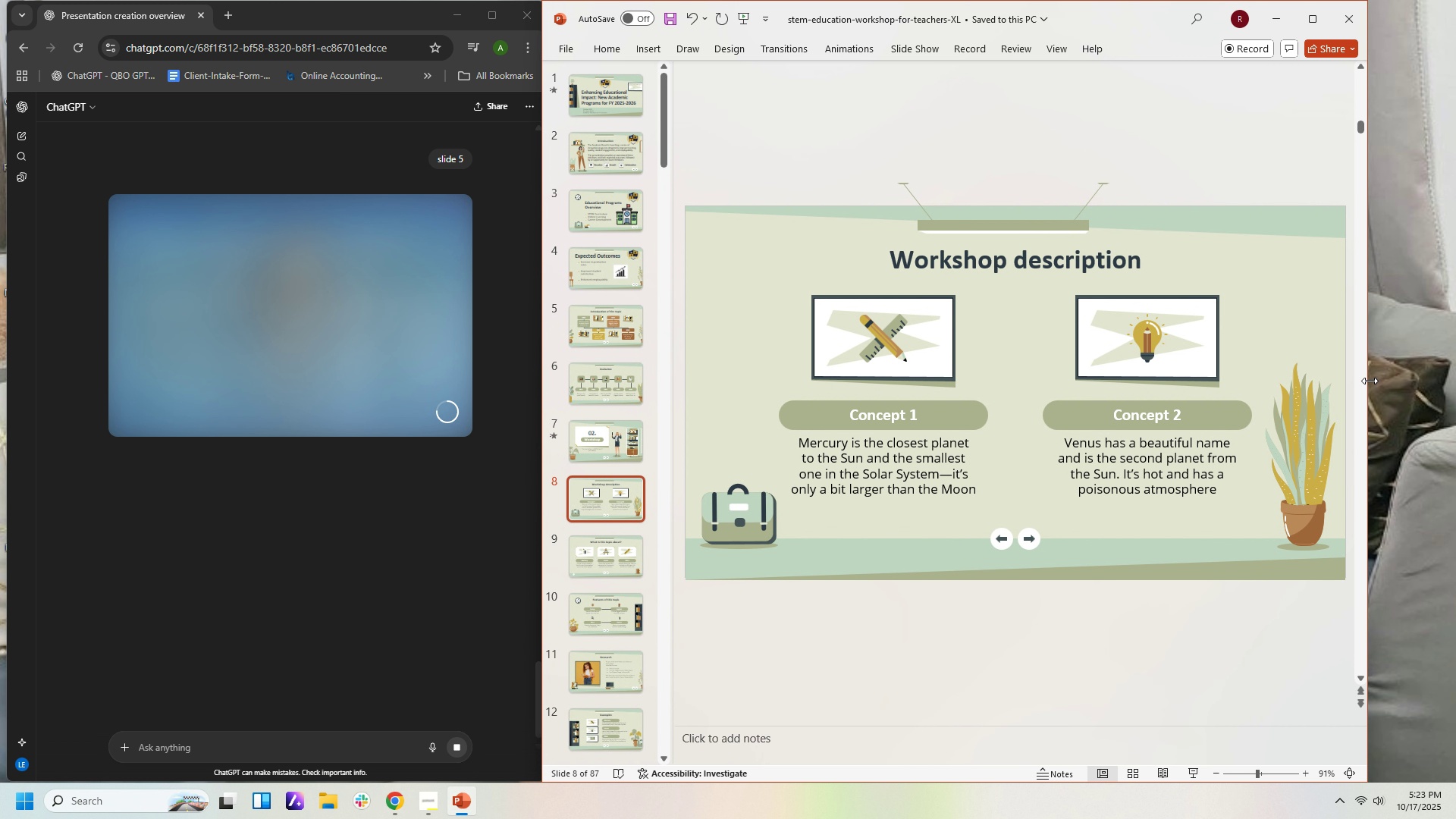 
left_click_drag(start_coordinate=[1370, 381], to_coordinate=[1455, 381])
 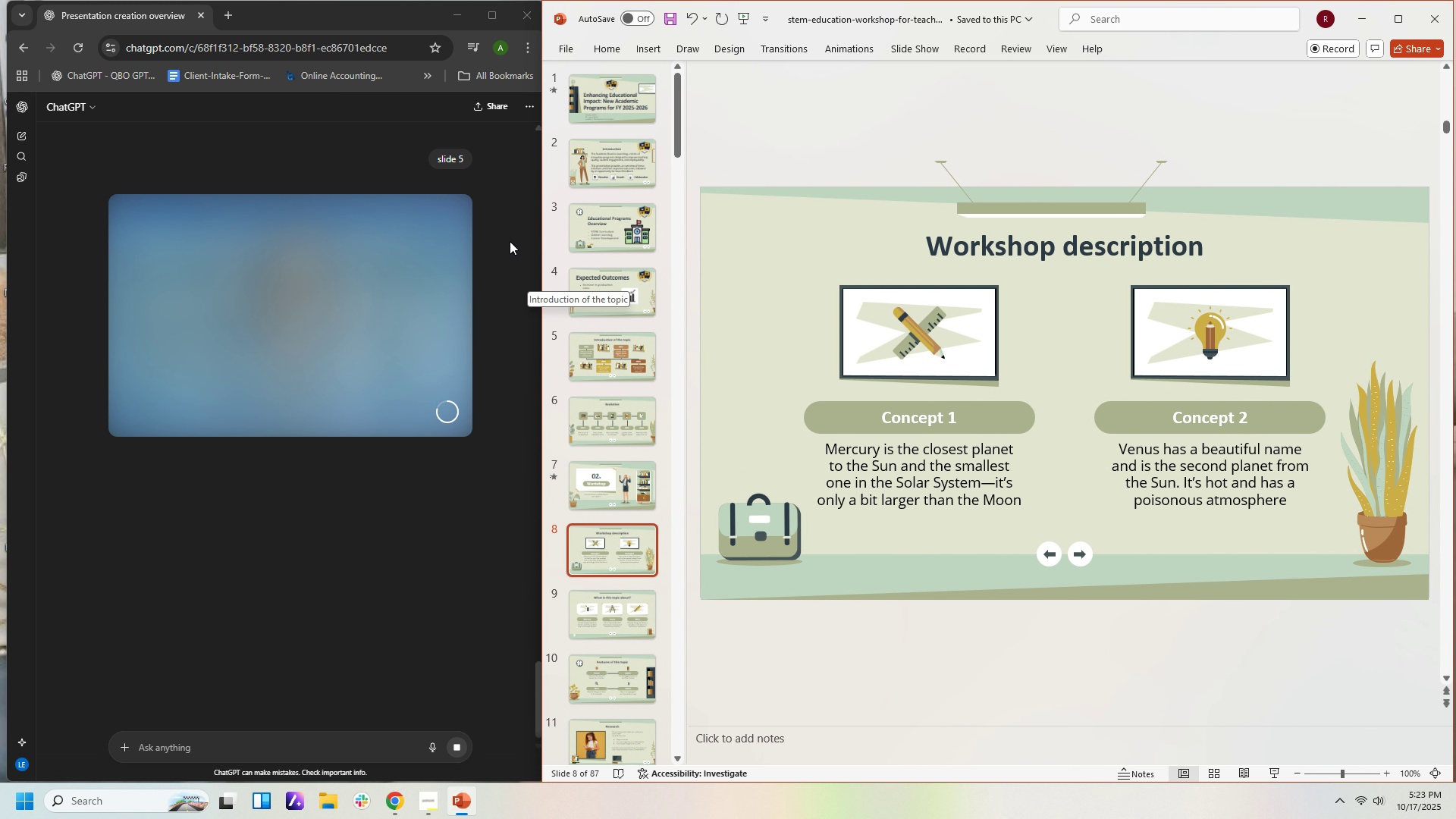 
left_click([510, 241])
 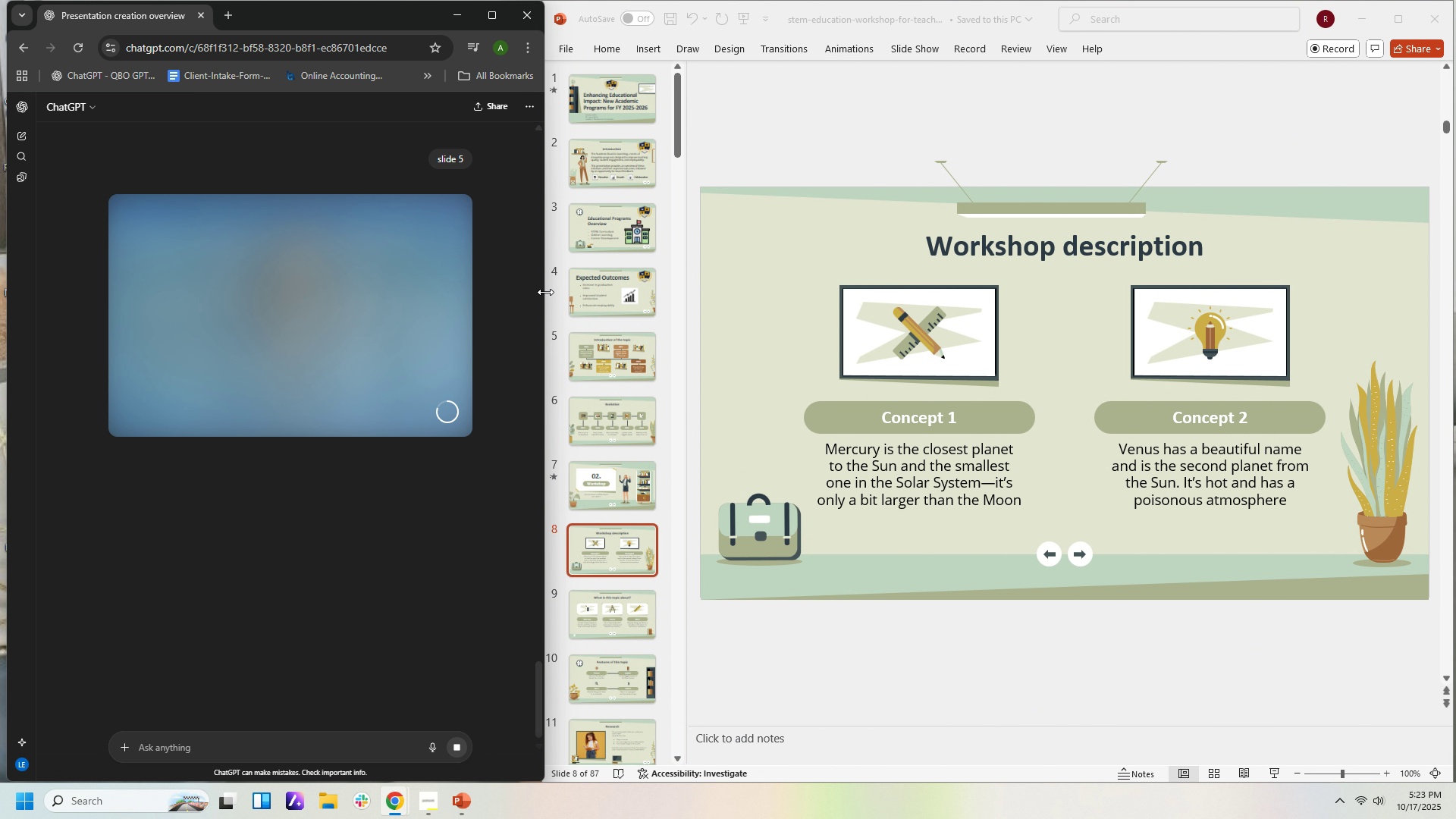 
left_click_drag(start_coordinate=[545, 292], to_coordinate=[465, 292])
 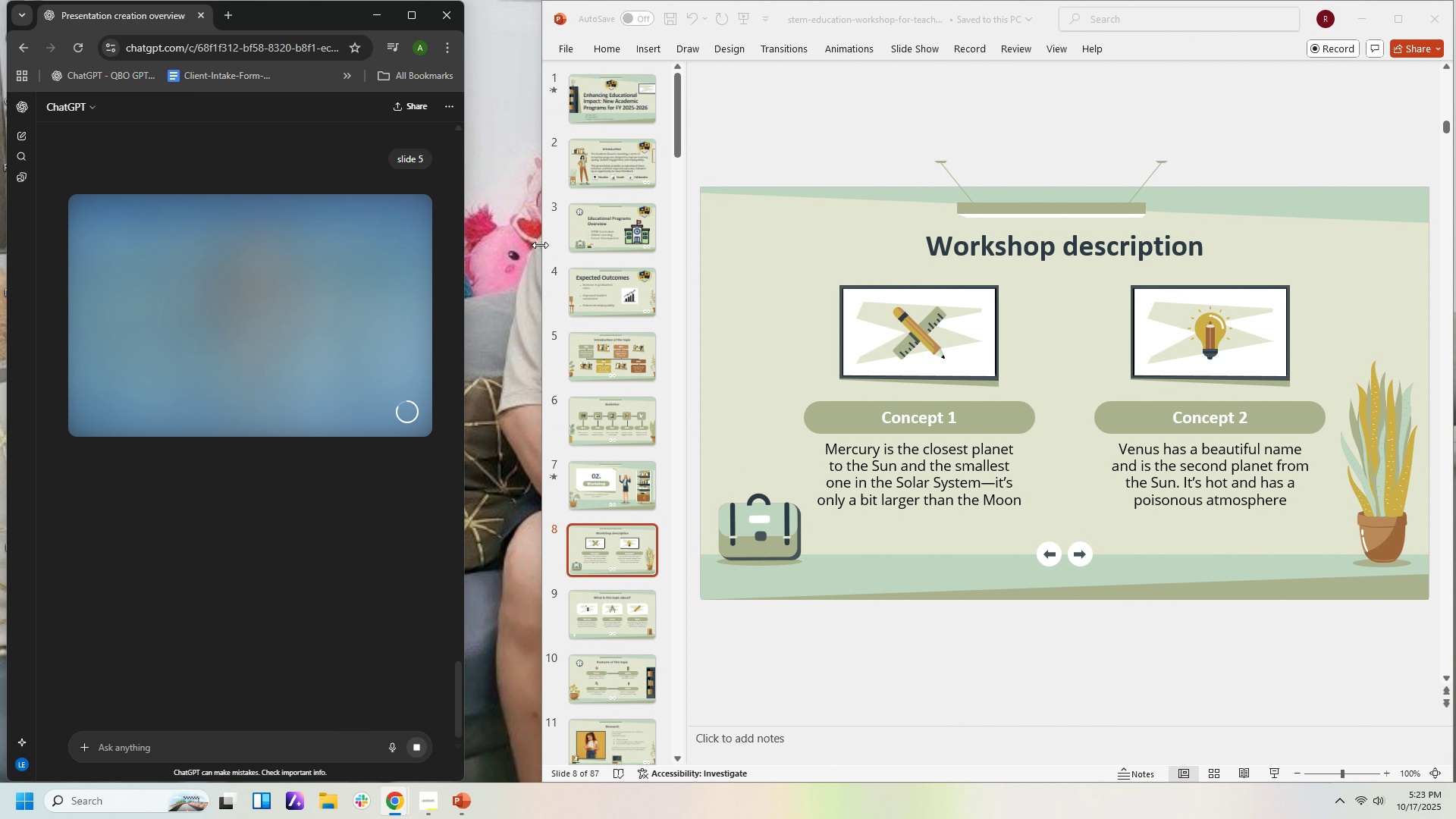 
left_click_drag(start_coordinate=[540, 245], to_coordinate=[463, 244])
 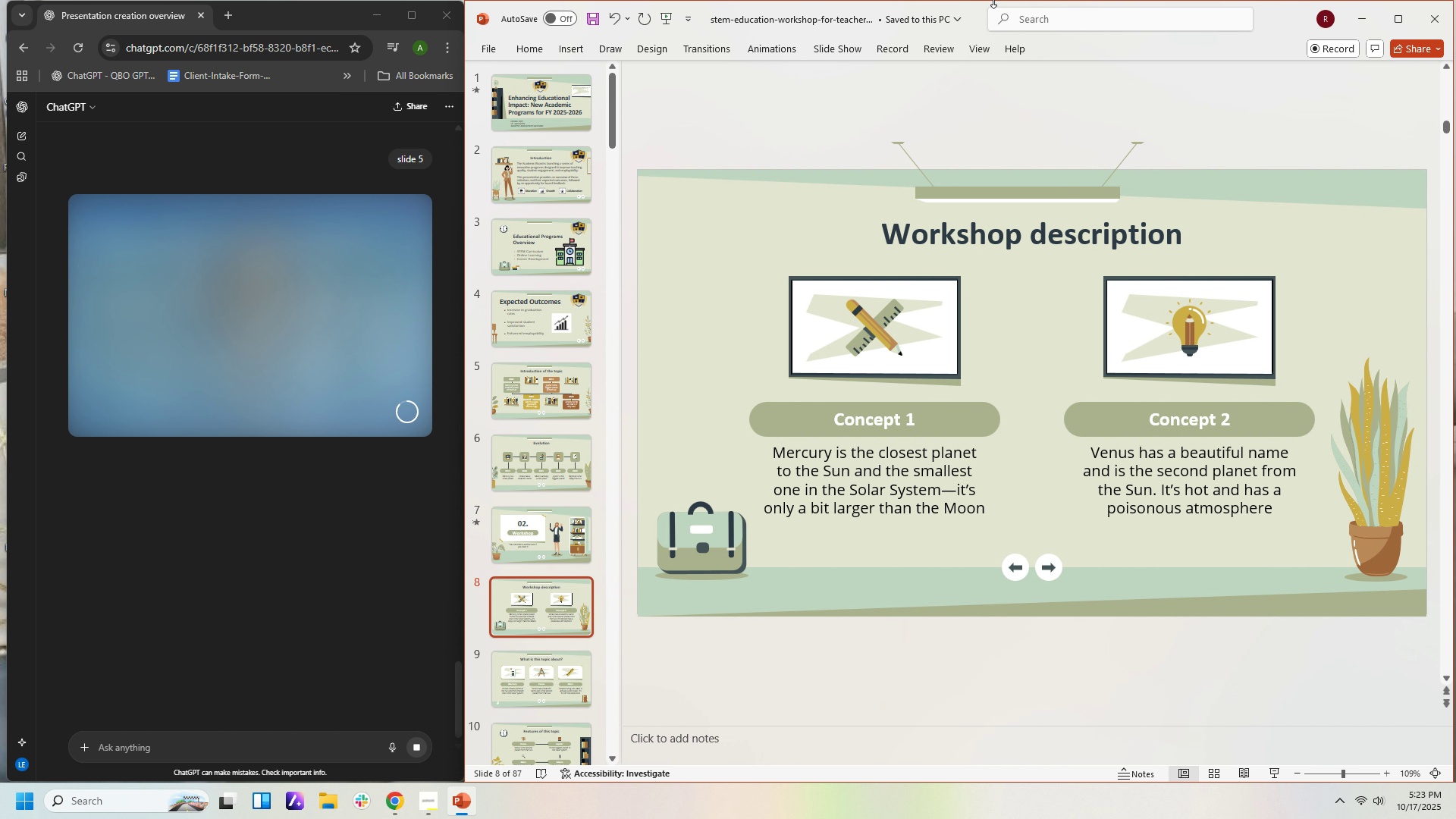 
wait(6.62)
 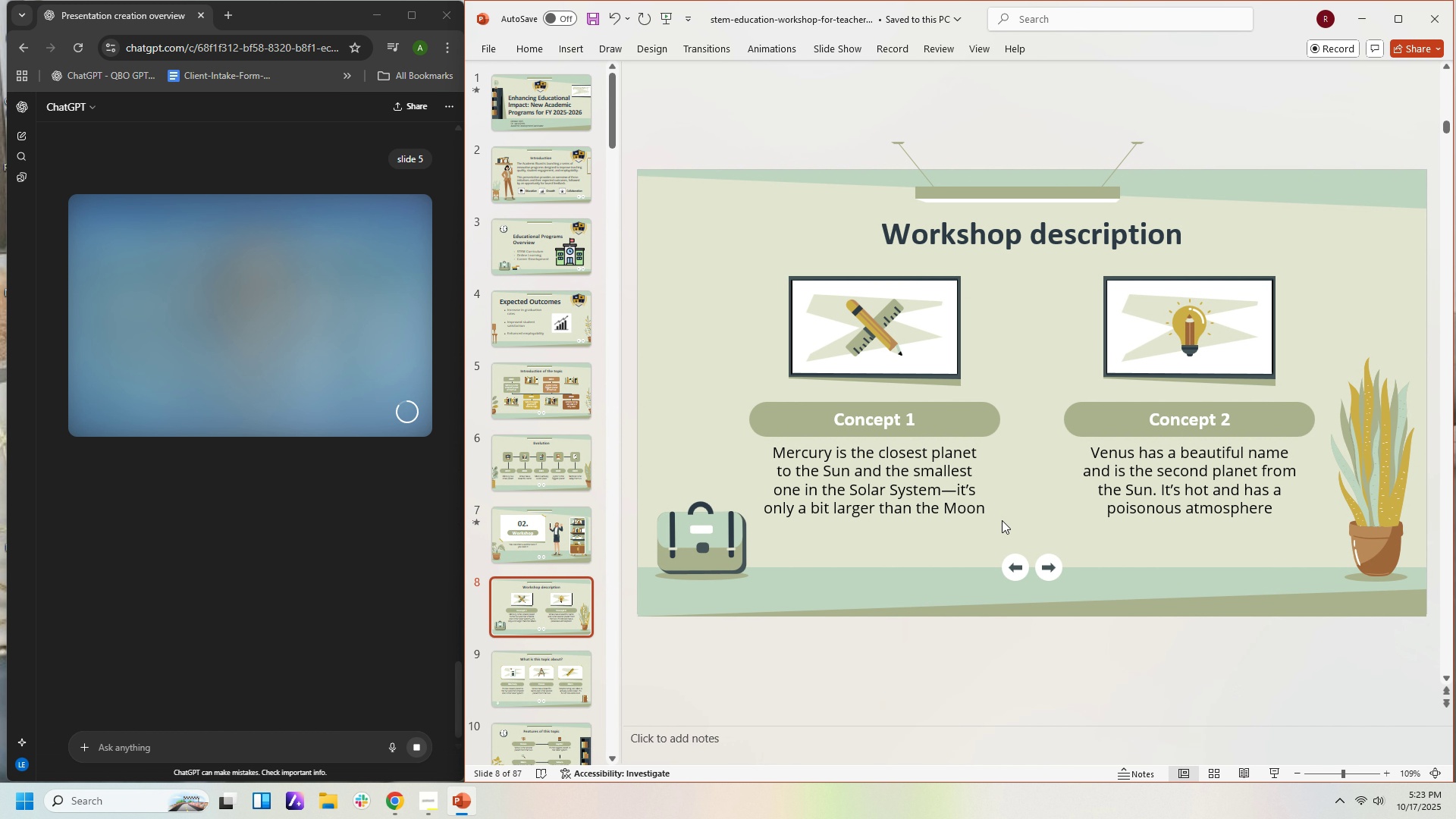 
left_click([524, 369])
 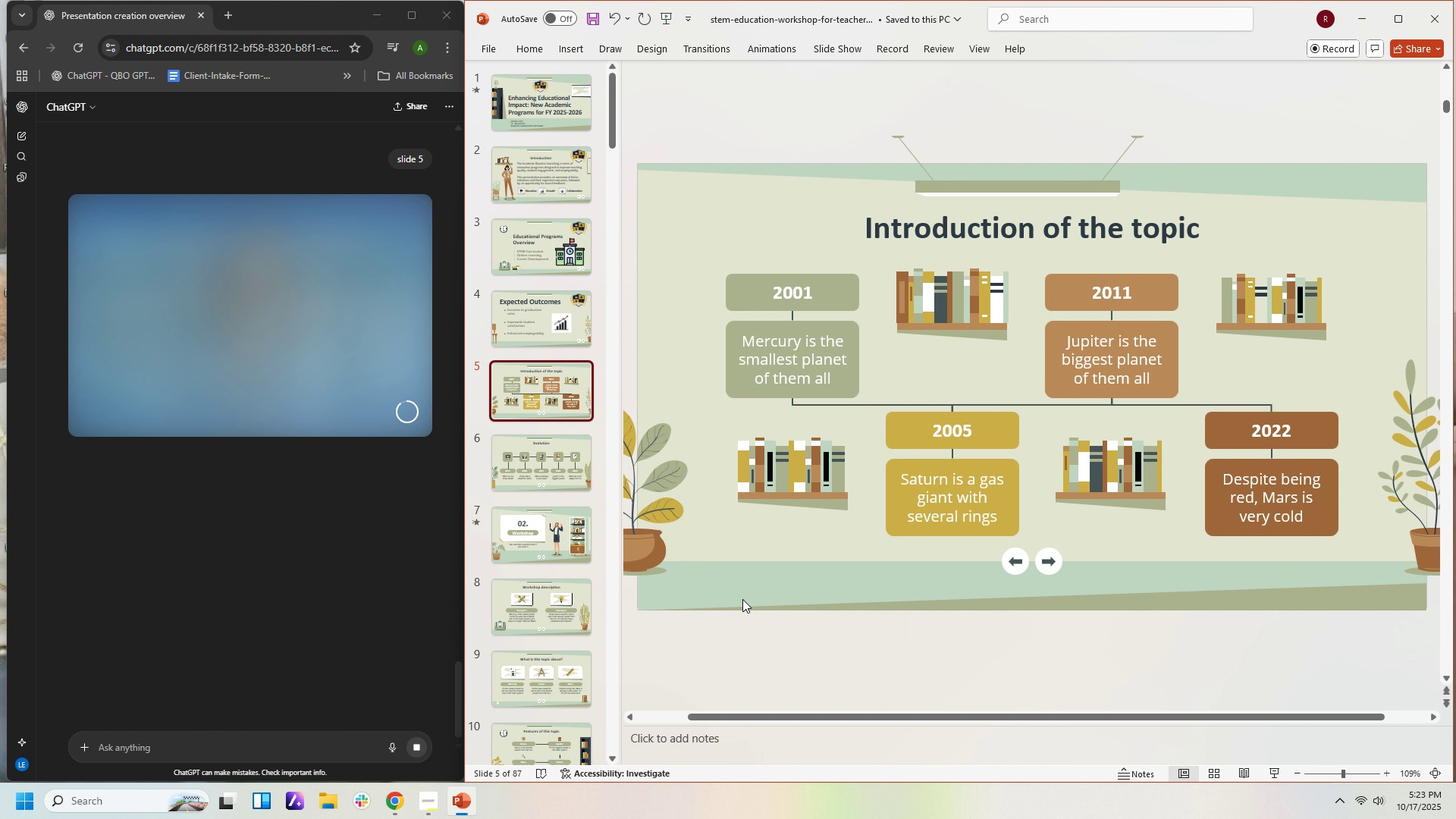 
scroll: coordinate [530, 541], scroll_direction: down, amount: 3.0
 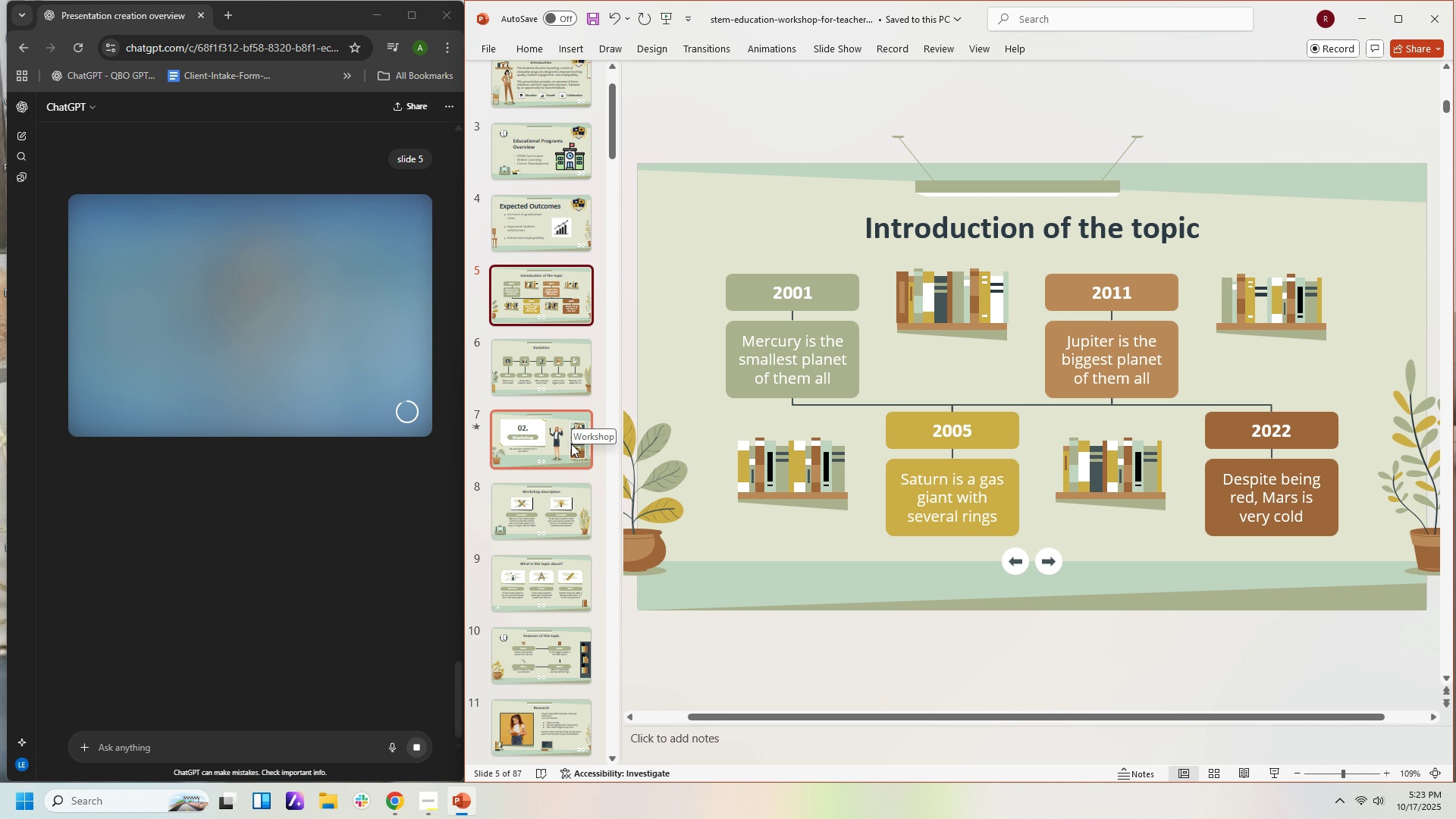 
left_click([566, 586])
 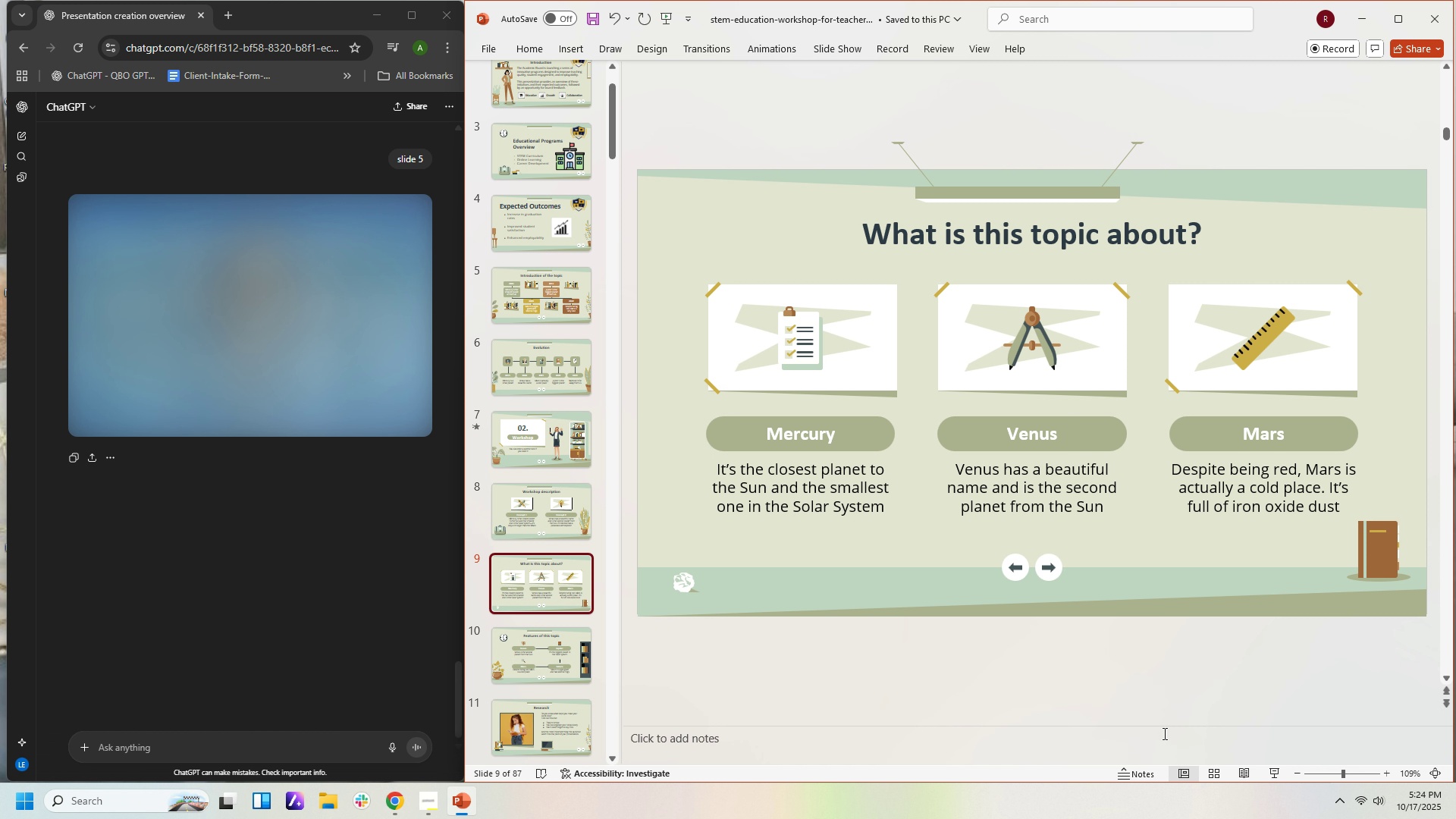 
wait(47.11)
 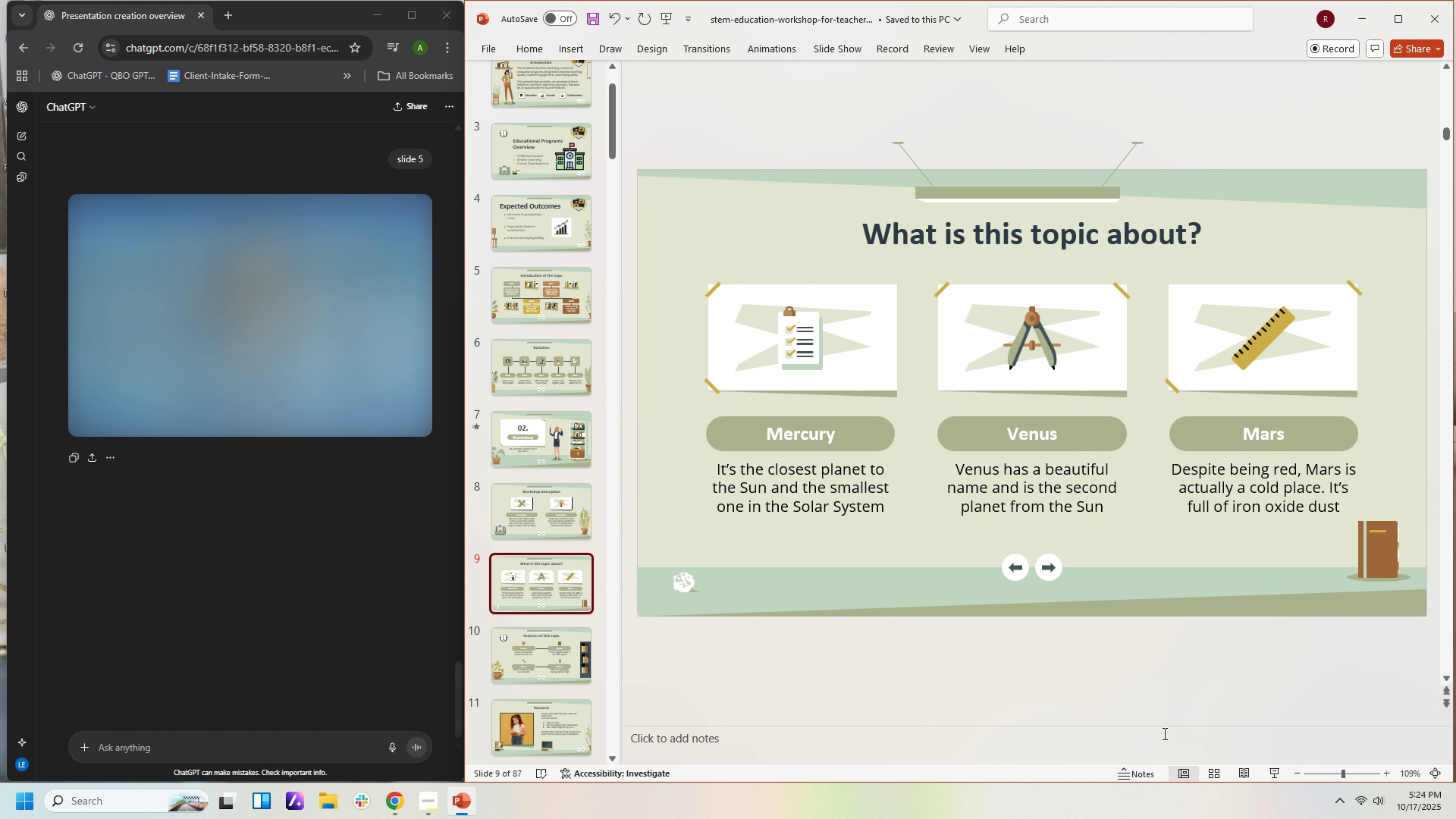 
scroll: coordinate [1351, 449], scroll_direction: down, amount: 1.0
 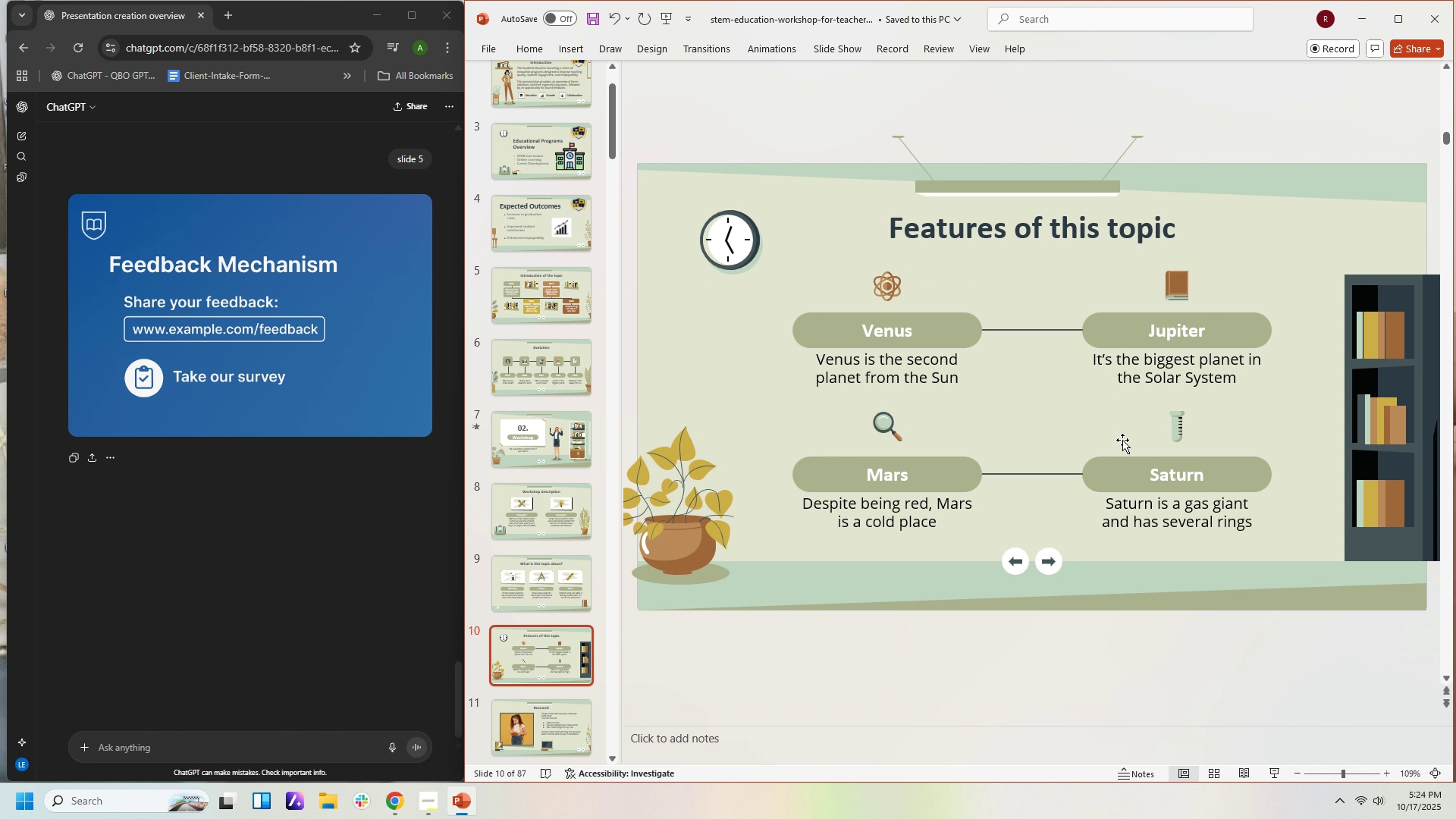 
scroll: coordinate [1122, 440], scroll_direction: up, amount: 2.0
 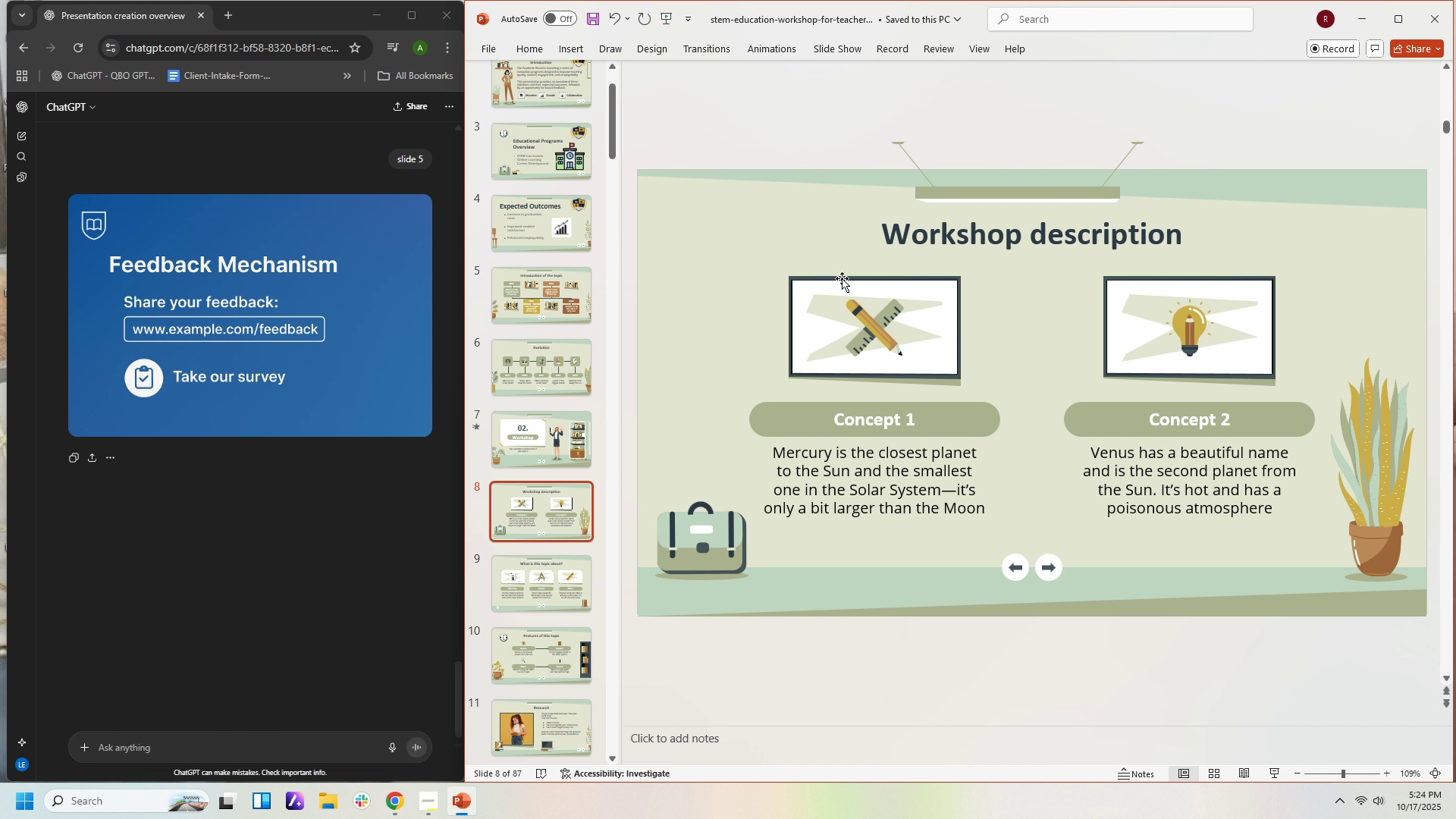 
wait(6.92)
 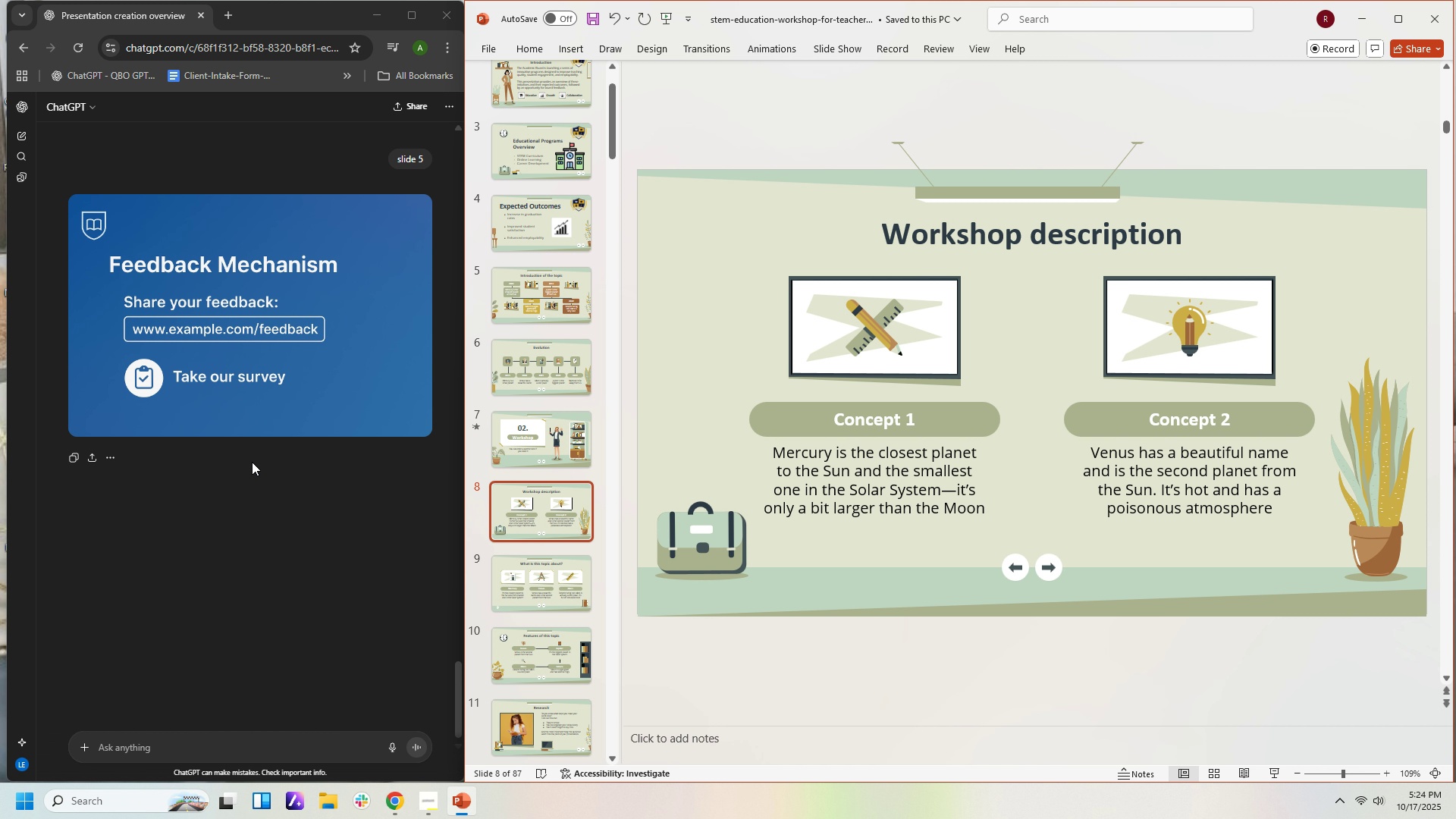 
scroll: coordinate [835, 448], scroll_direction: up, amount: 1.0
 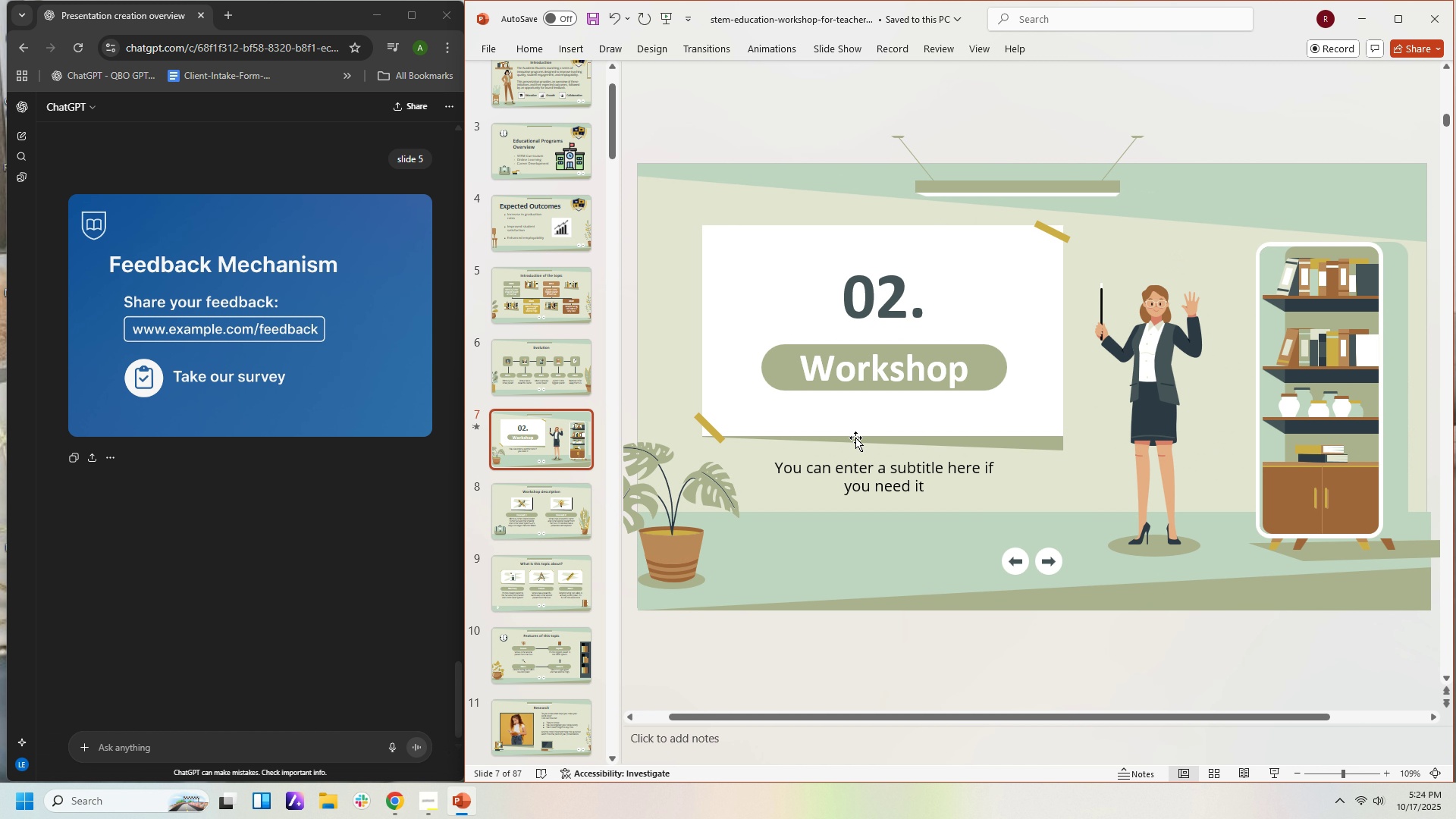 
scroll: coordinate [861, 425], scroll_direction: down, amount: 5.0
 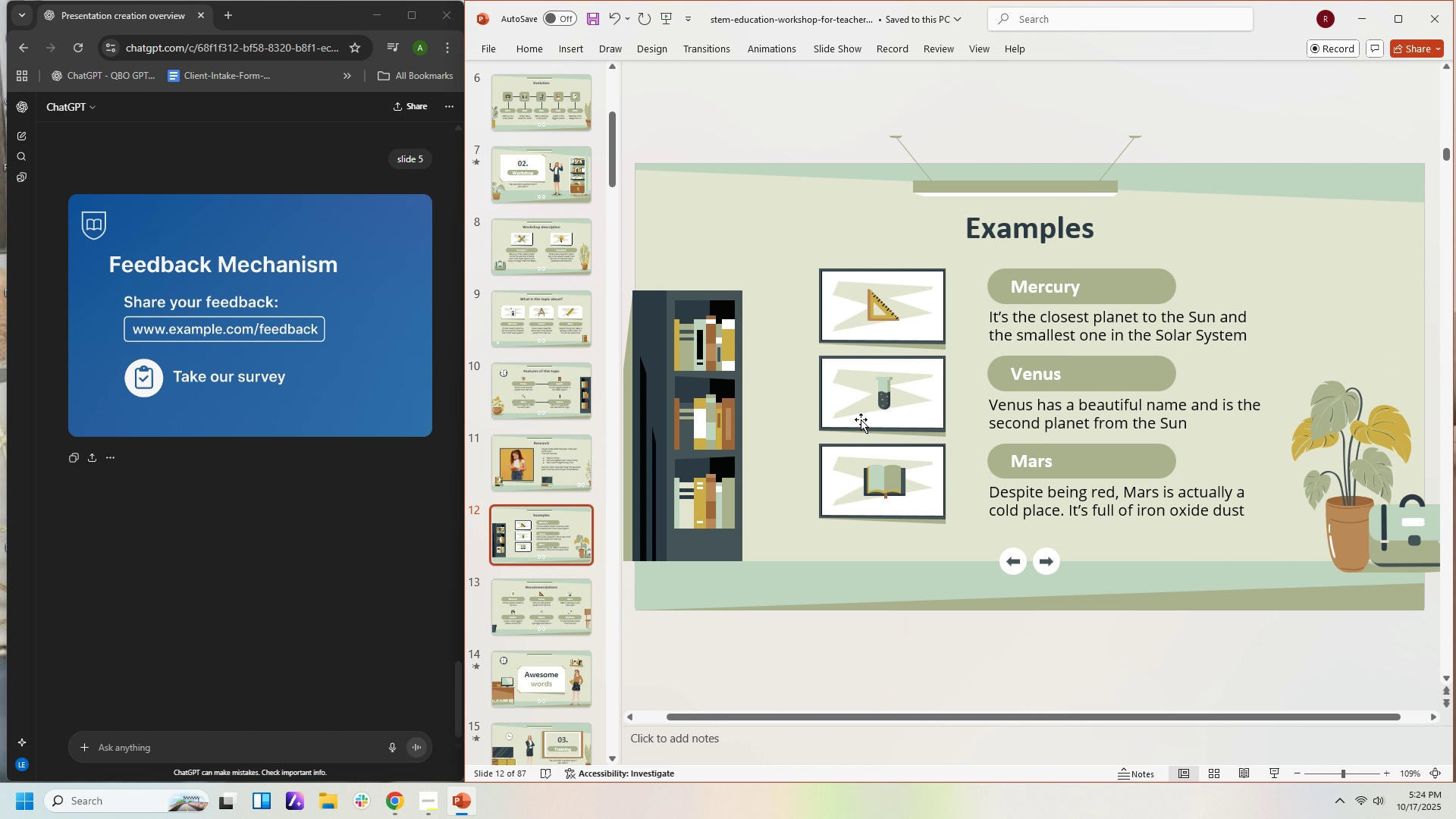 
scroll: coordinate [861, 422], scroll_direction: up, amount: 1.0
 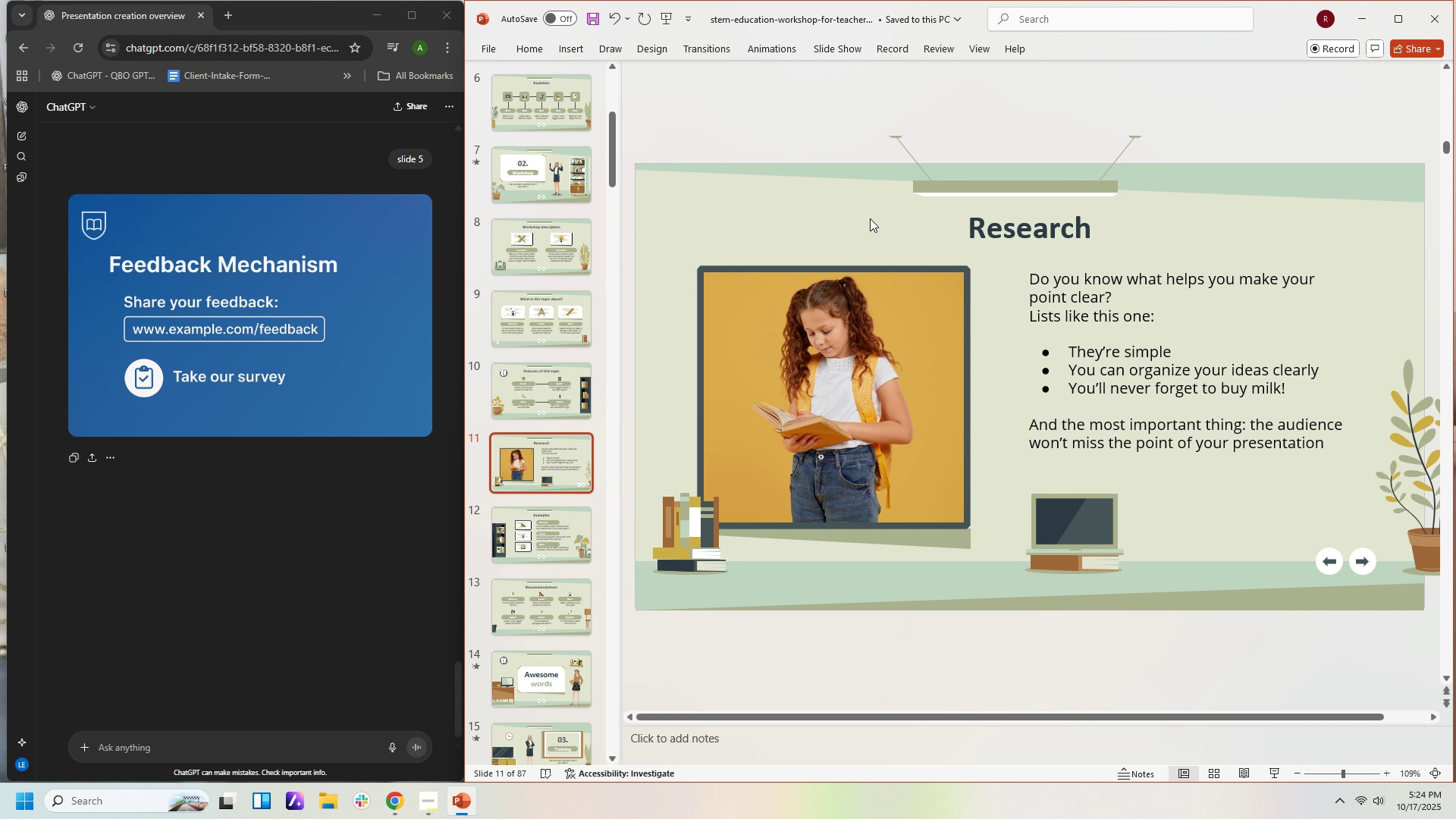 
wait(9.56)
 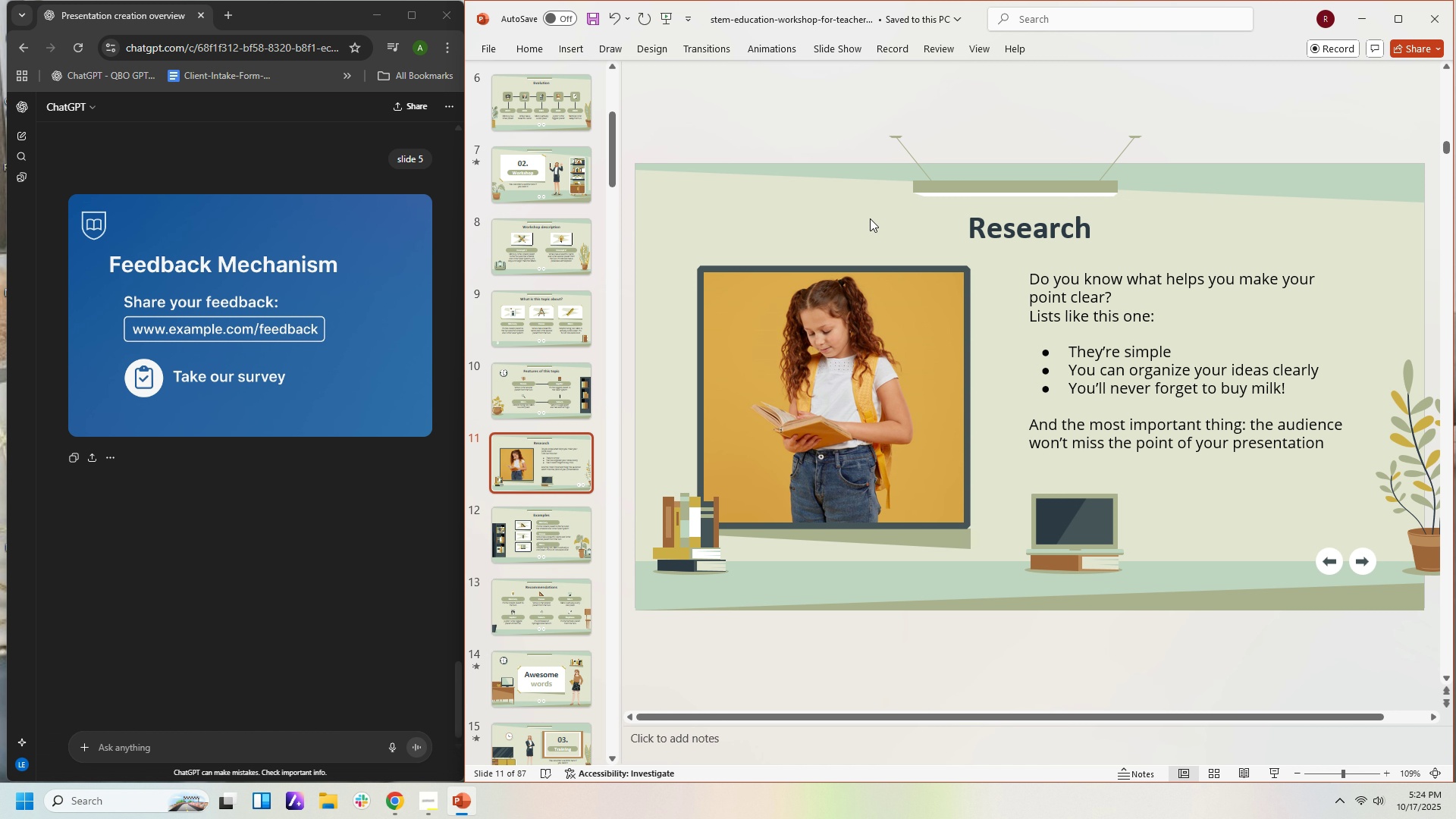 
left_click([538, 675])
 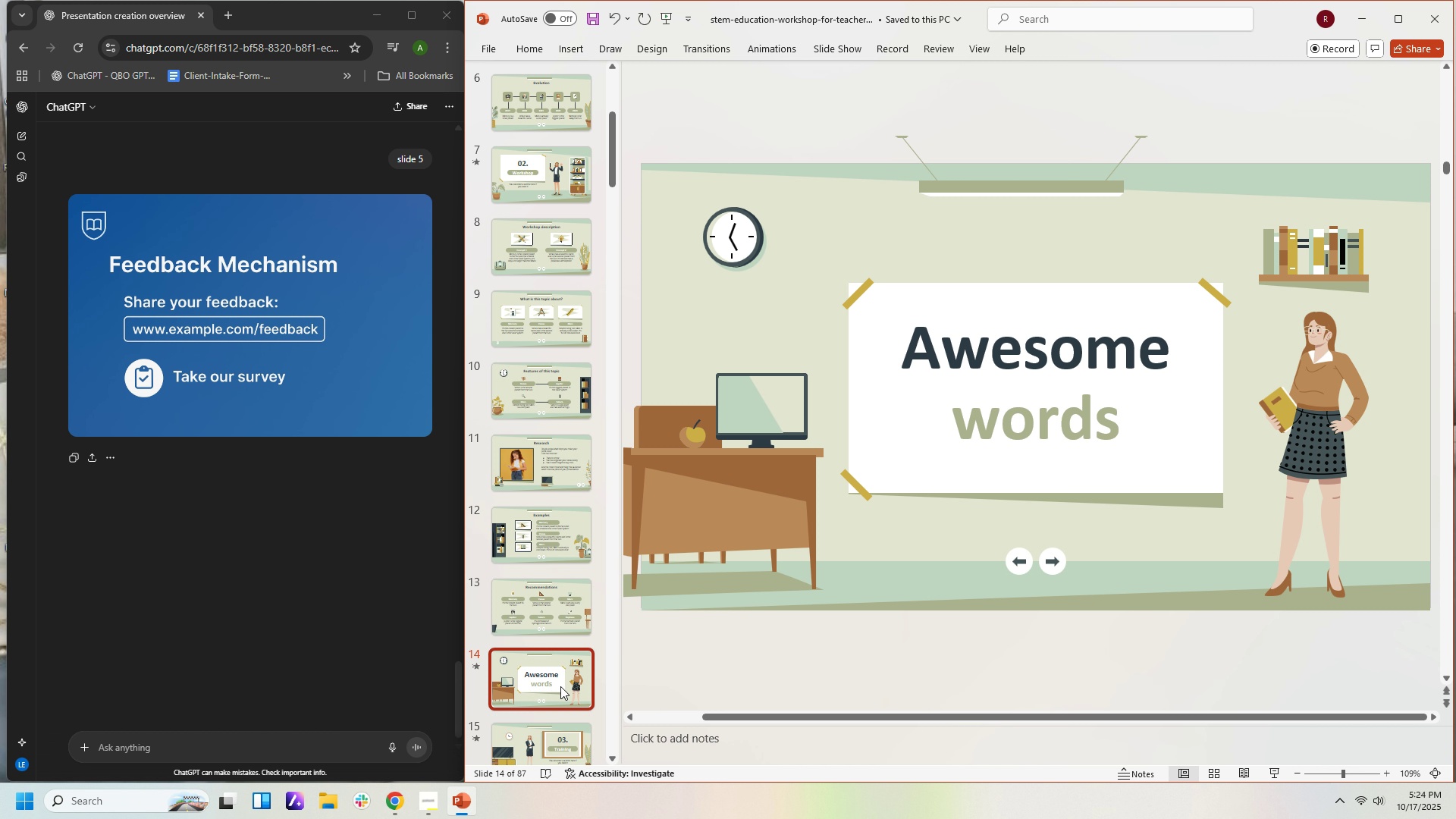 
wait(5.72)
 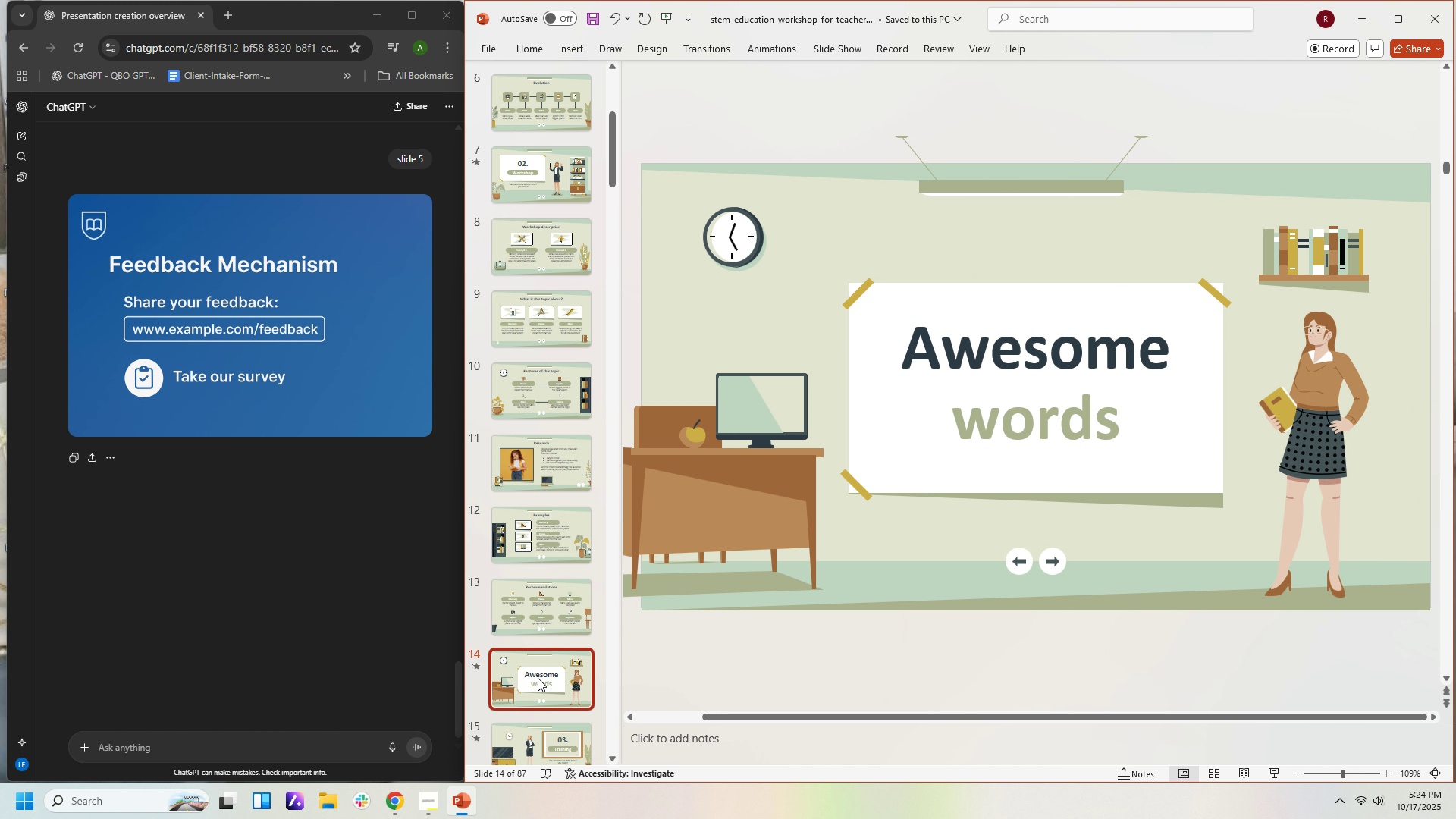 
left_click([1310, 264])
 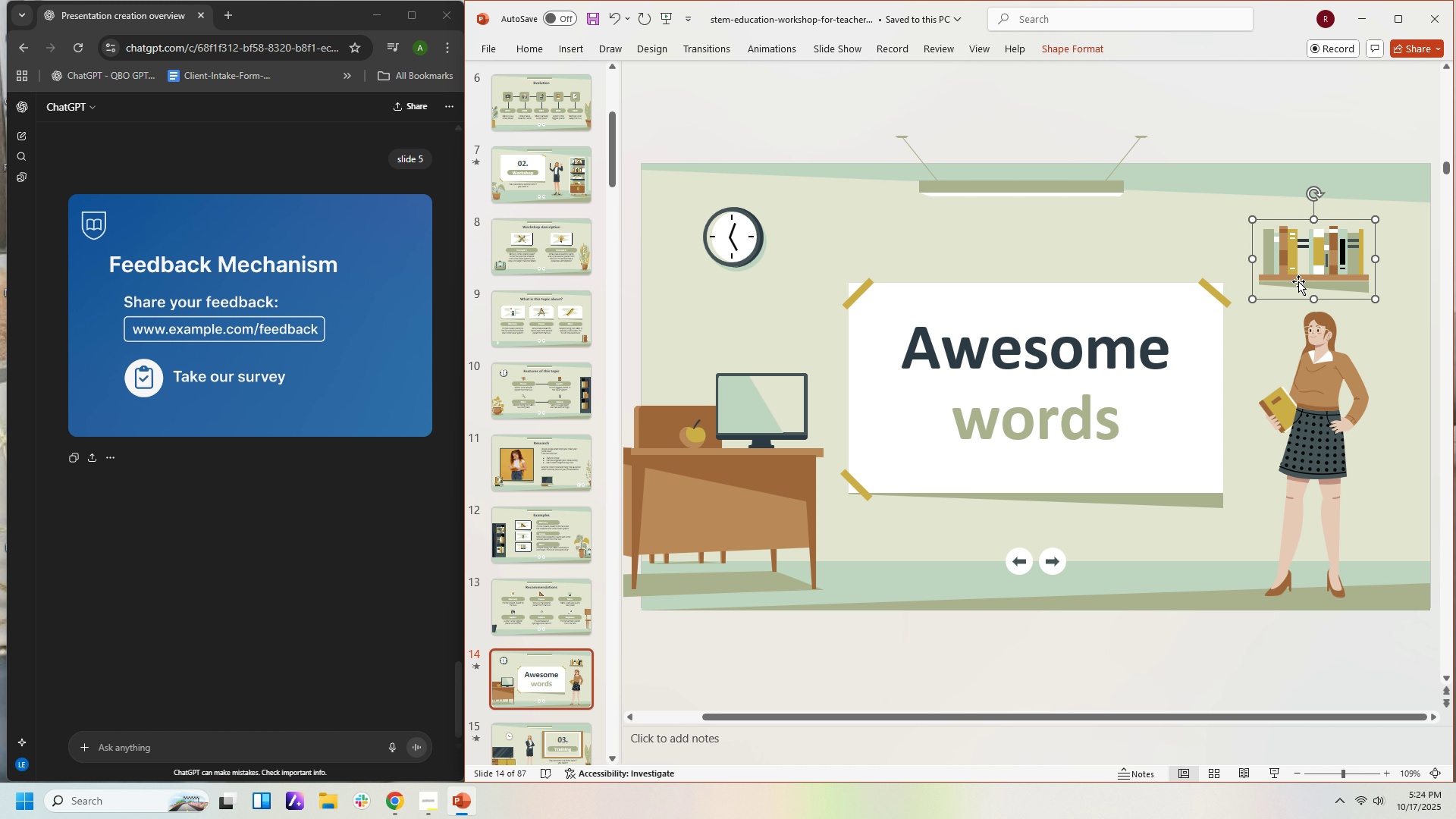 
key(Delete)
 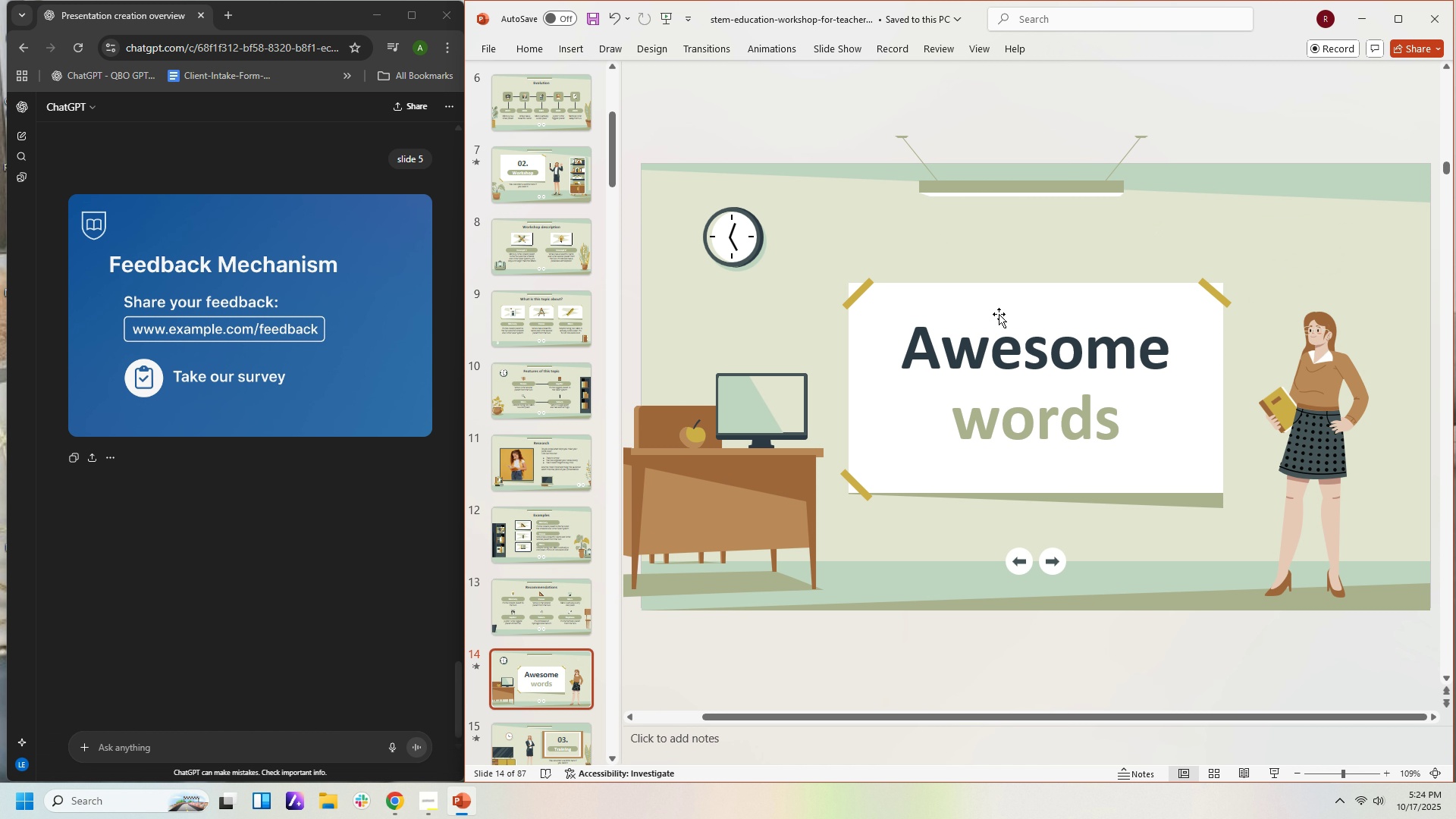 
left_click([1004, 353])
 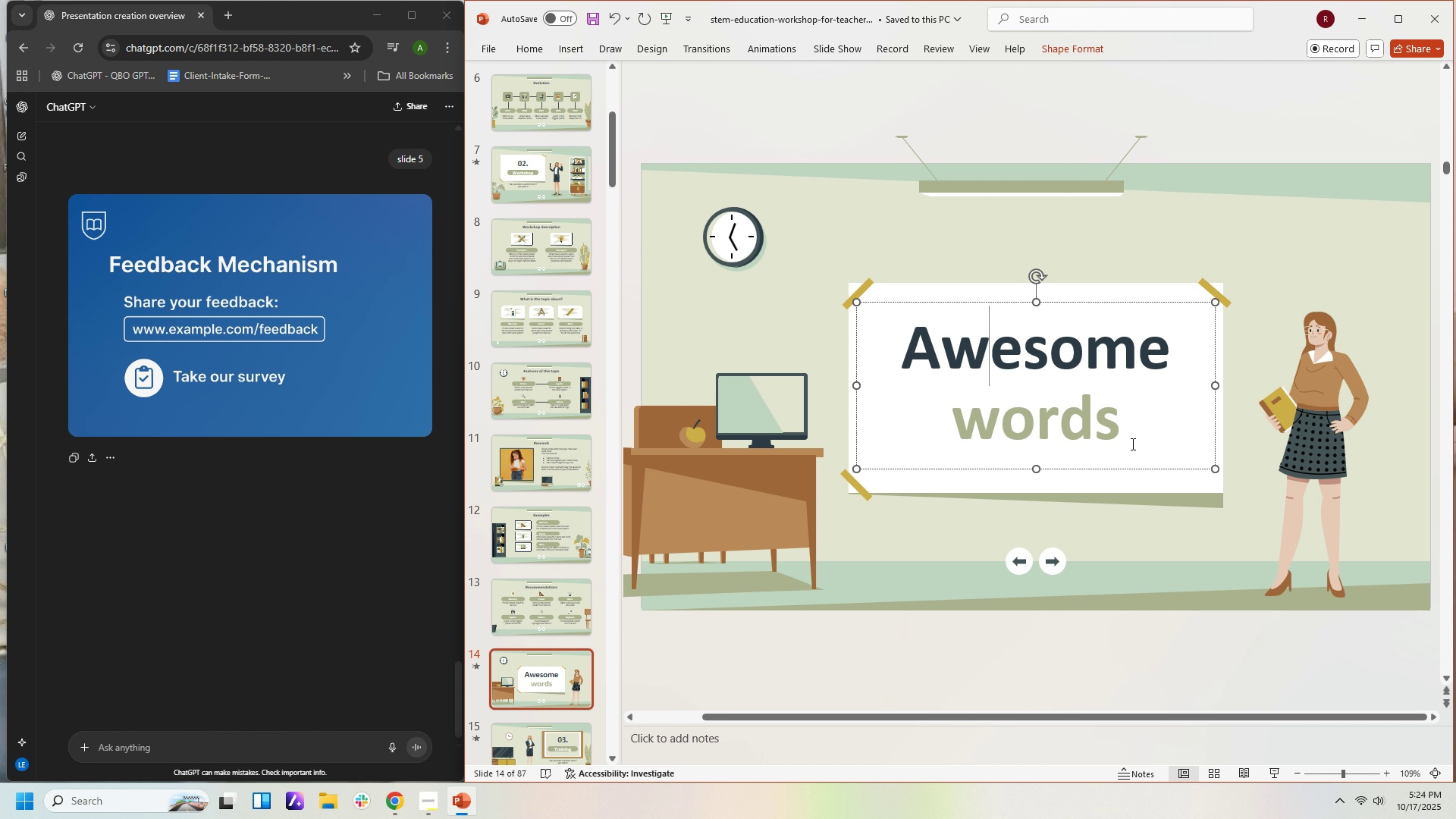 
left_click_drag(start_coordinate=[1131, 434], to_coordinate=[937, 346])
 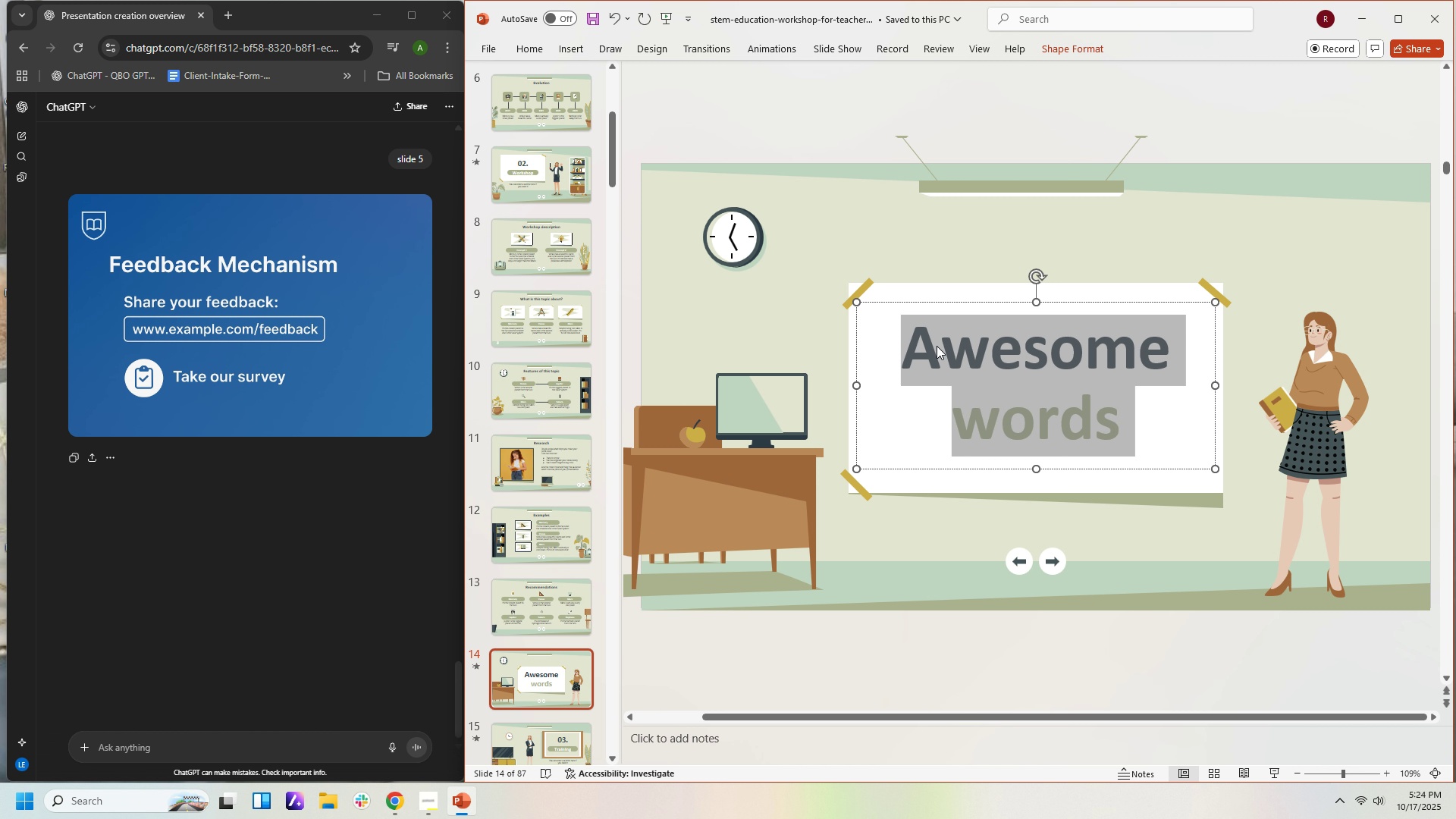 
type(Feedback Mwchanism)
key(Backspace)
key(Backspace)
key(Backspace)
key(Backspace)
key(Backspace)
key(Backspace)
key(Backspace)
key(Backspace)
type(echanism)
 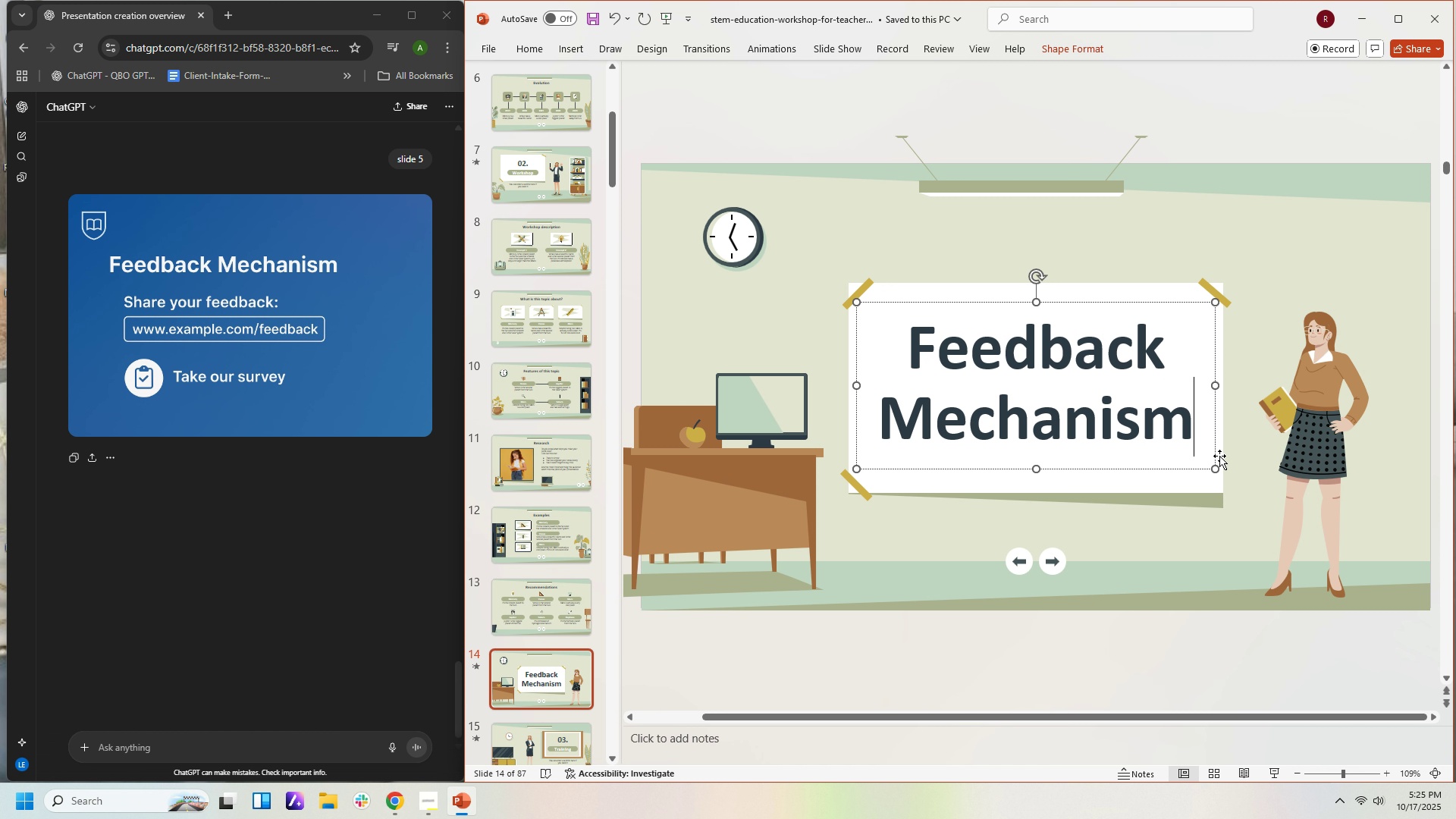 
left_click_drag(start_coordinate=[1213, 383], to_coordinate=[1382, 381])
 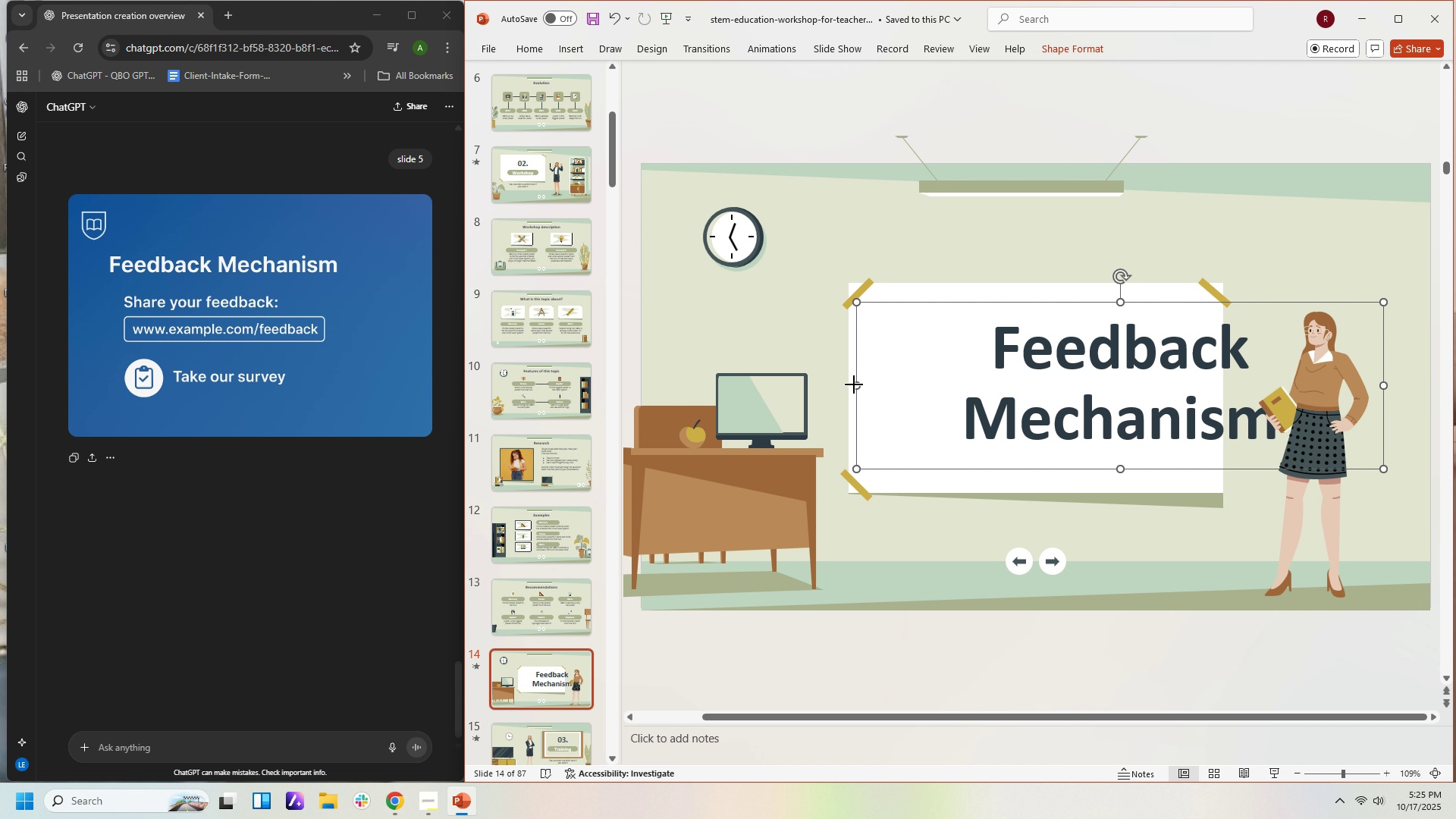 
left_click_drag(start_coordinate=[854, 384], to_coordinate=[663, 378])
 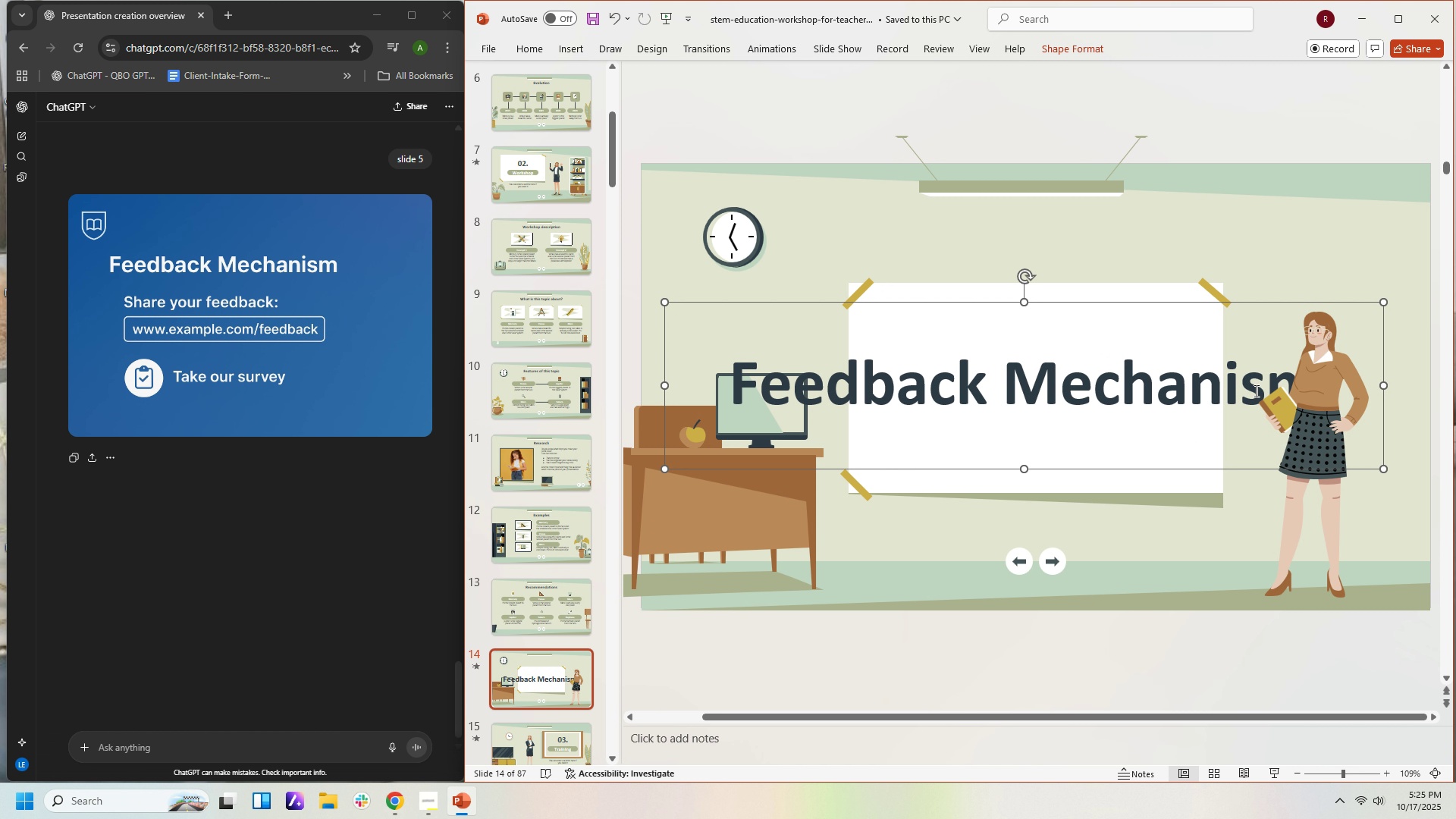 
left_click([1193, 388])
 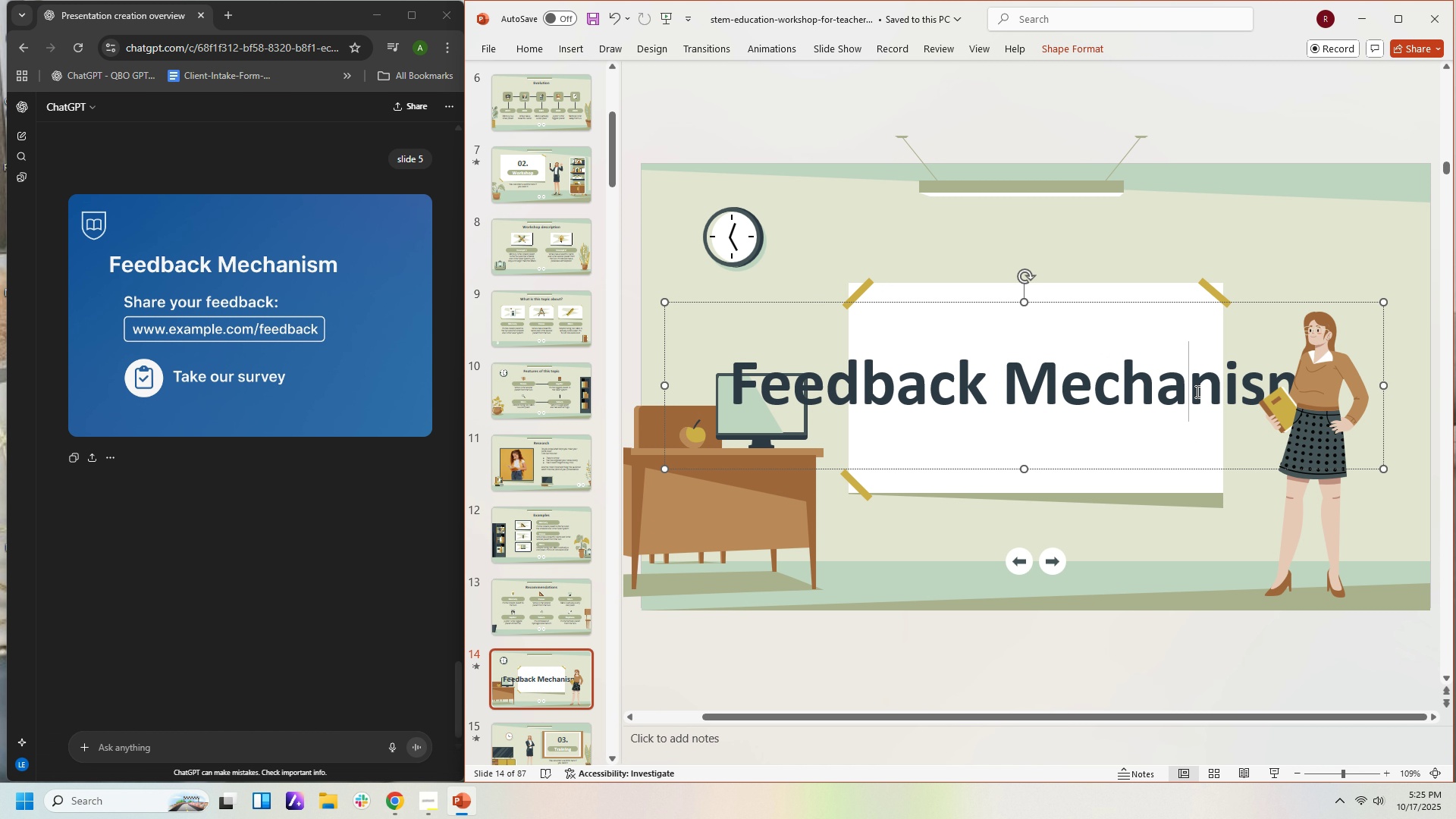 
key(Control+A)
 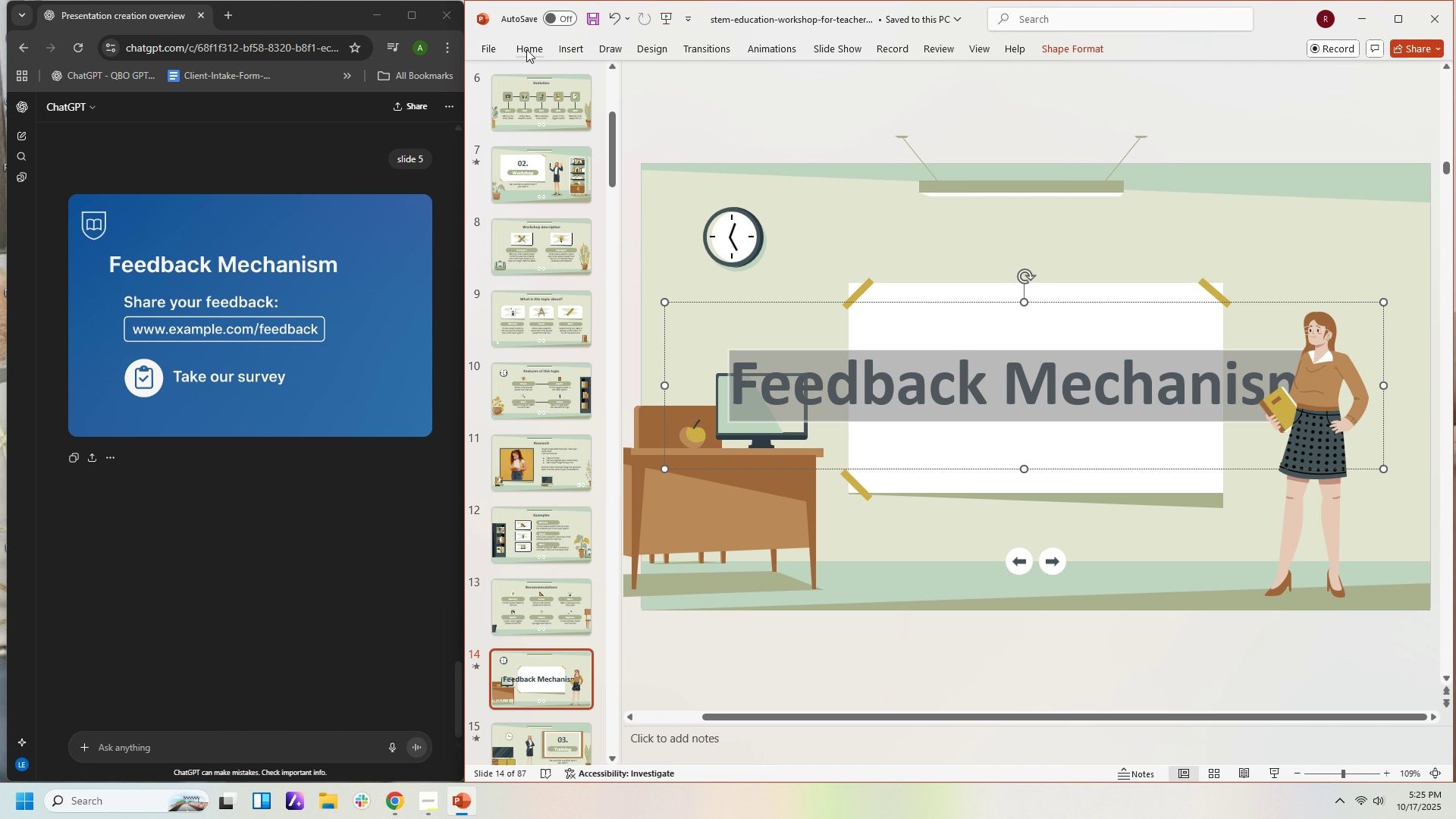 
left_click([532, 51])
 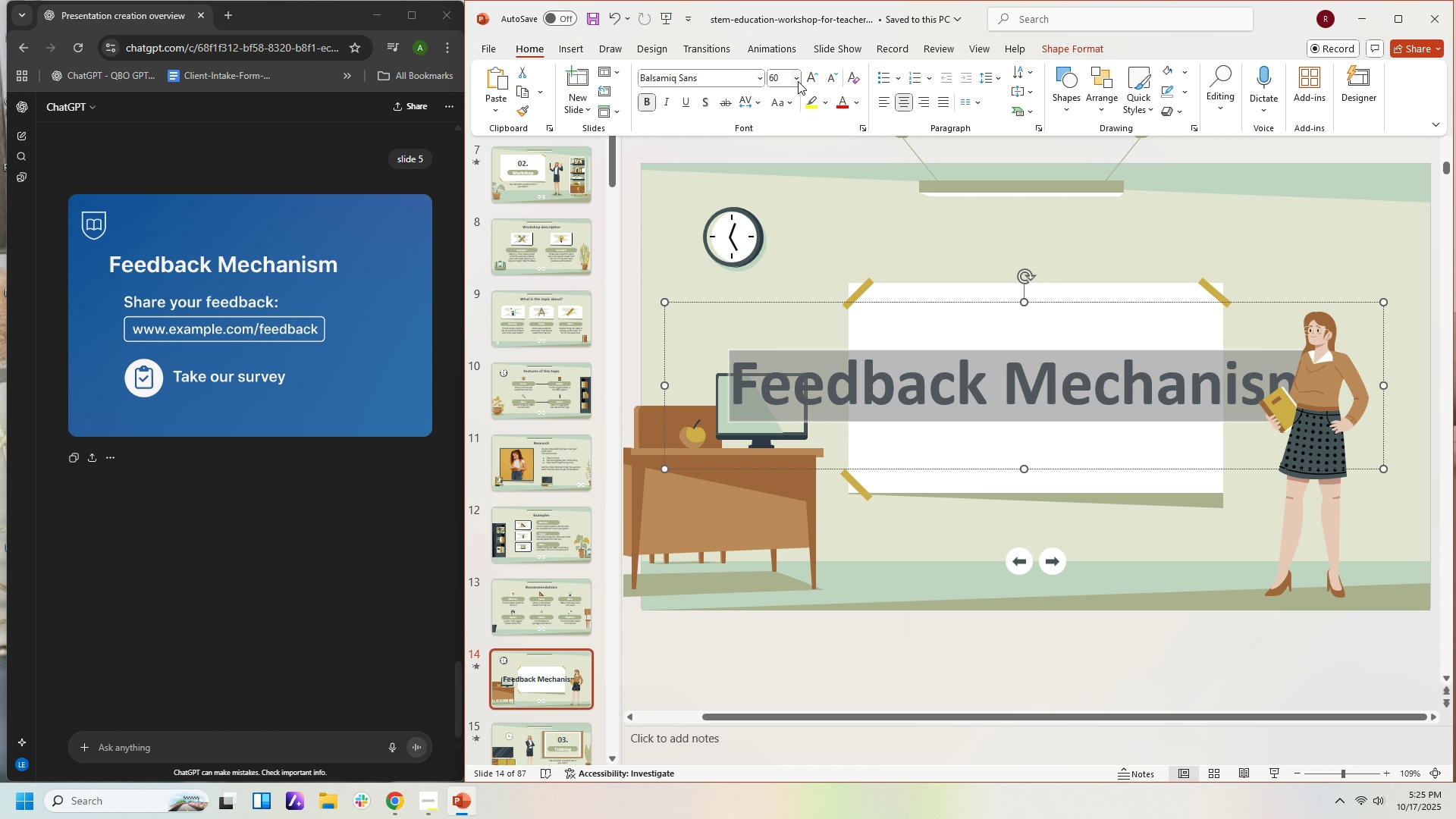 
left_click([798, 81])
 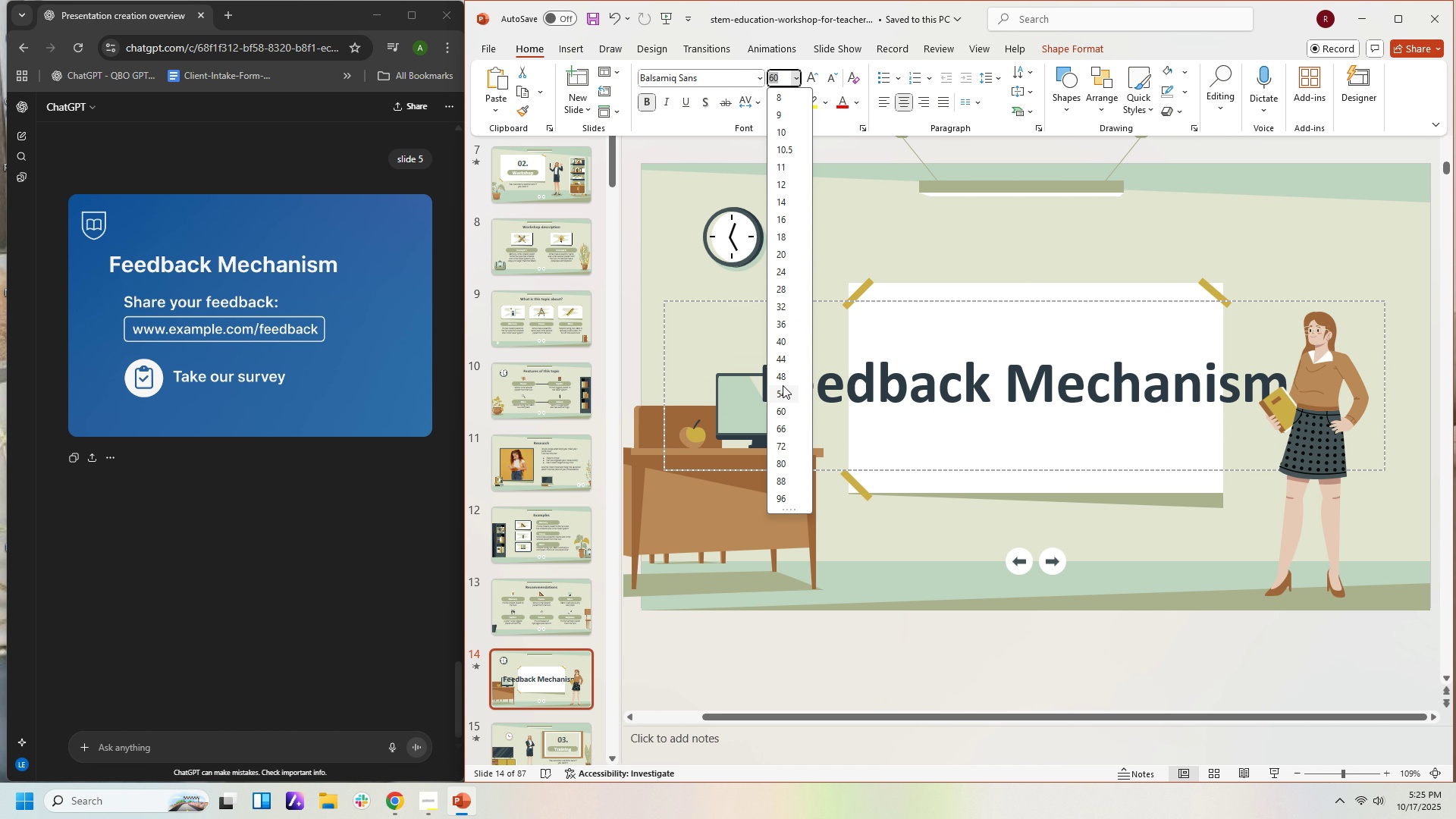 
wait(5.45)
 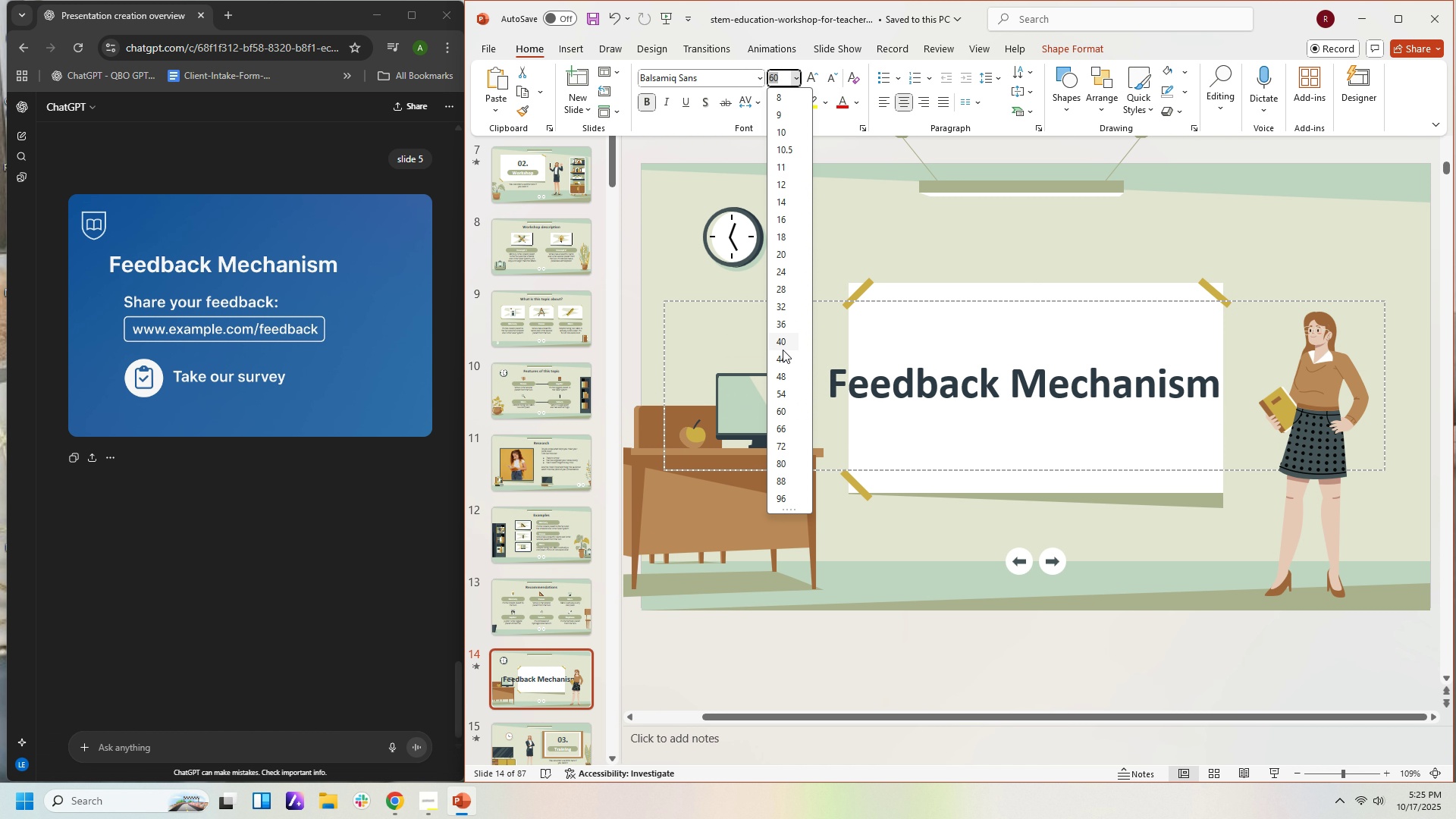 
left_click([783, 377])
 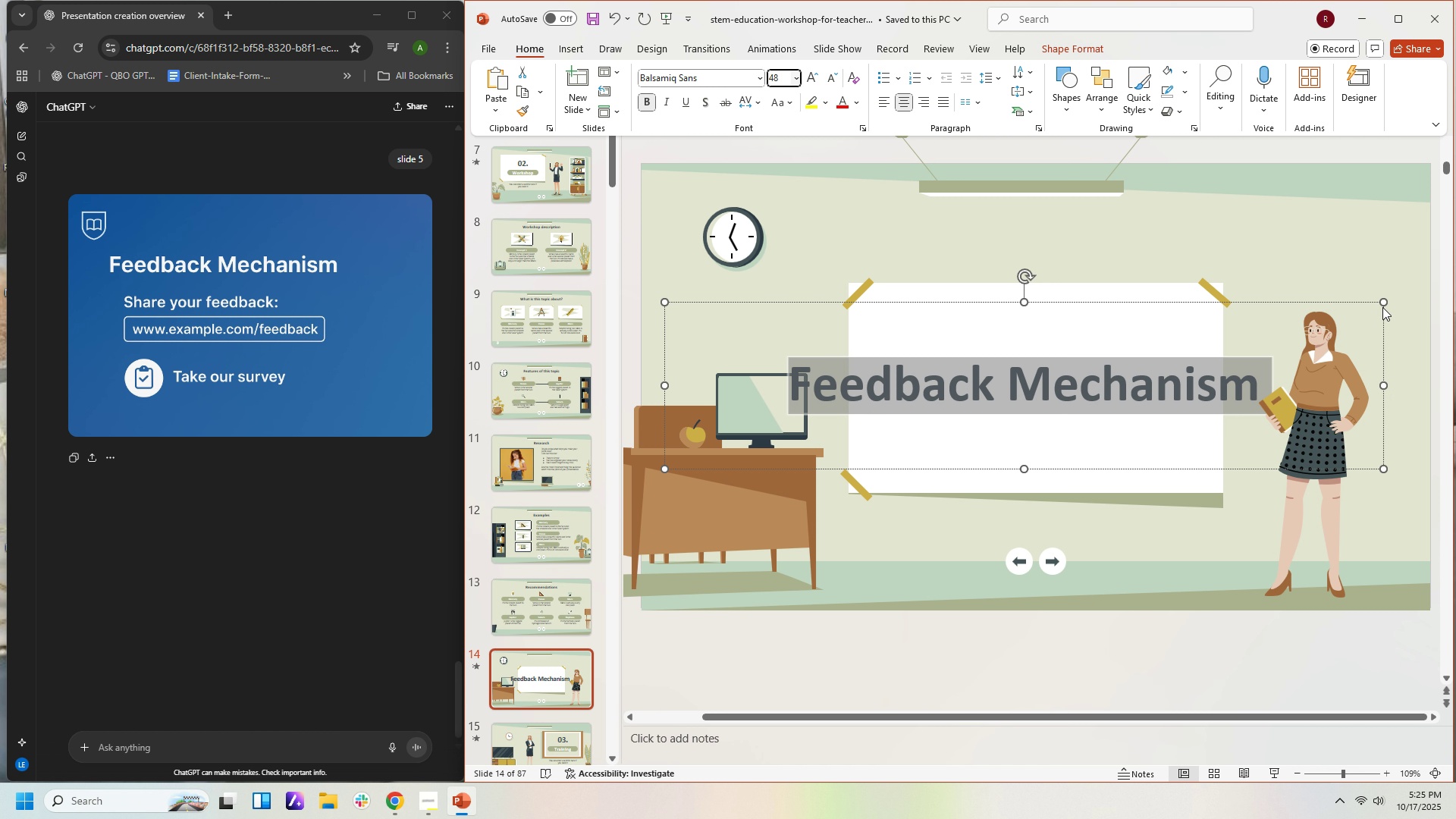 
left_click([1382, 387])
 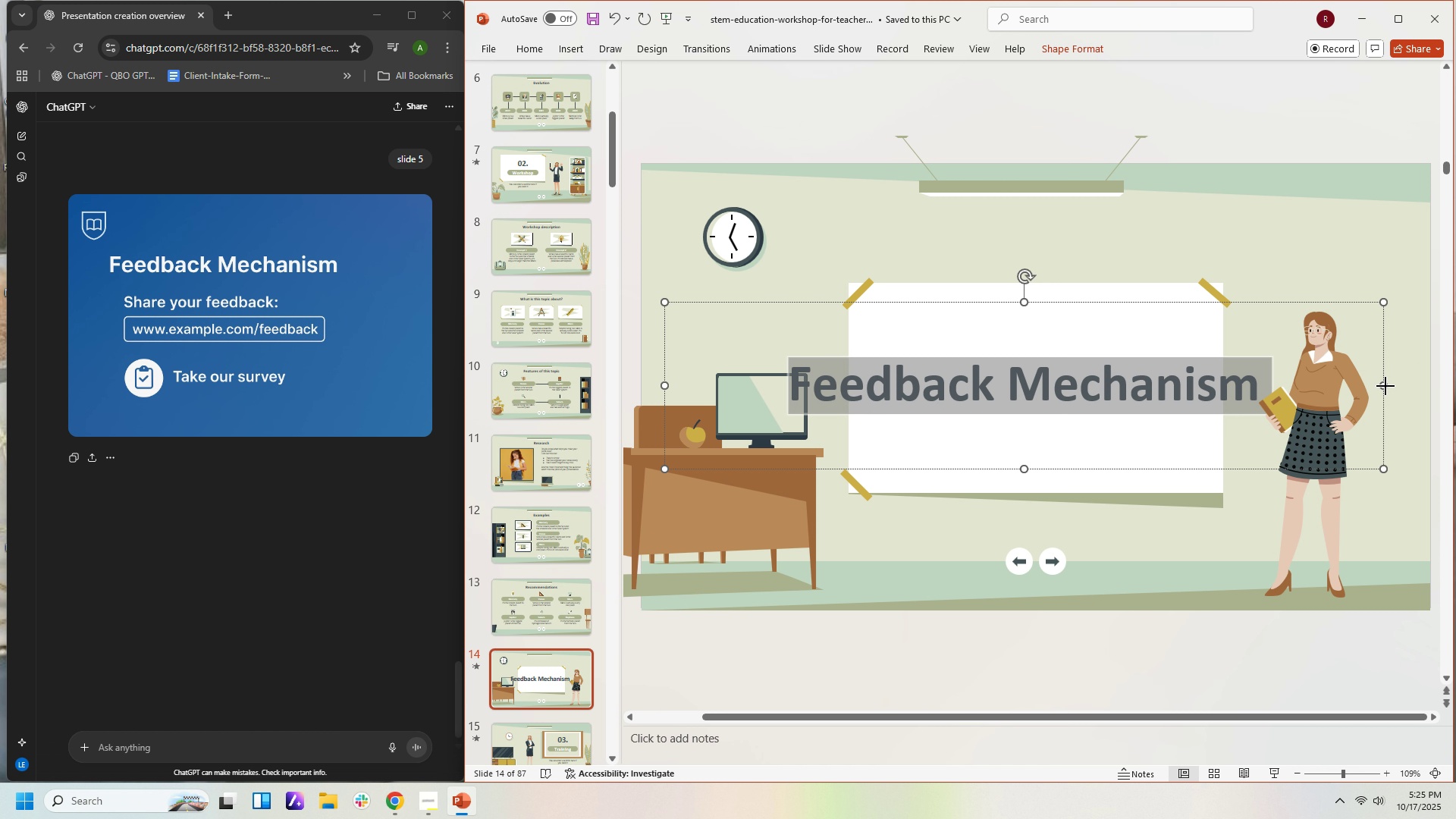 
left_click_drag(start_coordinate=[1385, 386], to_coordinate=[1230, 396])
 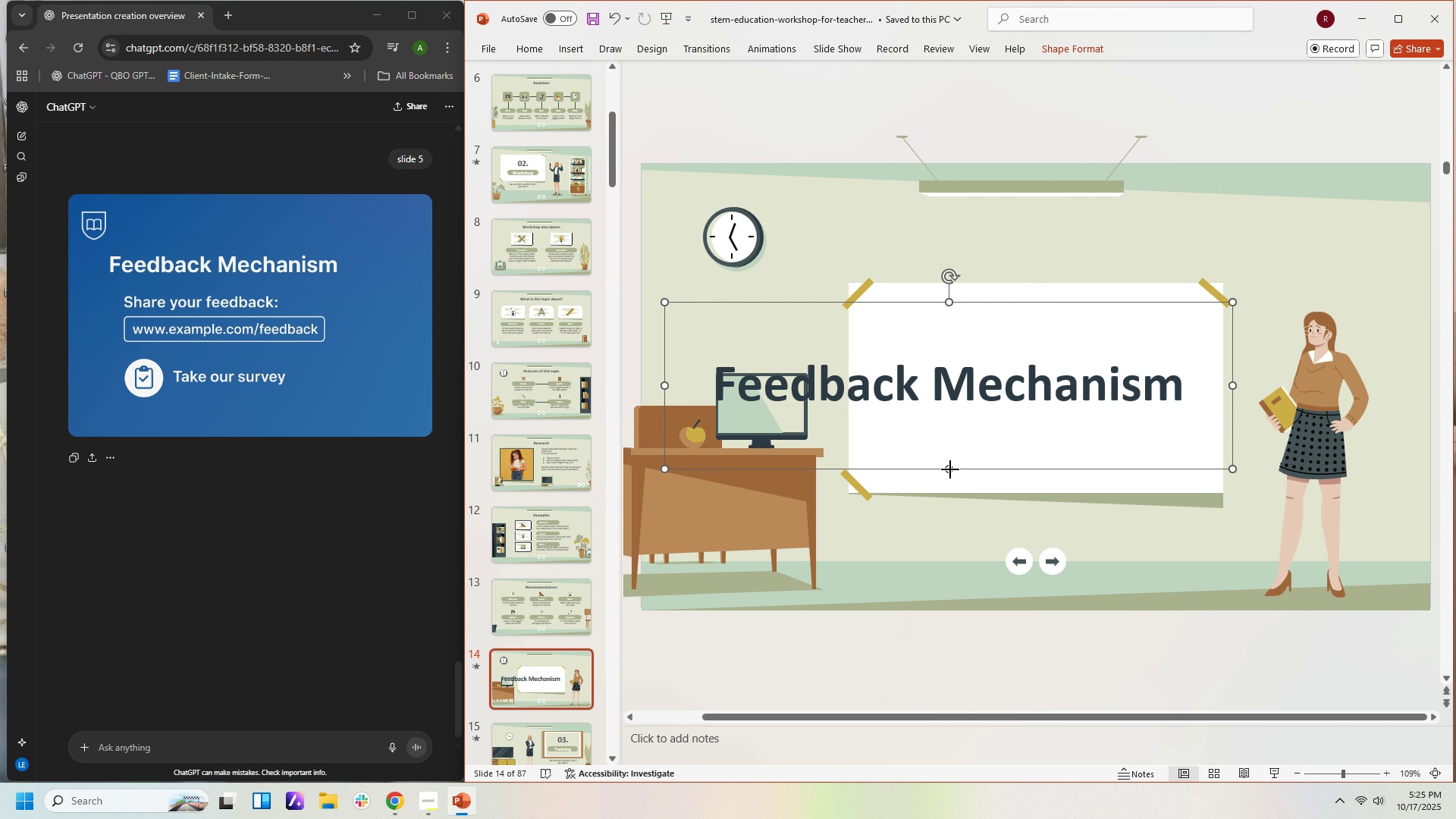 
left_click_drag(start_coordinate=[950, 469], to_coordinate=[945, 405])
 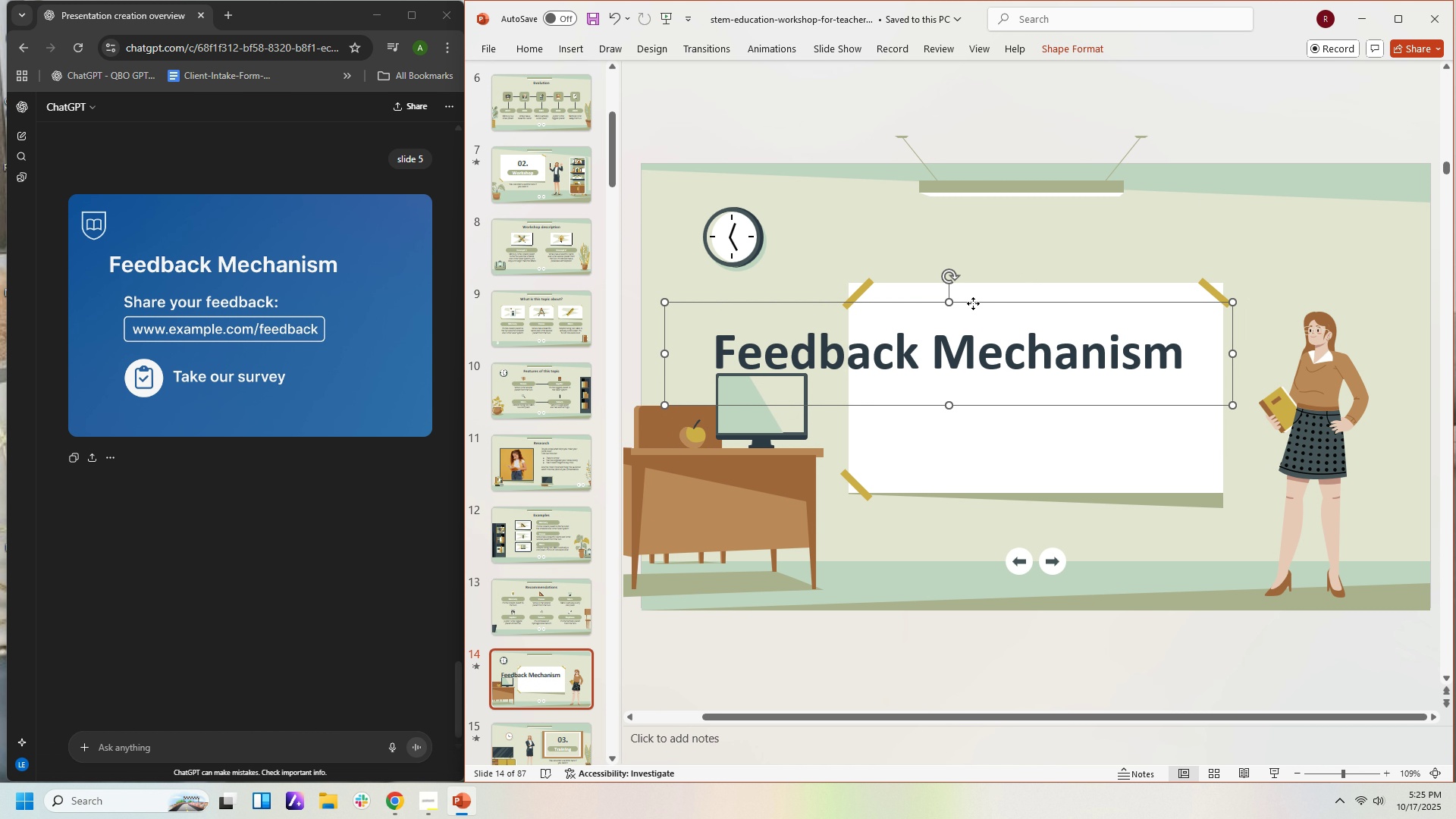 
left_click_drag(start_coordinate=[973, 303], to_coordinate=[1067, 196])
 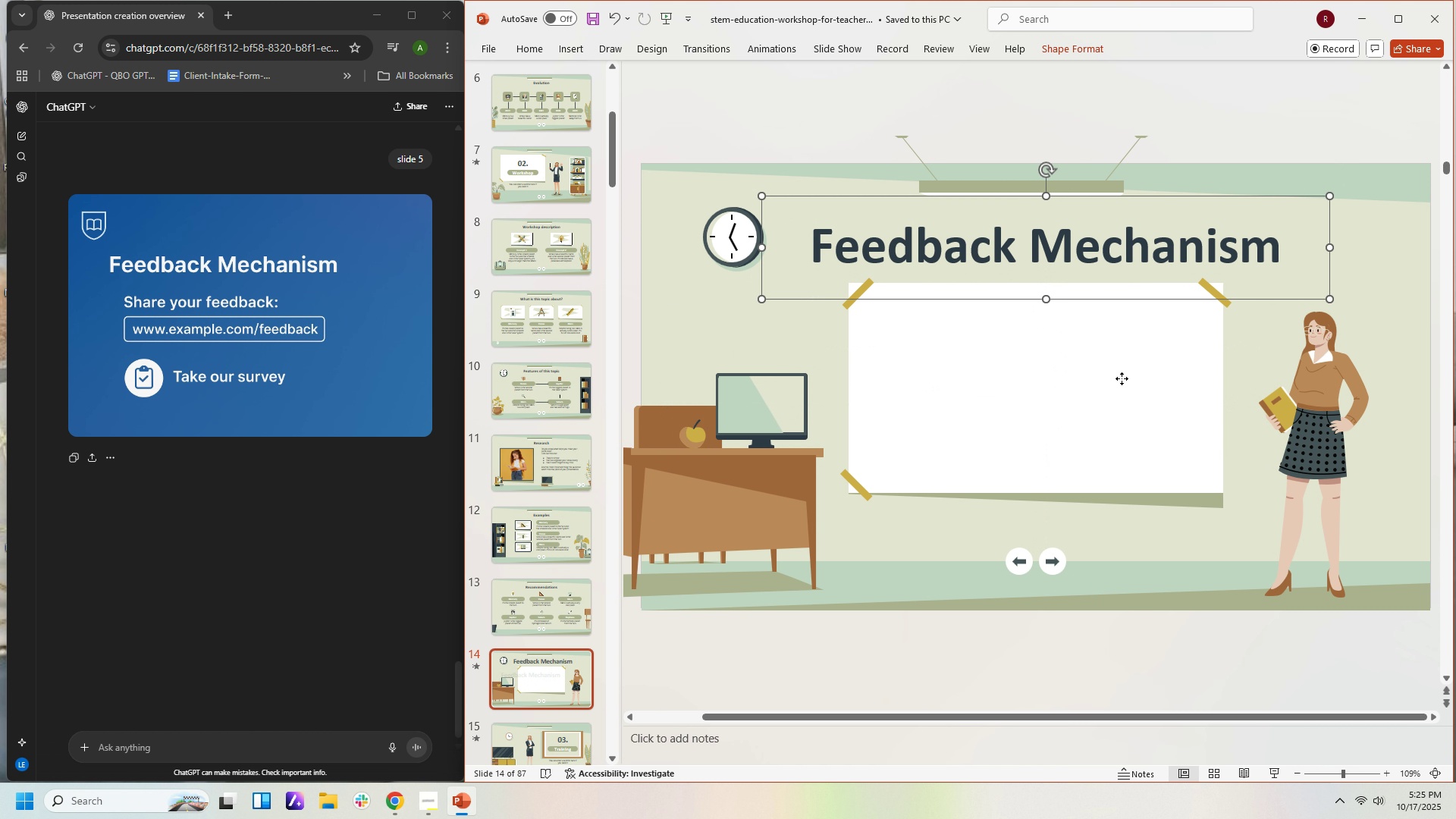 
left_click_drag(start_coordinate=[1122, 378], to_coordinate=[1125, 400])
 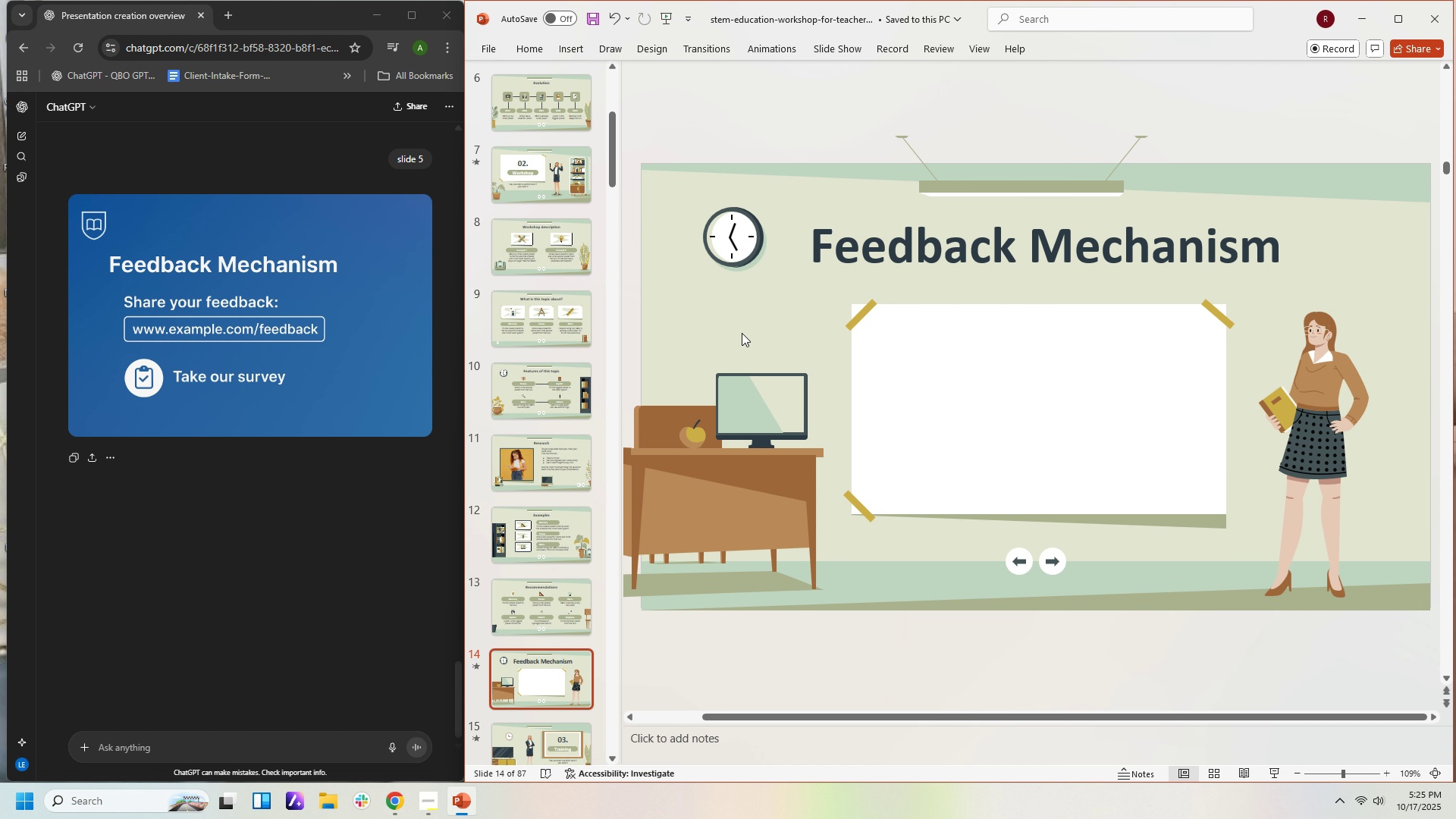 
left_click([742, 333])
 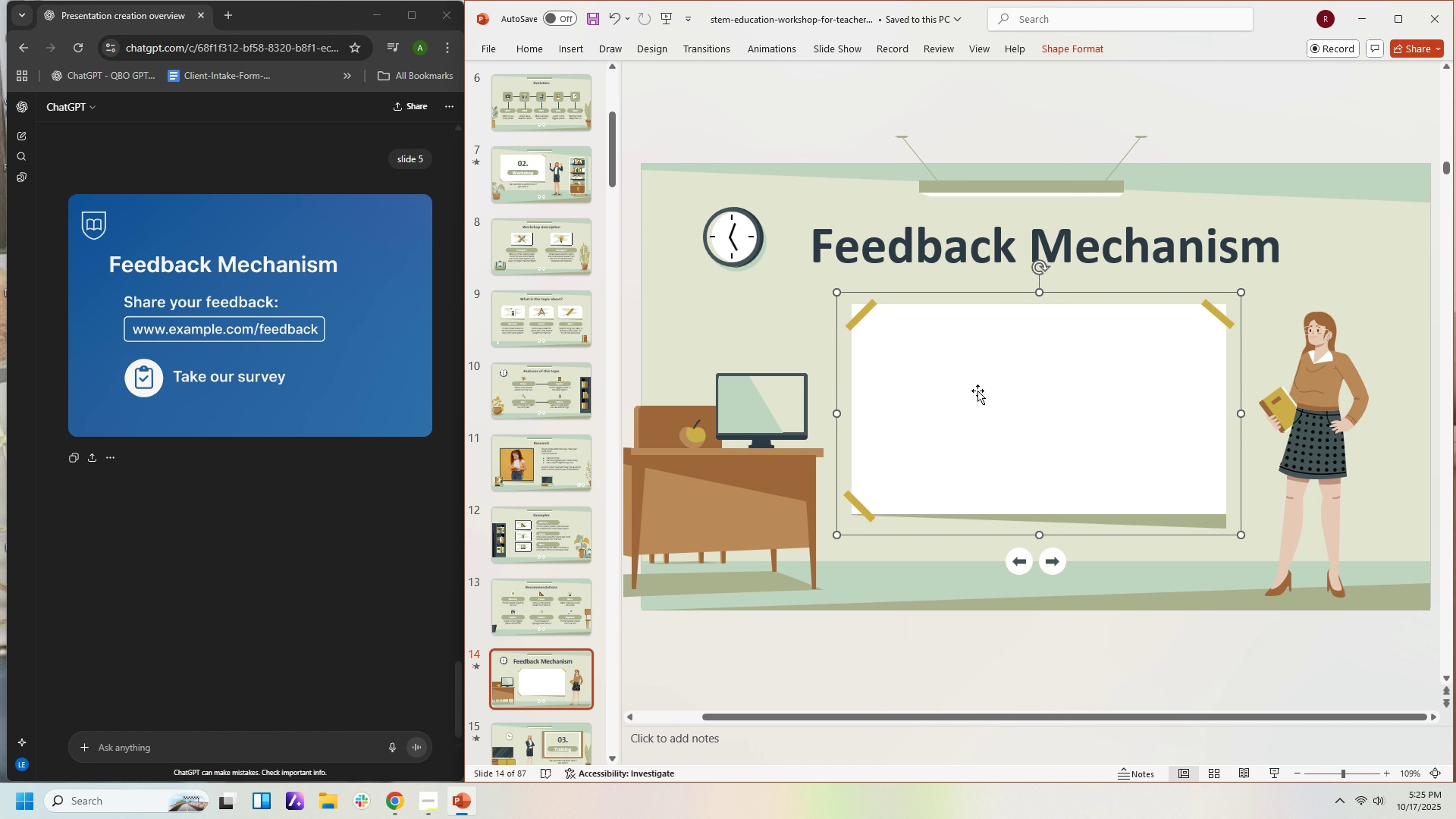 
double_click([978, 372])
 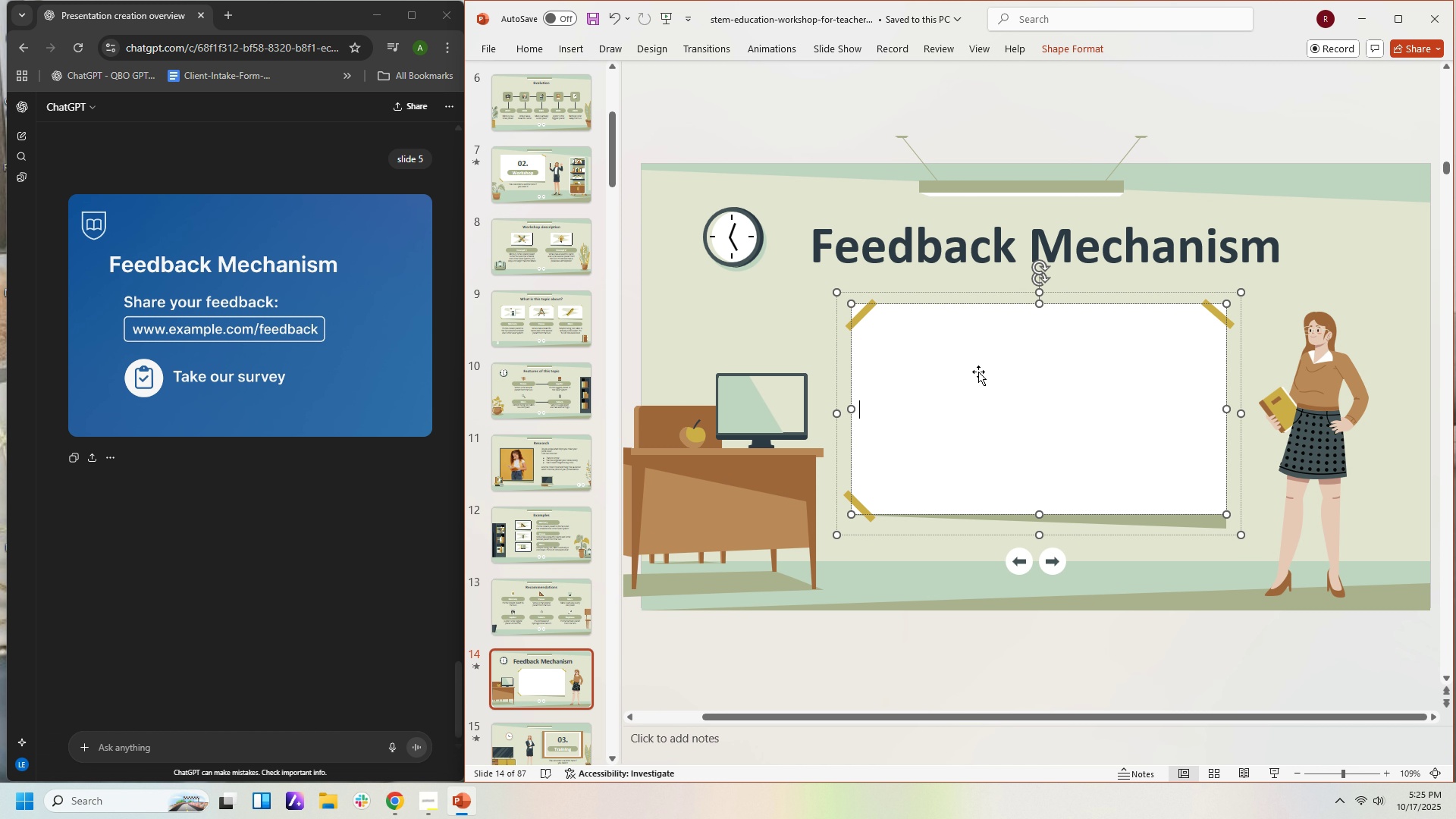 
triple_click([978, 372])
 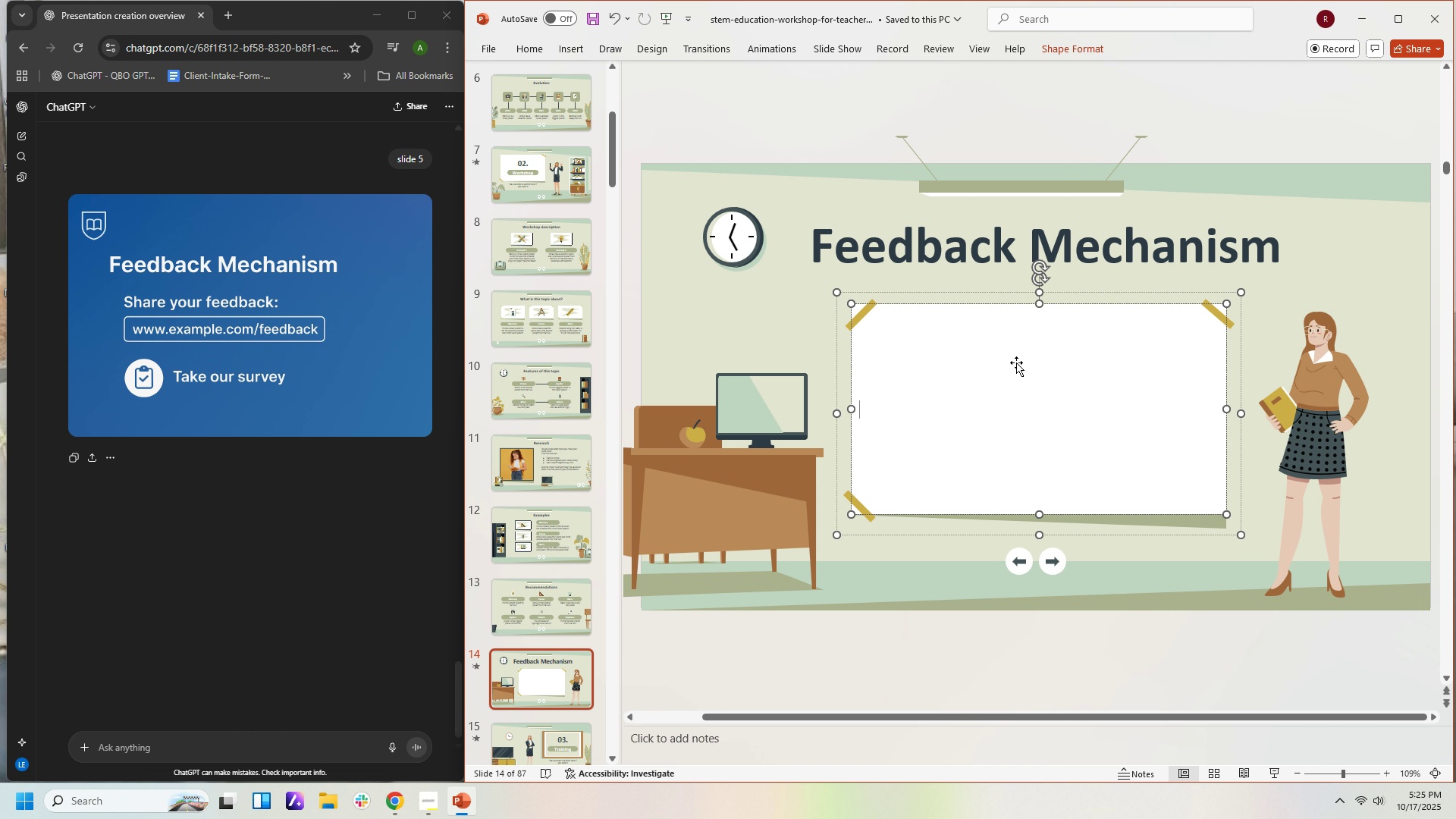 
type(Share you)
 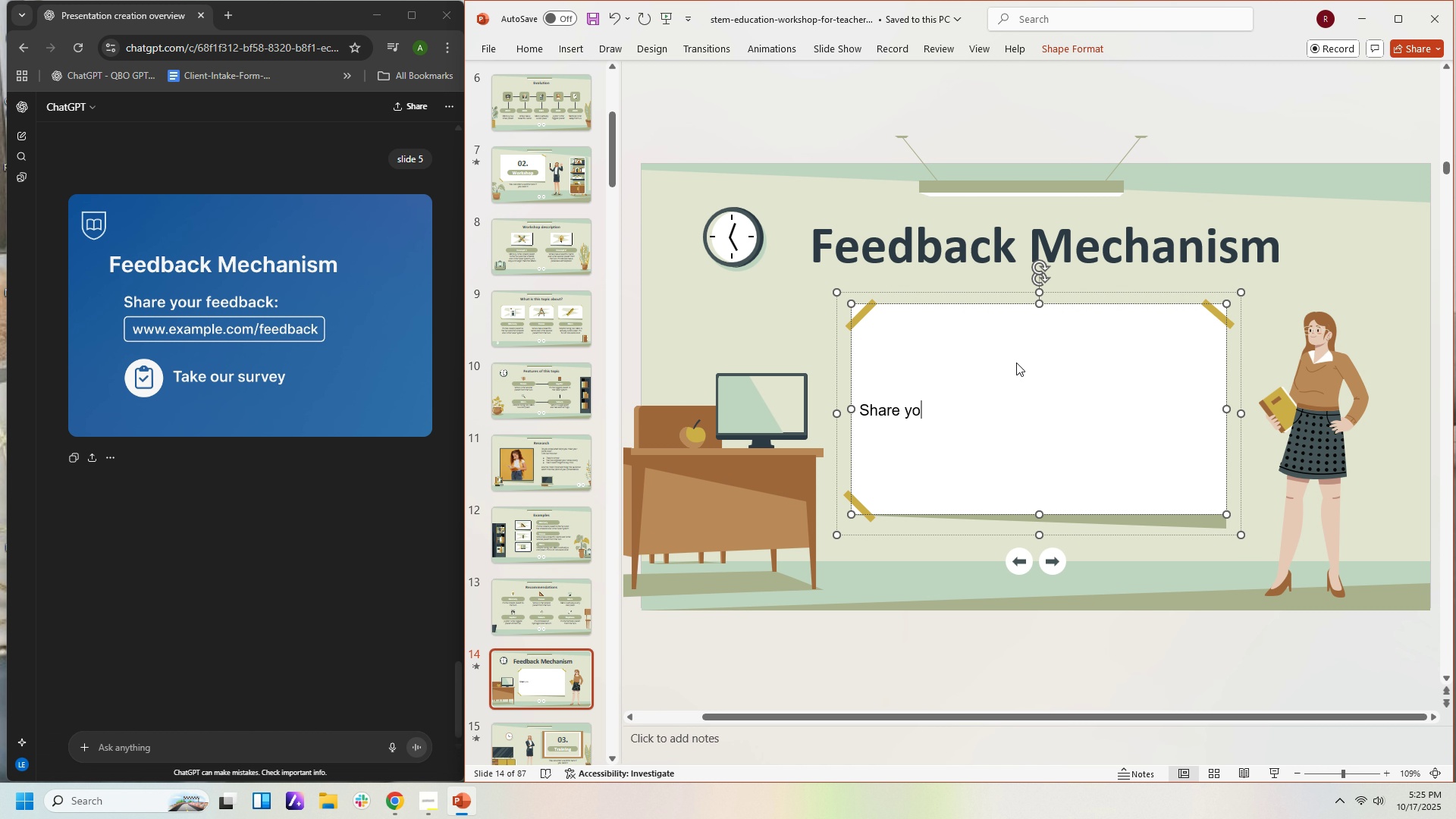 
hold_key(key=Backspace, duration=0.95)
 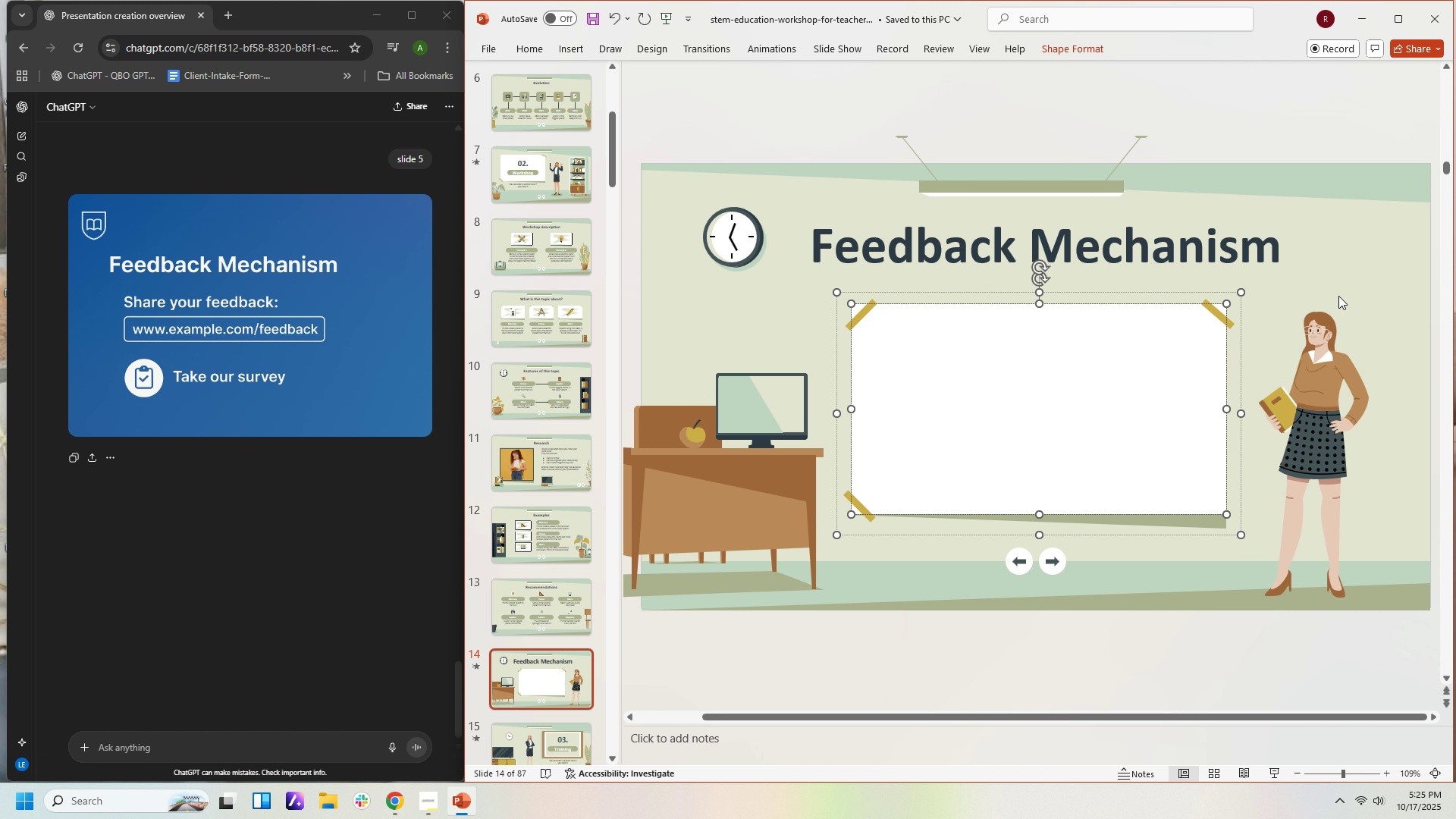 
left_click([1338, 294])
 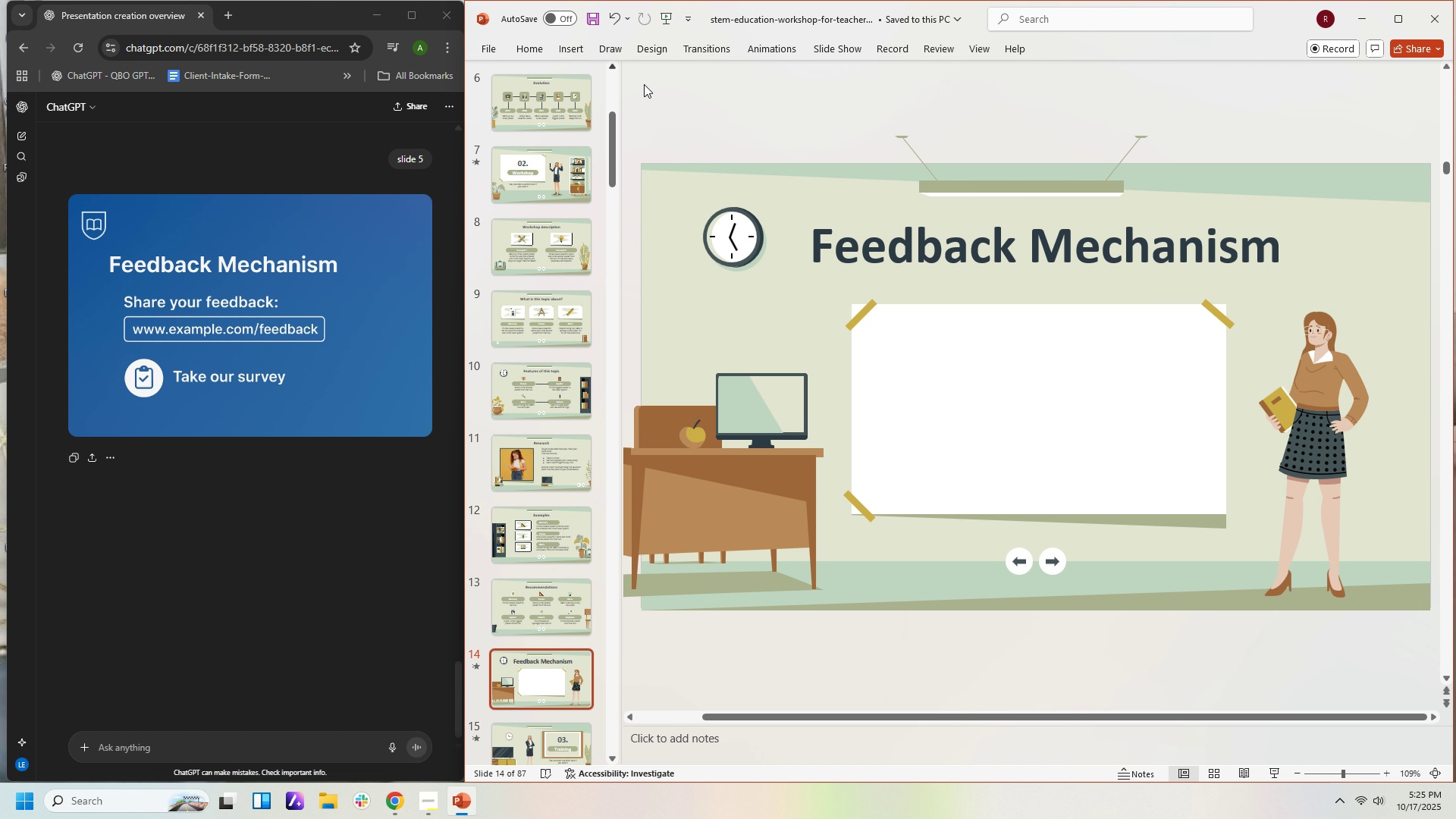 
left_click([974, 248])
 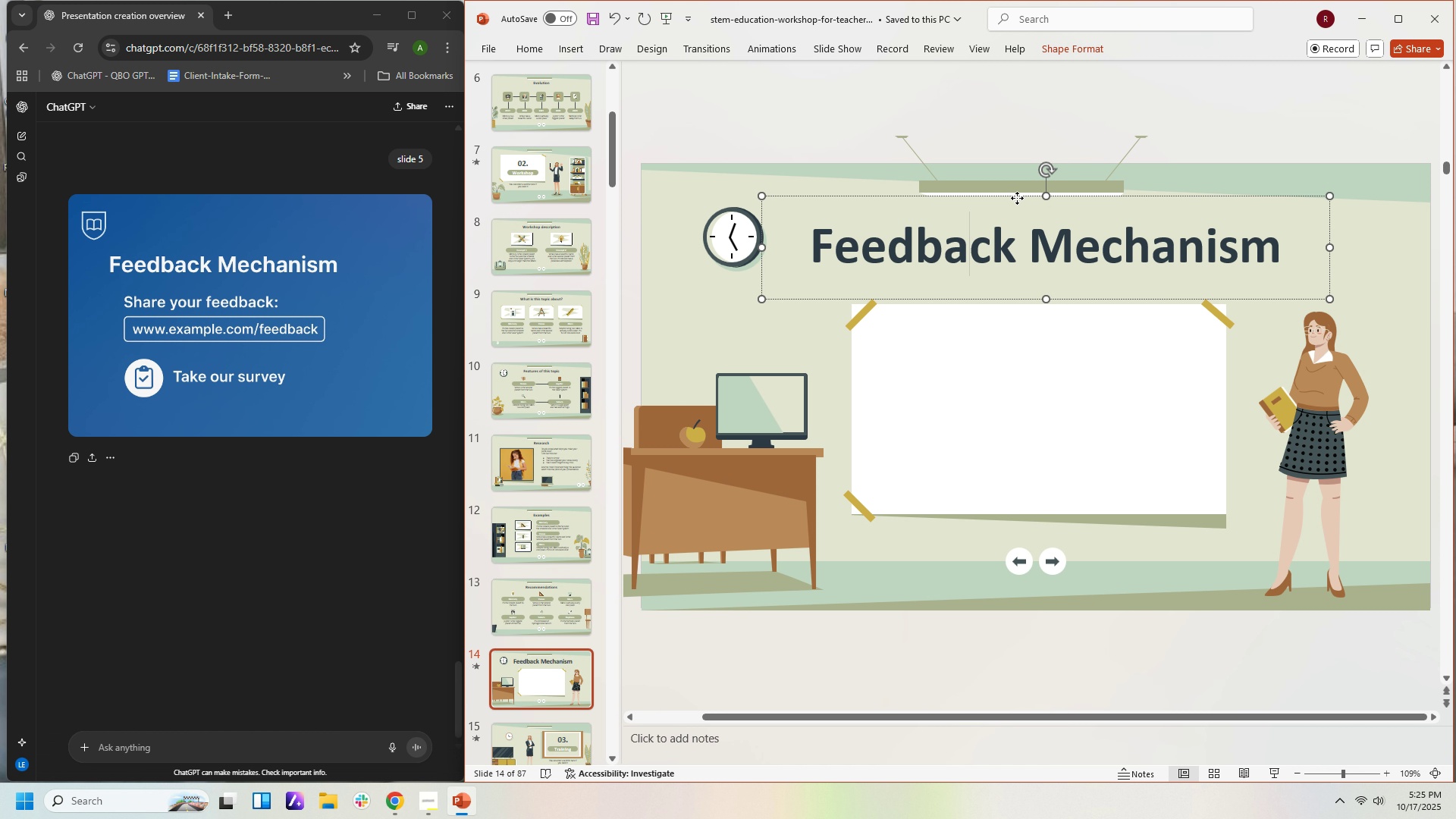 
left_click([1017, 198])
 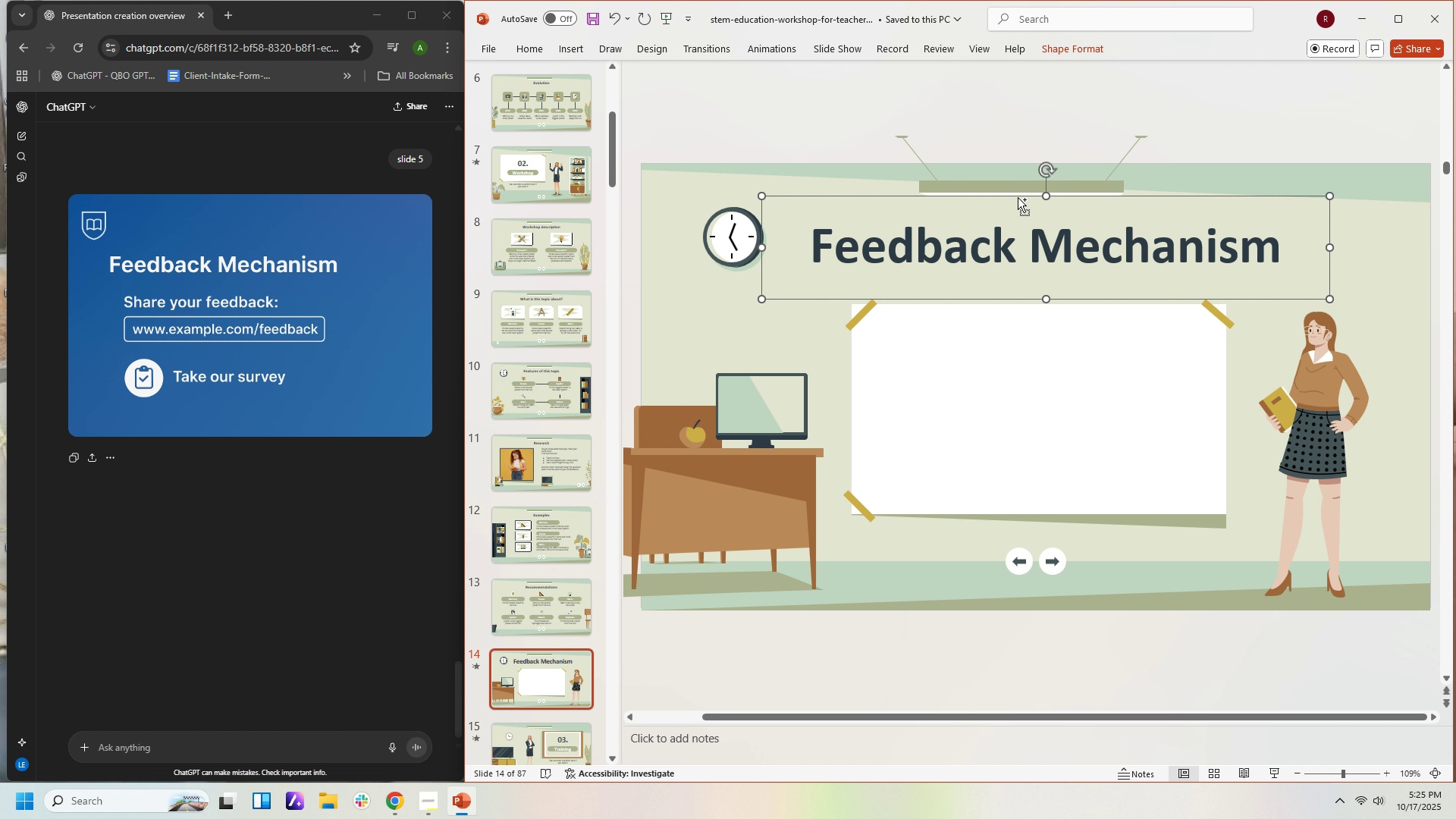 
key(Control+C)
 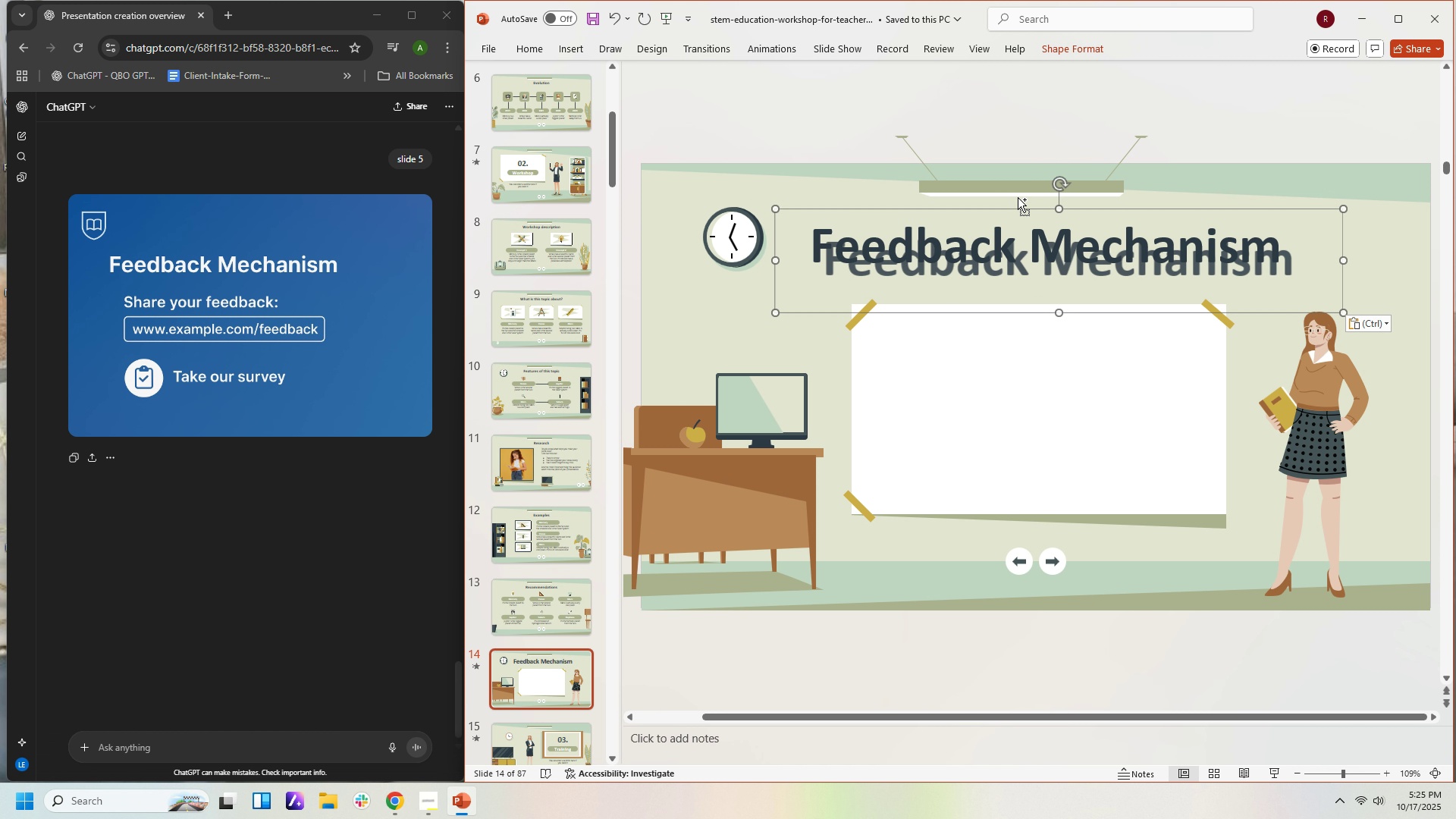 
key(Control+V)
 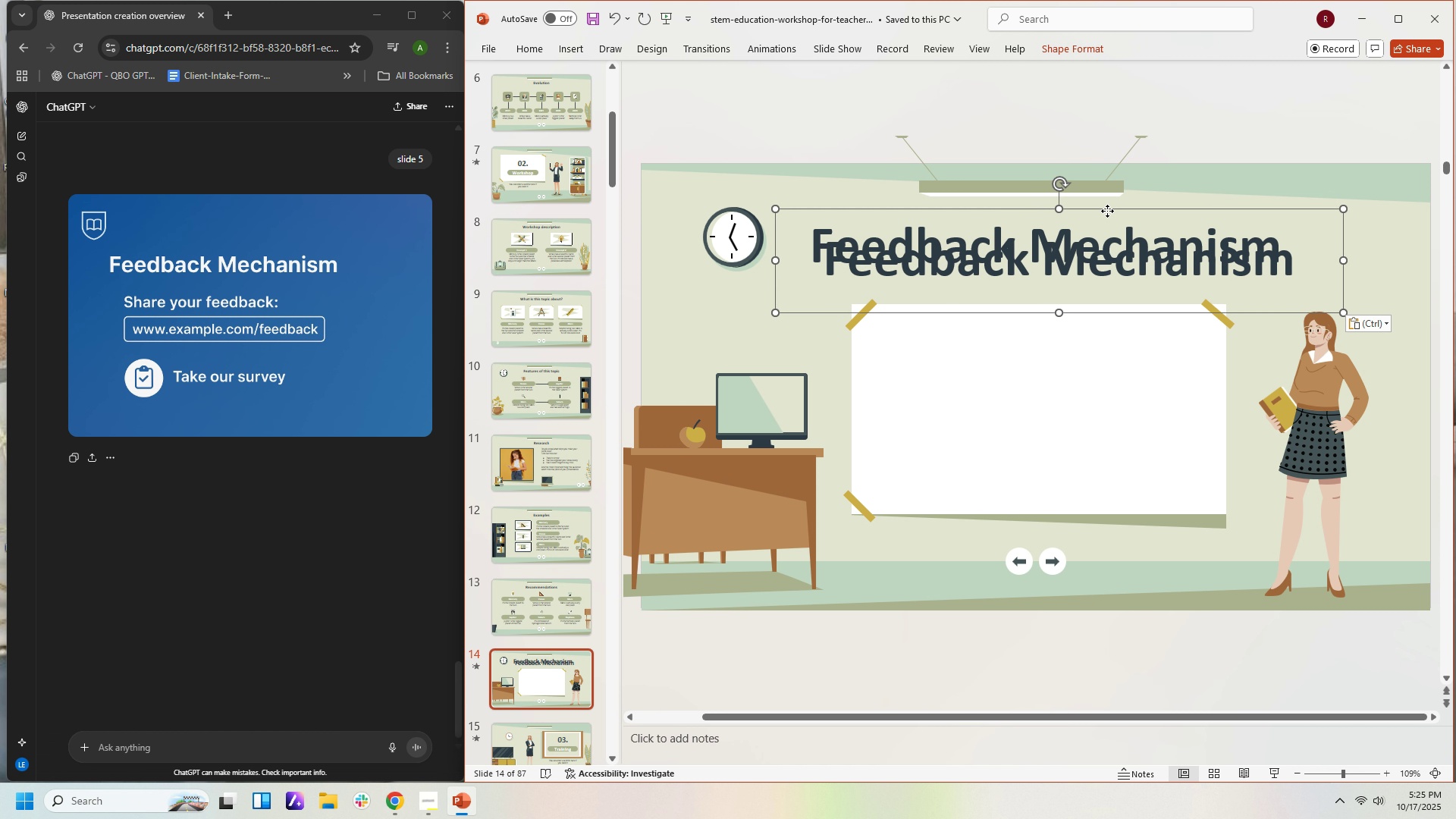 
left_click([1107, 211])
 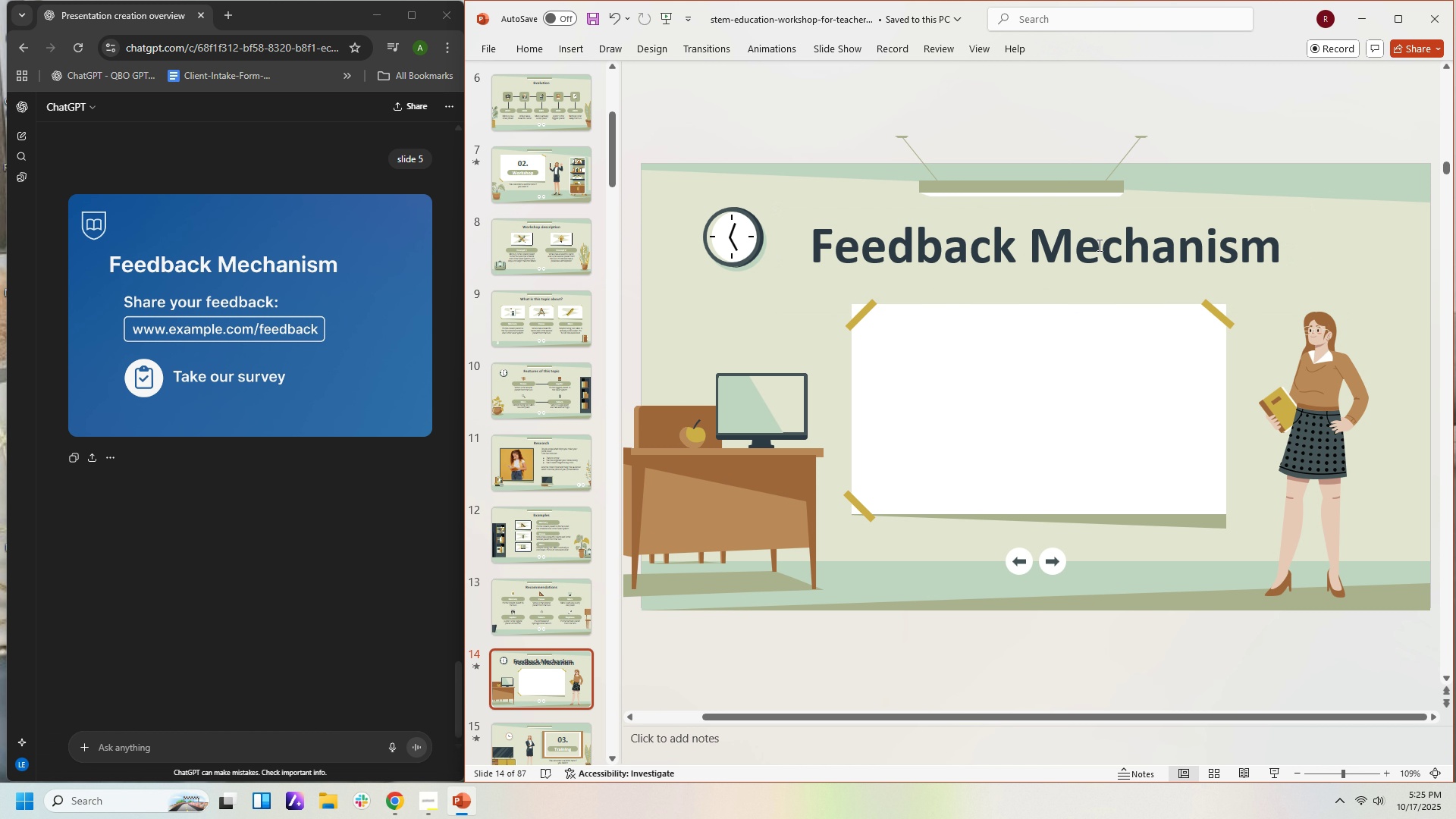 
key(Delete)
 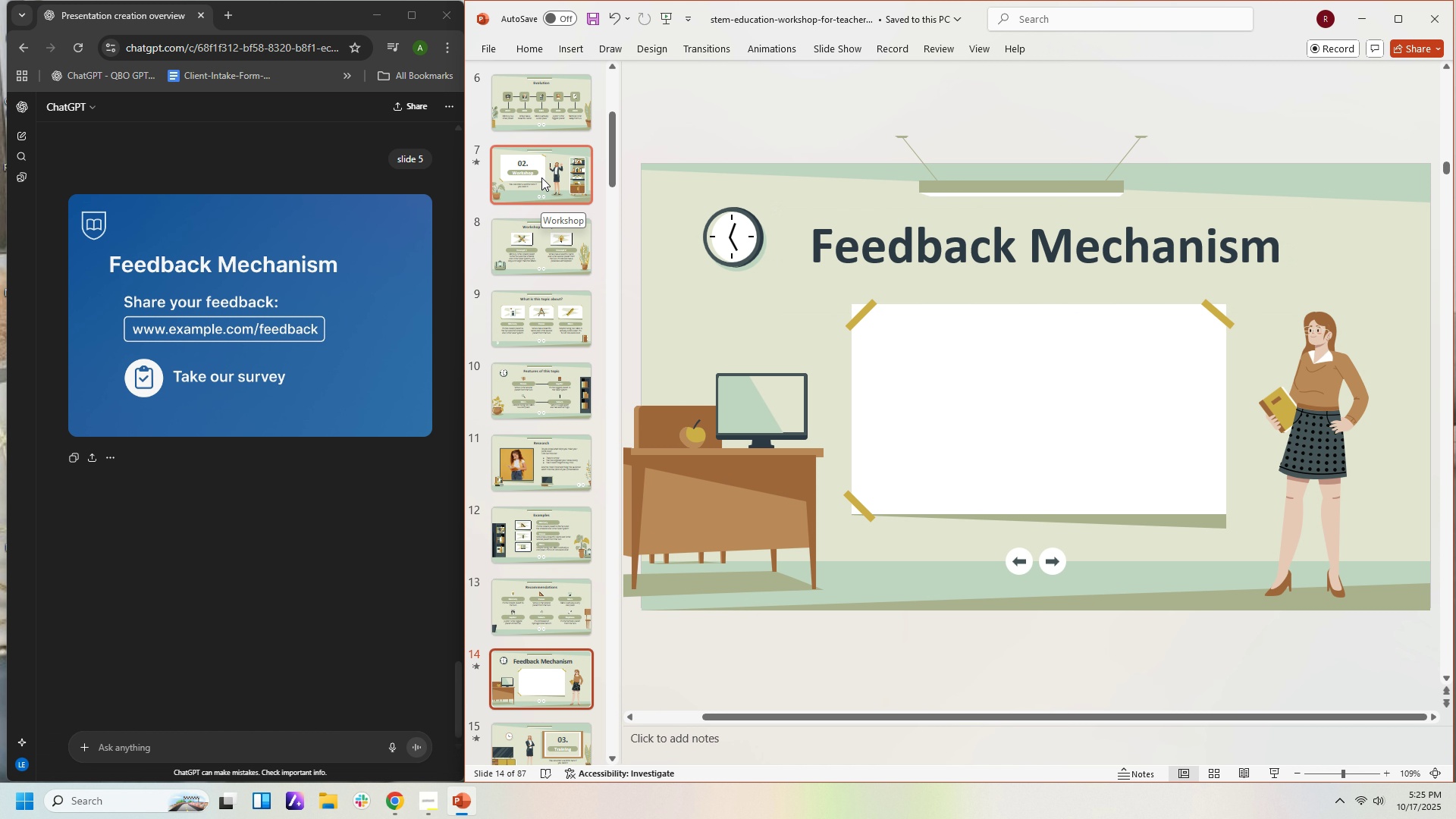 
scroll: coordinate [548, 140], scroll_direction: up, amount: 5.0
 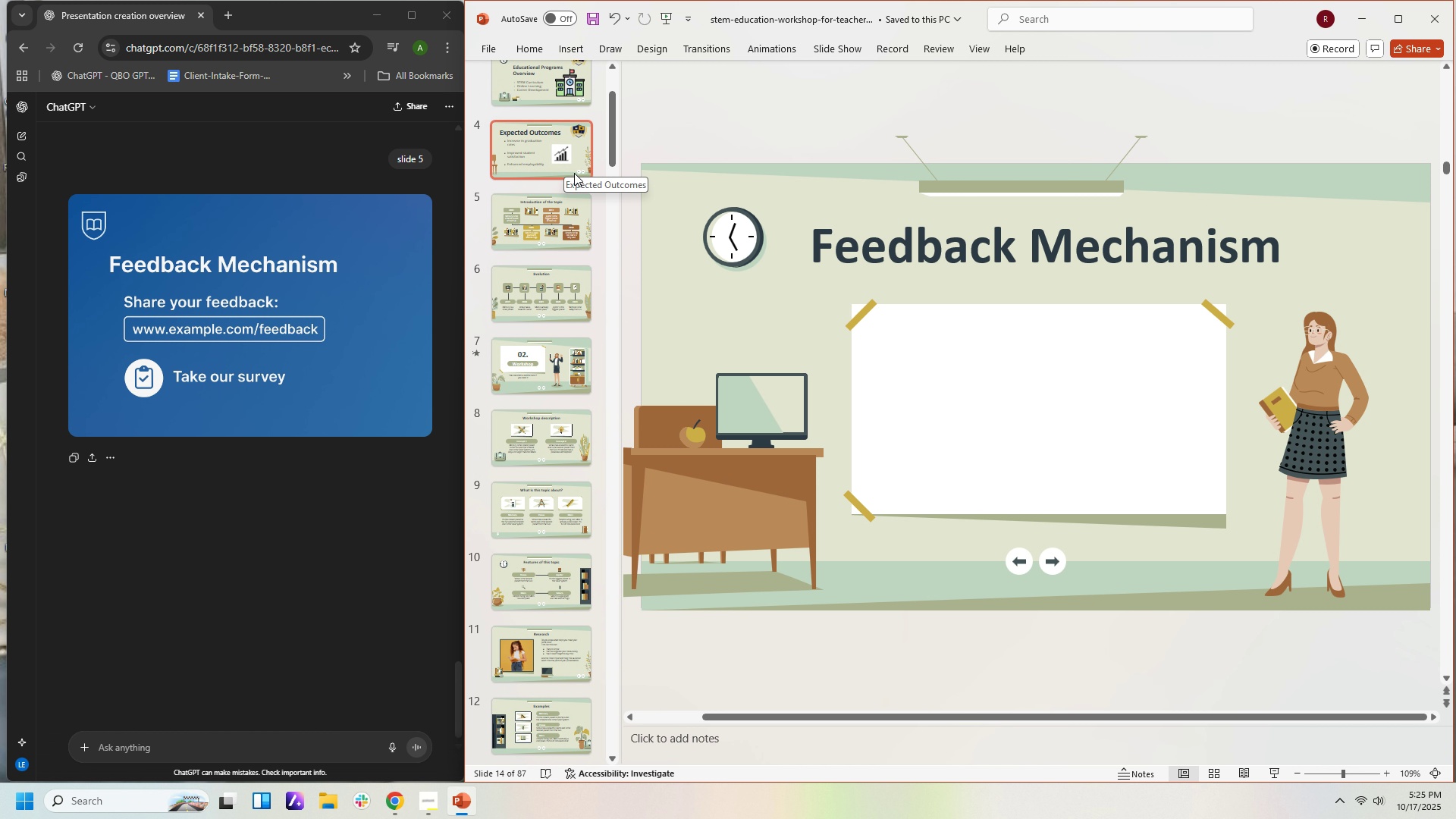 
left_click([568, 161])
 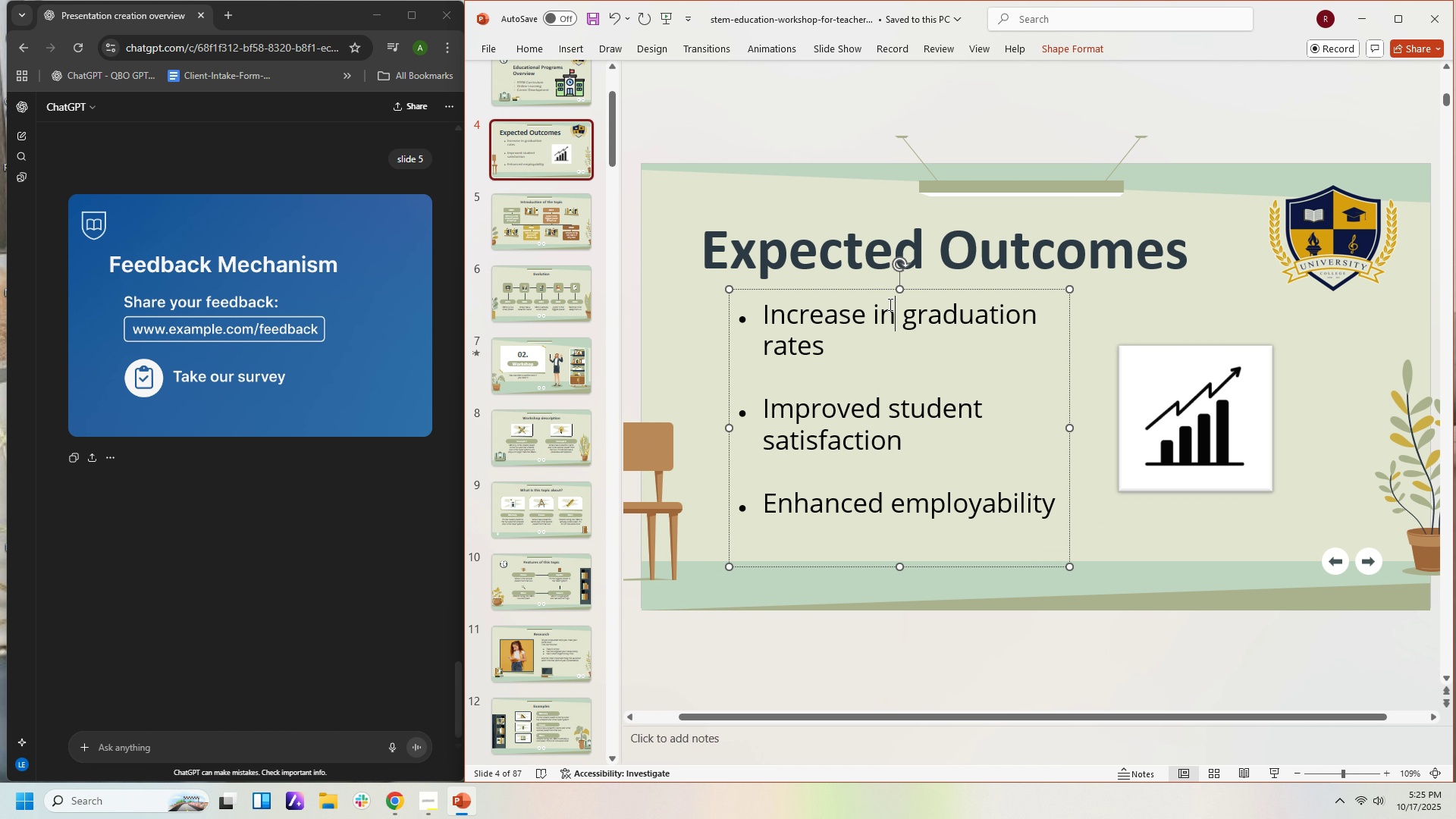 
left_click([889, 304])
 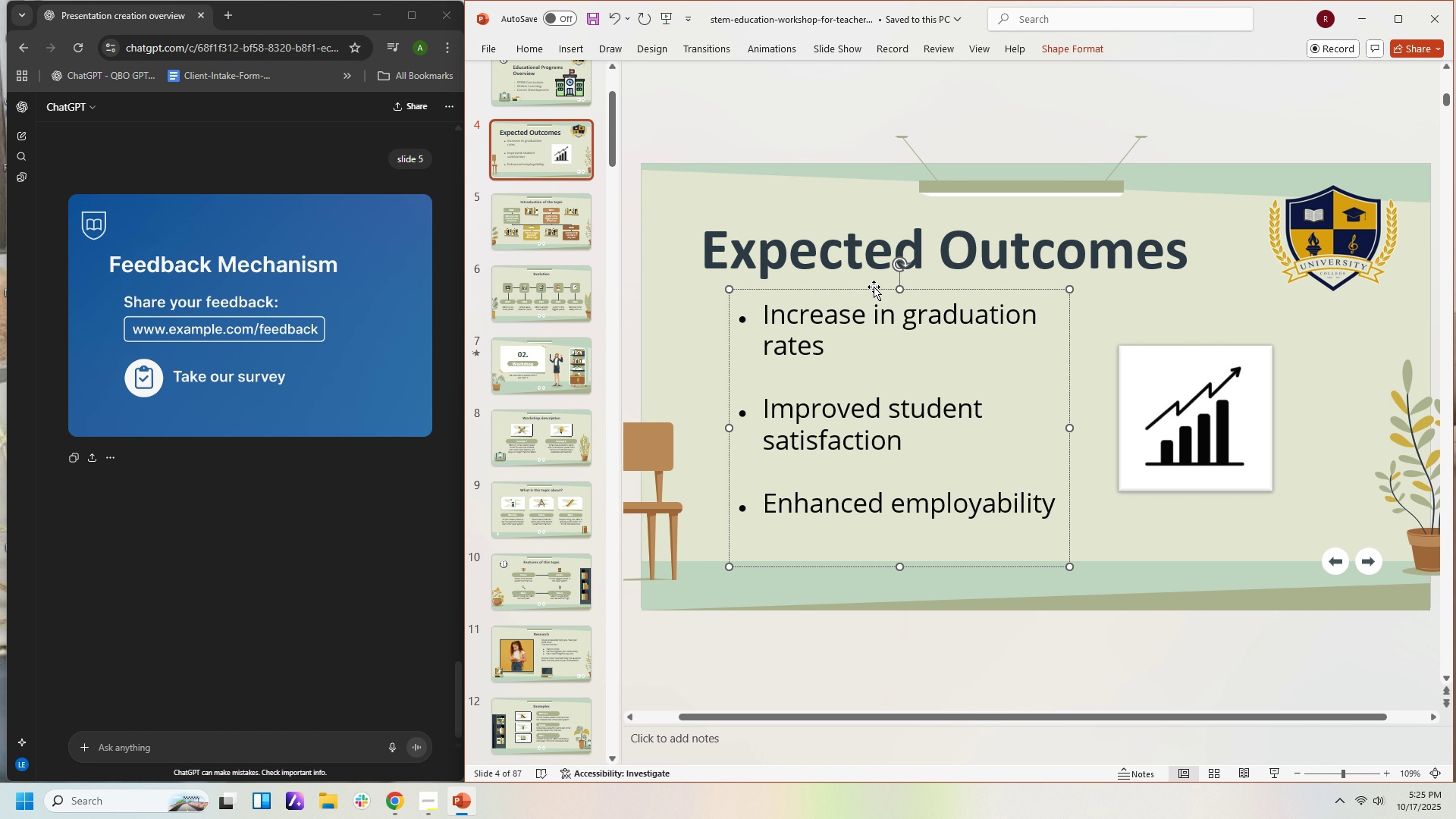 
left_click([874, 287])
 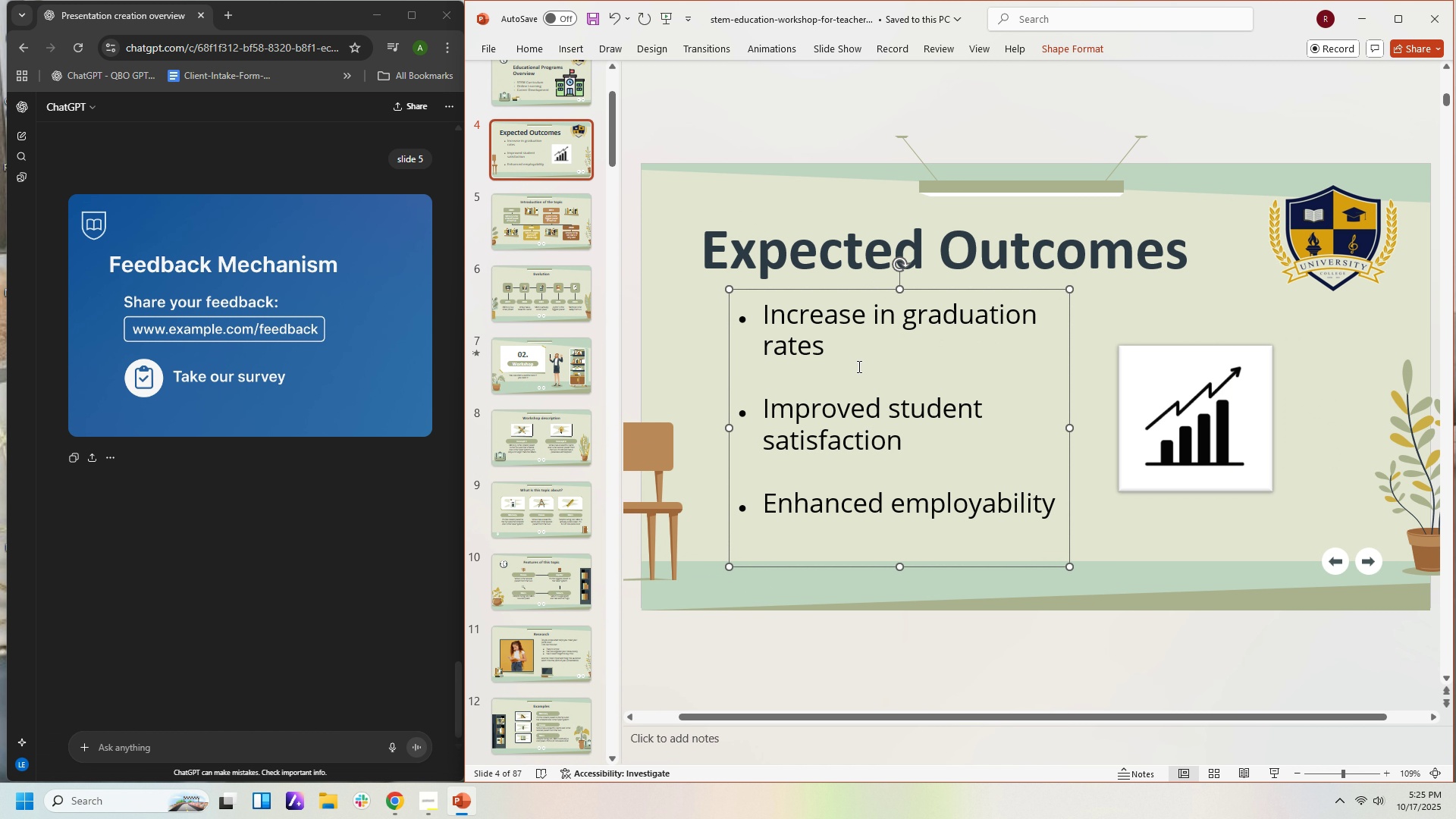 
key(Control+C)
 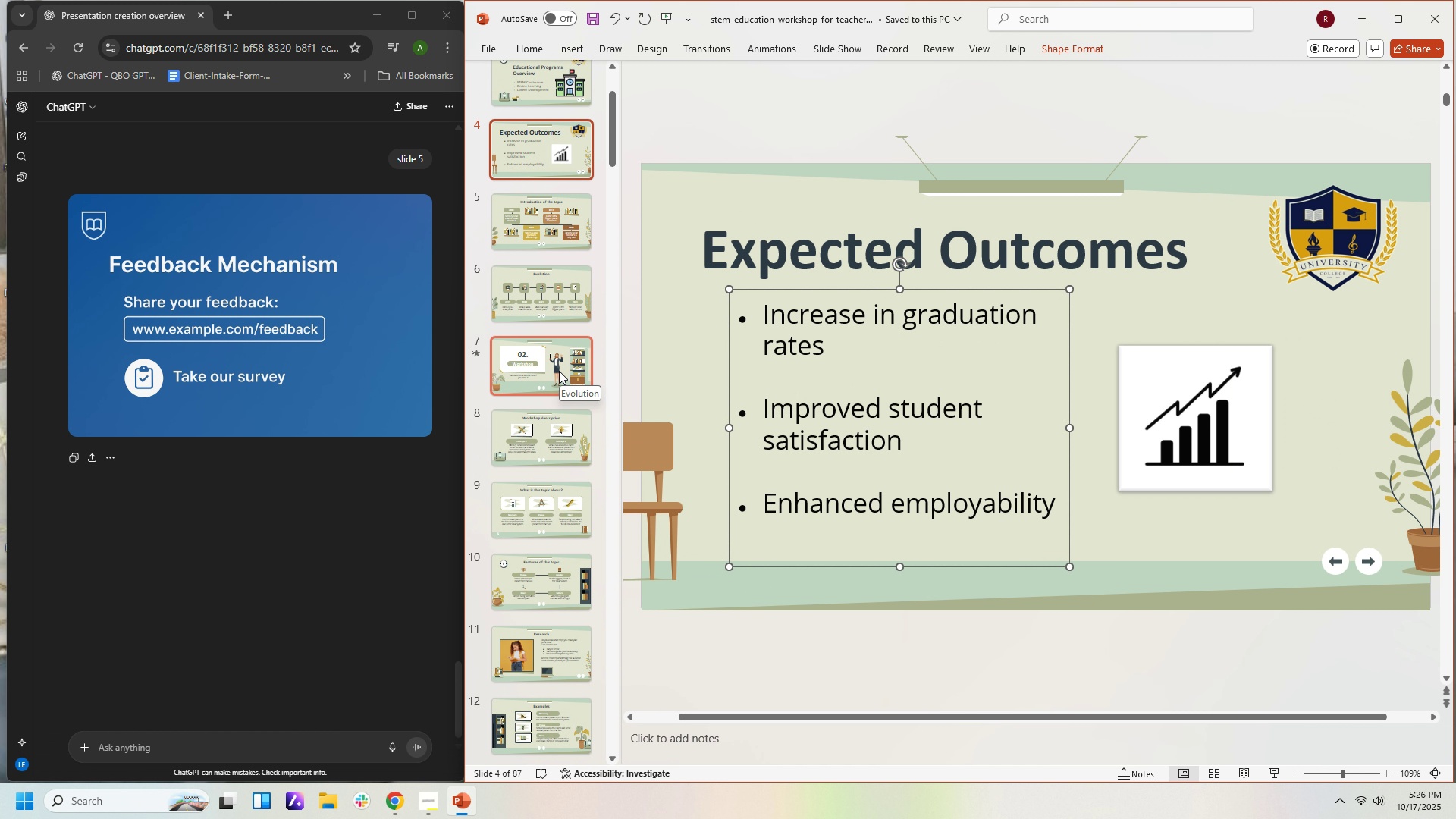 
left_click([559, 371])
 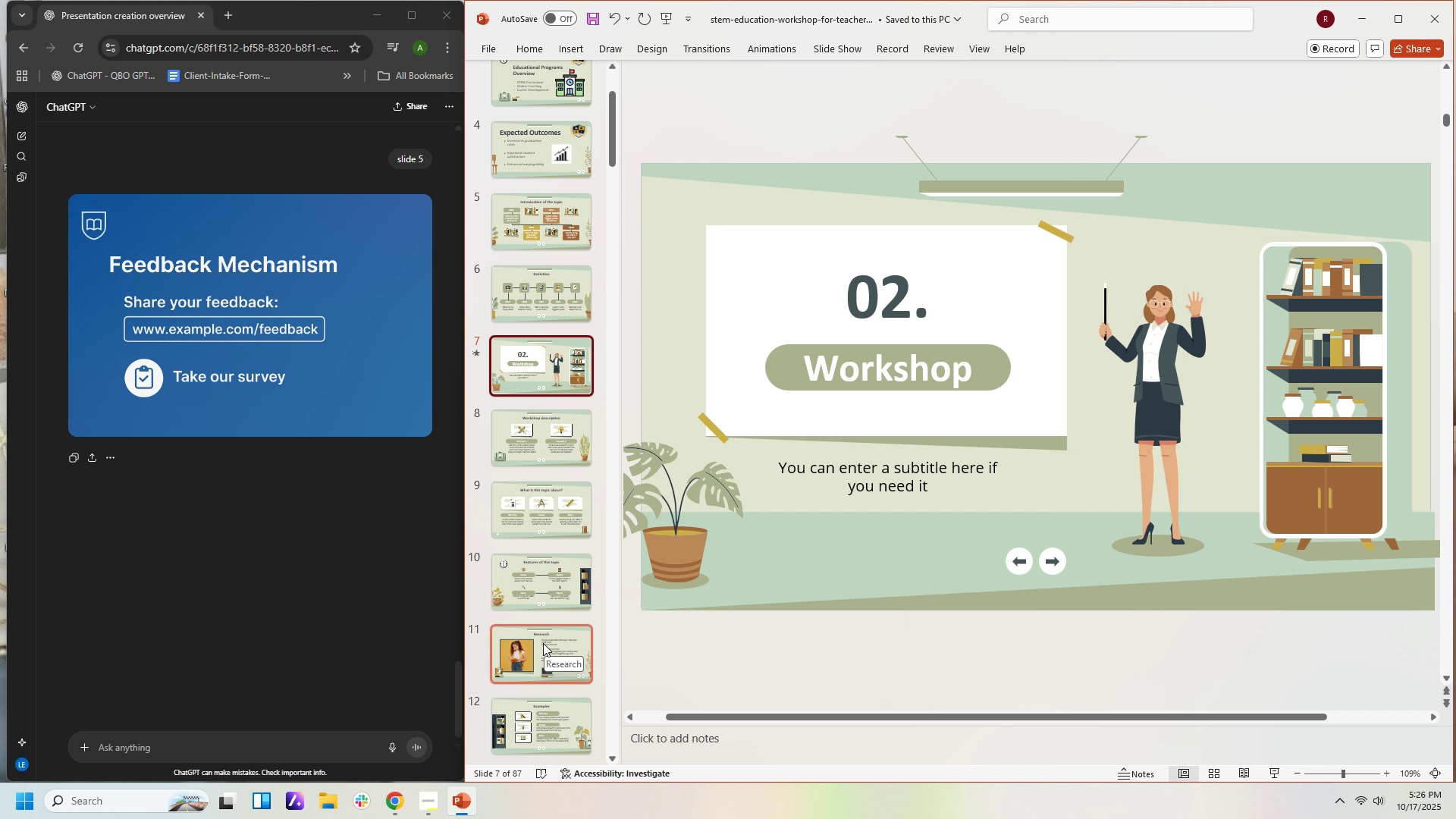 
scroll: coordinate [541, 641], scroll_direction: up, amount: 3.0
 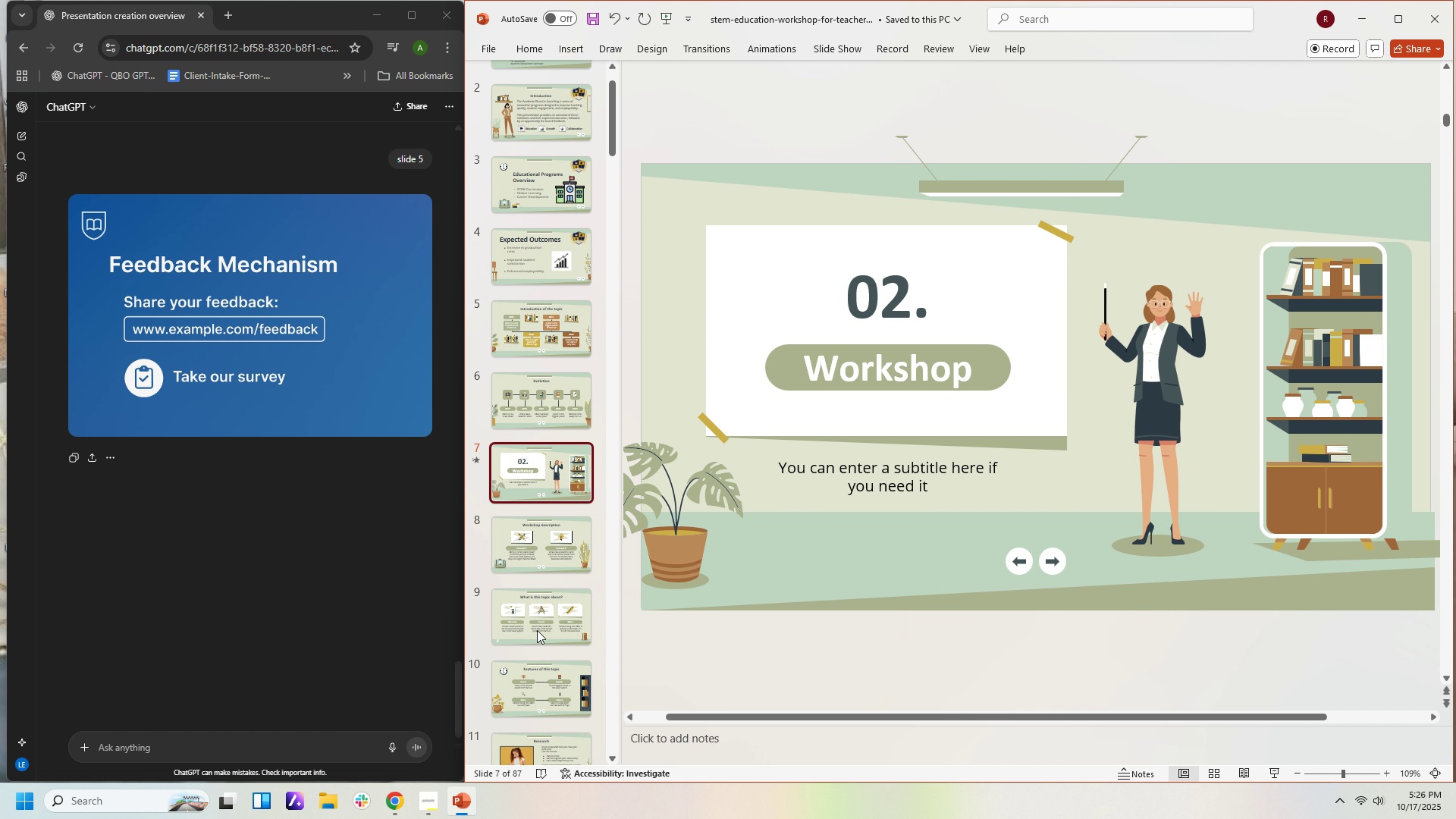 
scroll: coordinate [531, 591], scroll_direction: down, amount: 10.0
 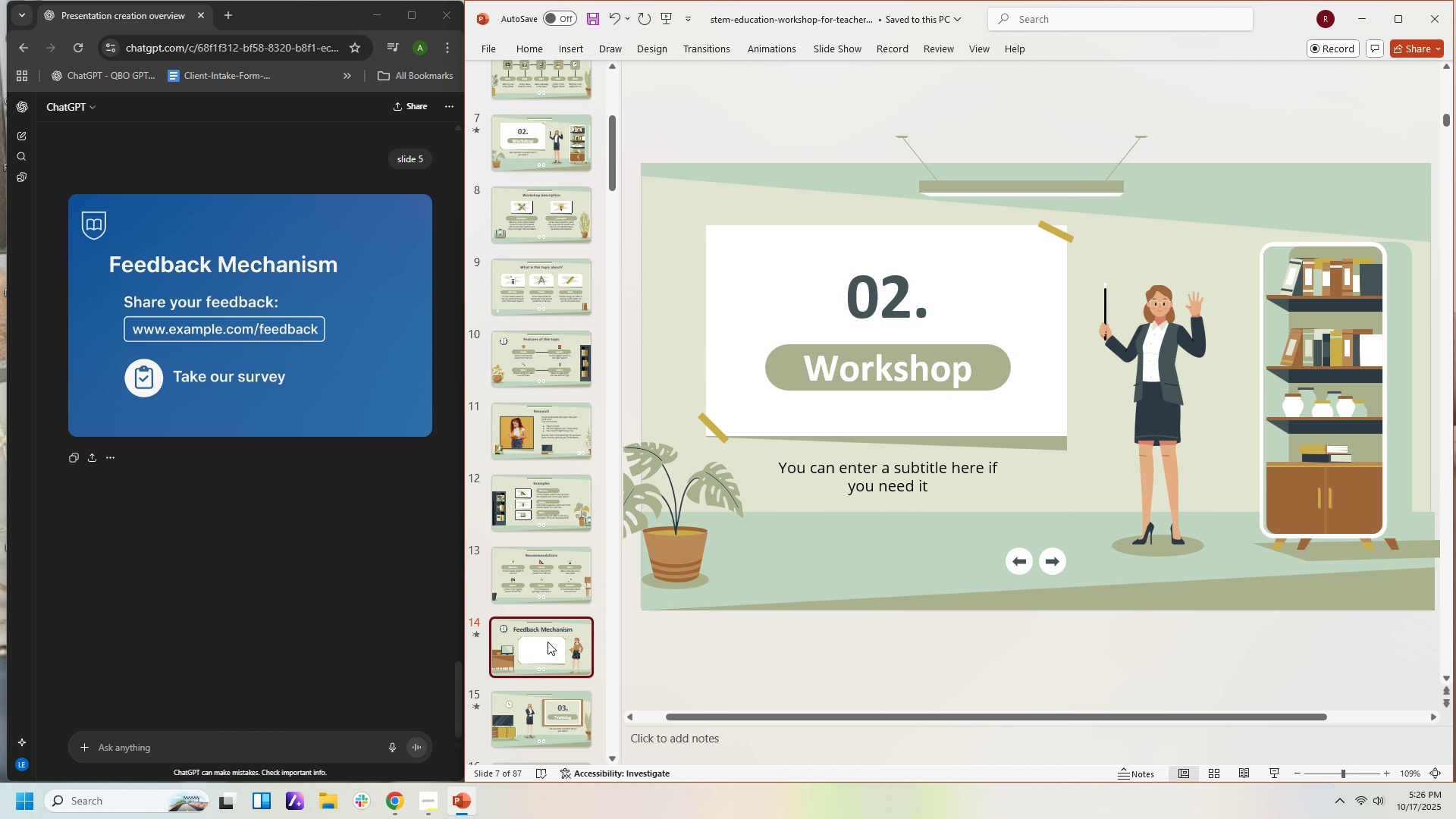 
left_click([548, 642])
 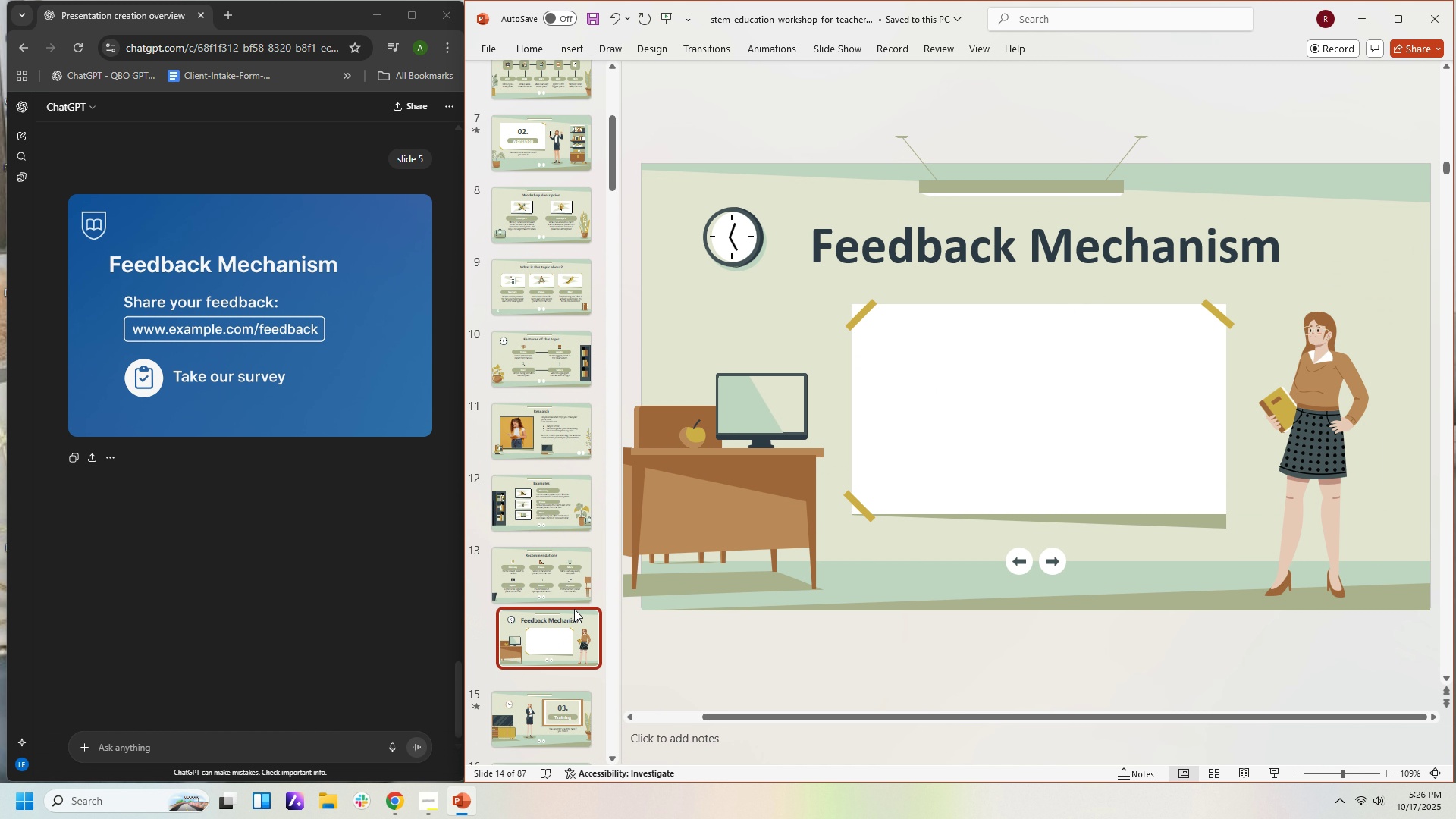 
left_click_drag(start_coordinate=[563, 633], to_coordinate=[563, 278])
 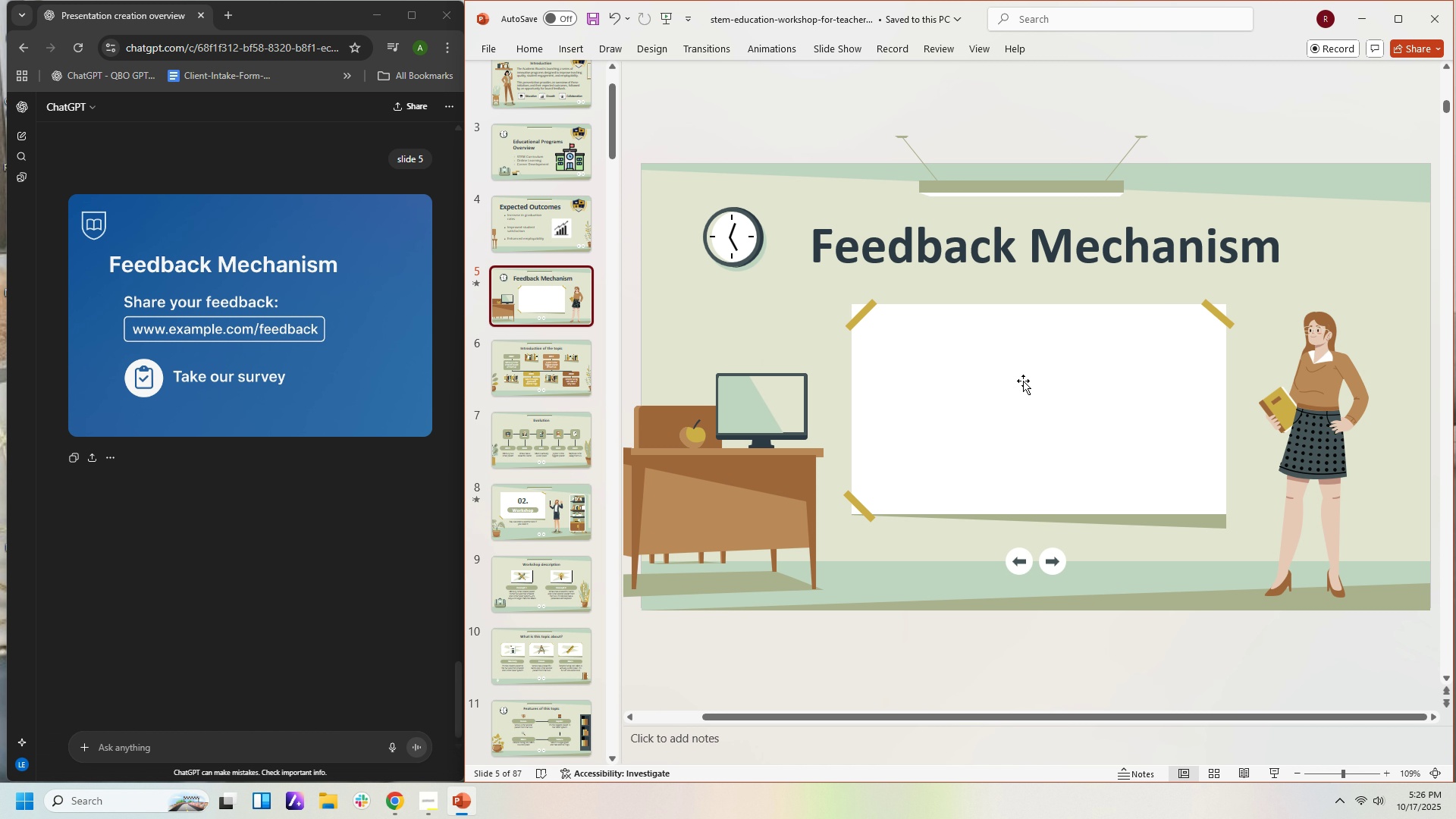 
left_click([1027, 381])
 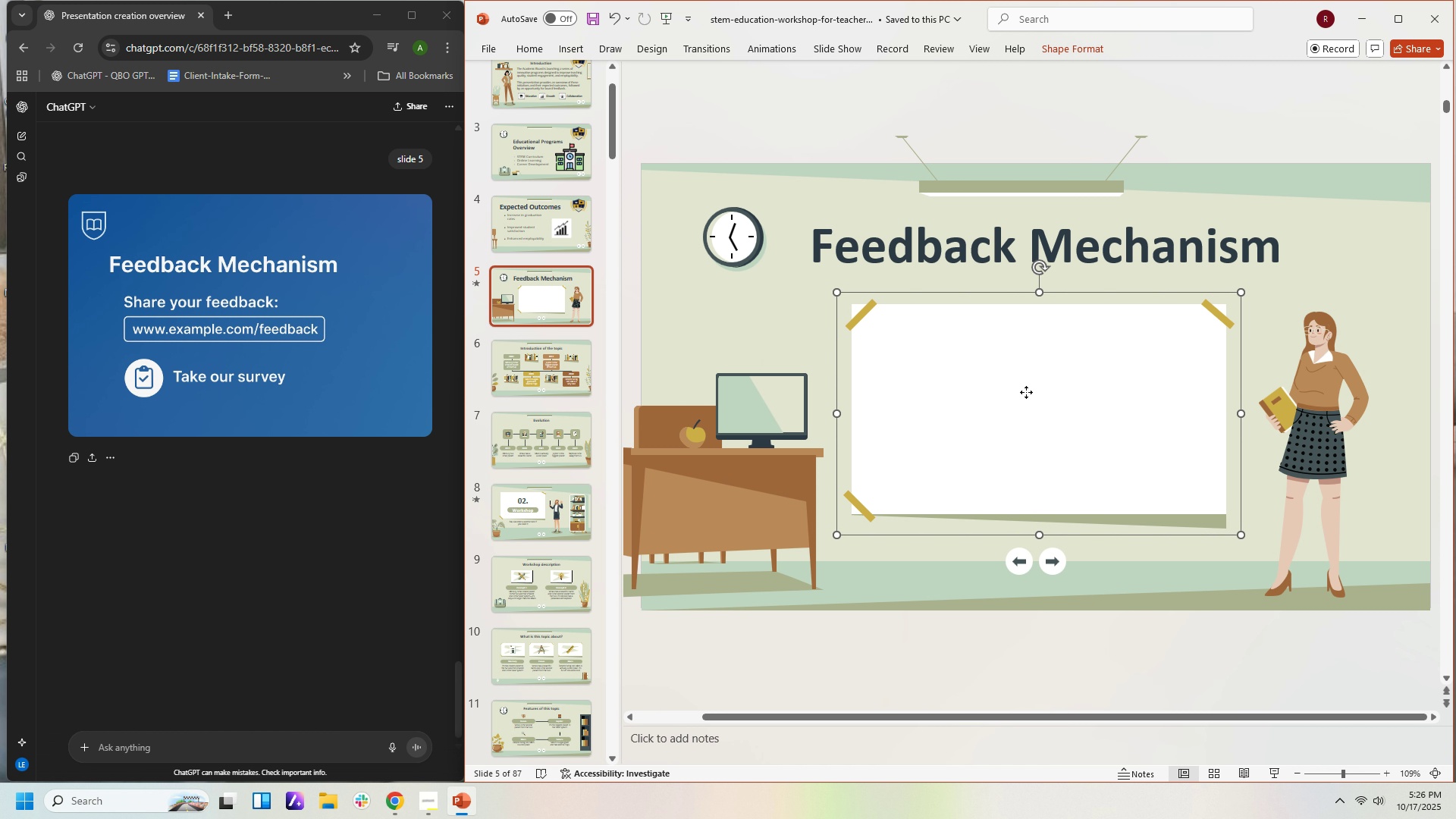 
left_click([1026, 392])
 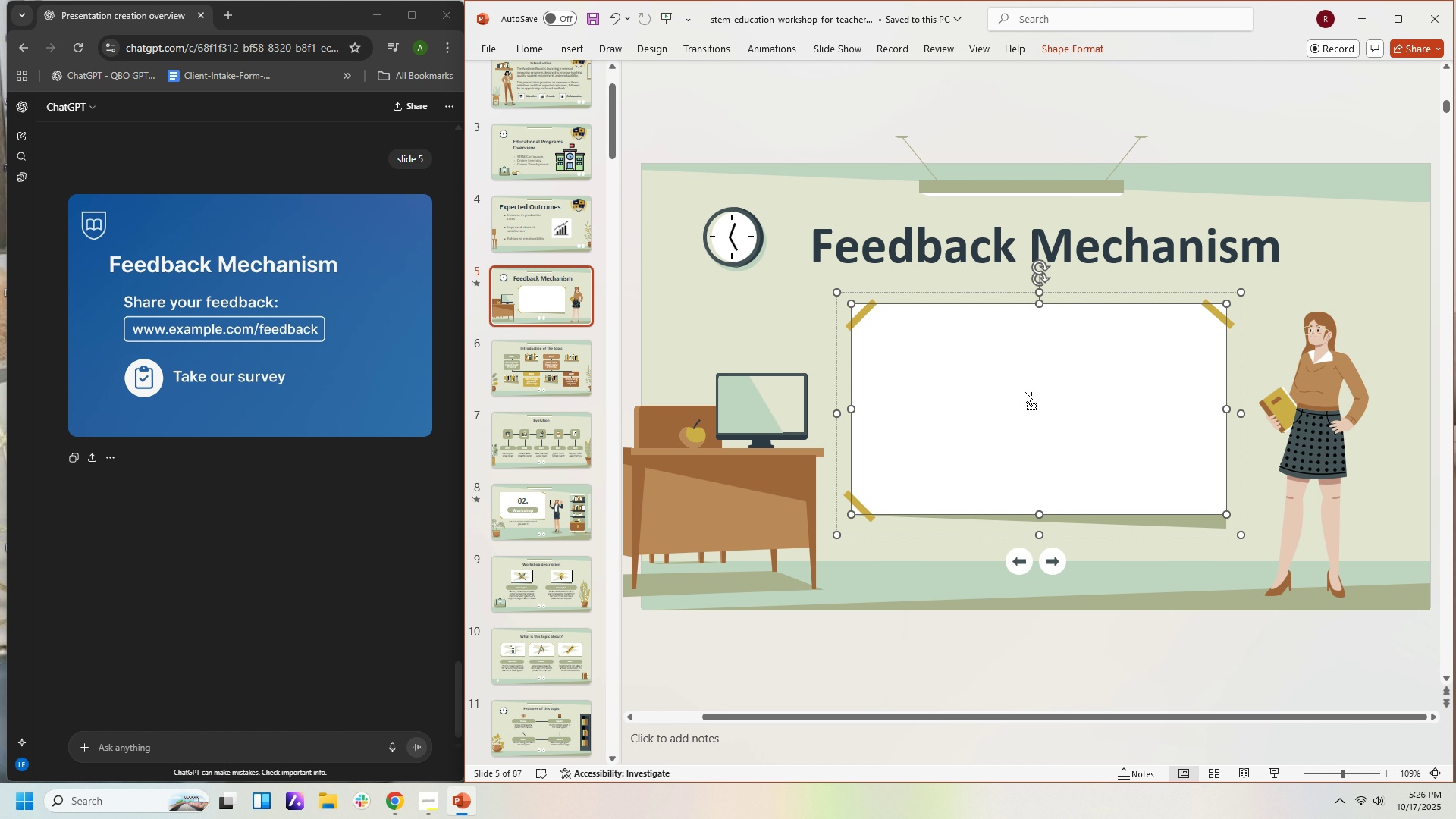 
key(Control+V)
 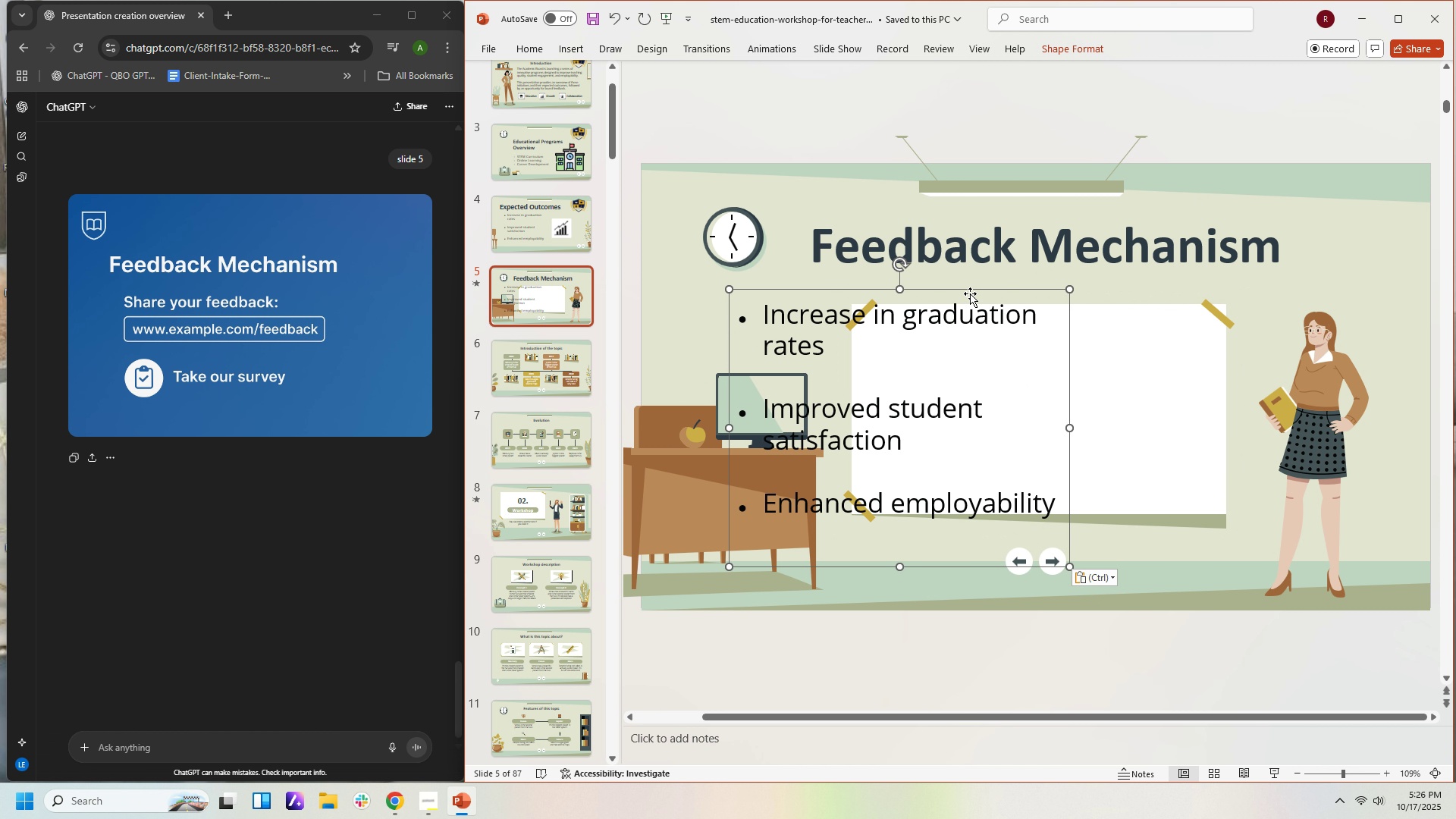 
left_click_drag(start_coordinate=[970, 290], to_coordinate=[1100, 312])
 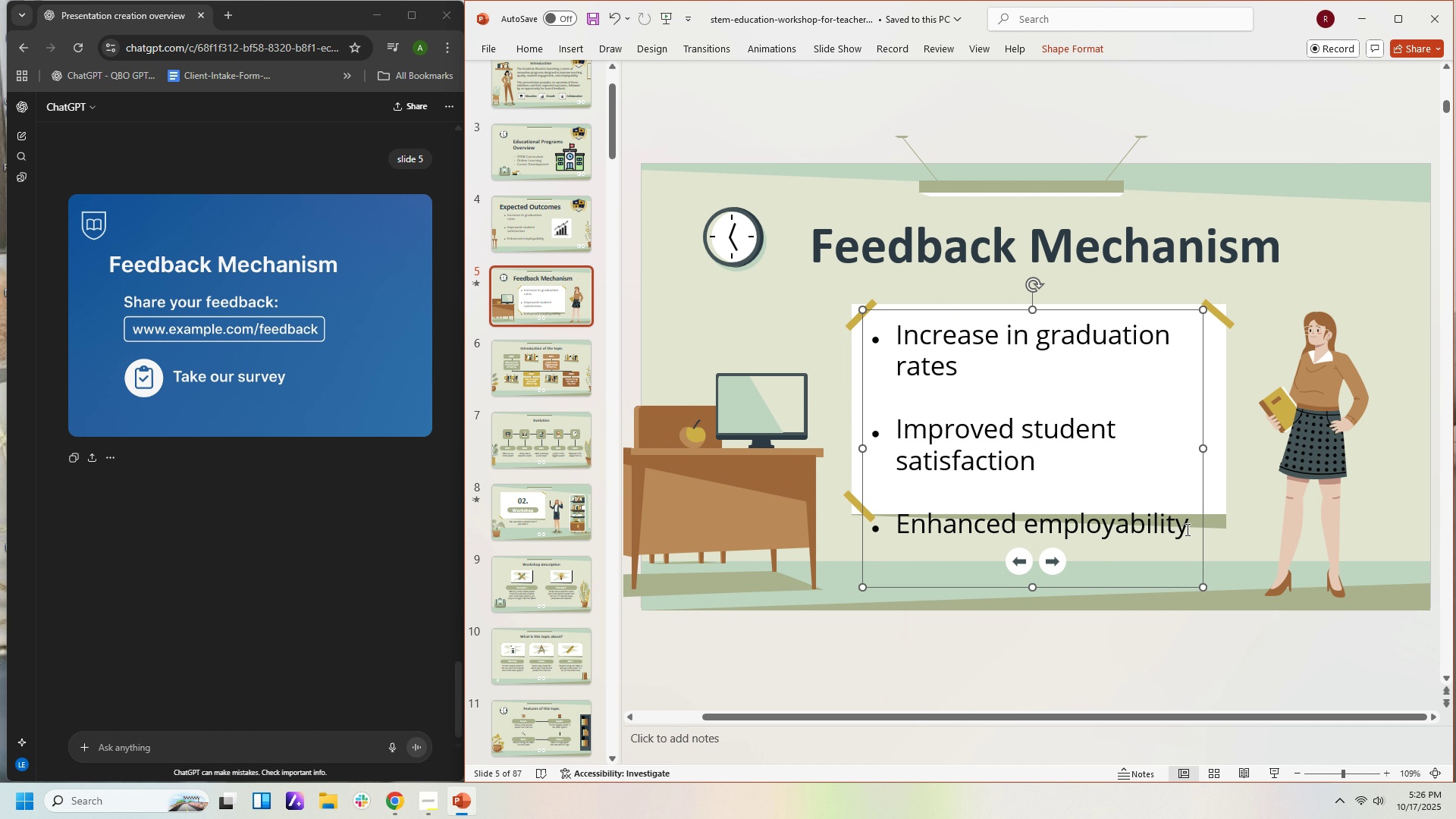 
left_click_drag(start_coordinate=[1186, 529], to_coordinate=[894, 306])
 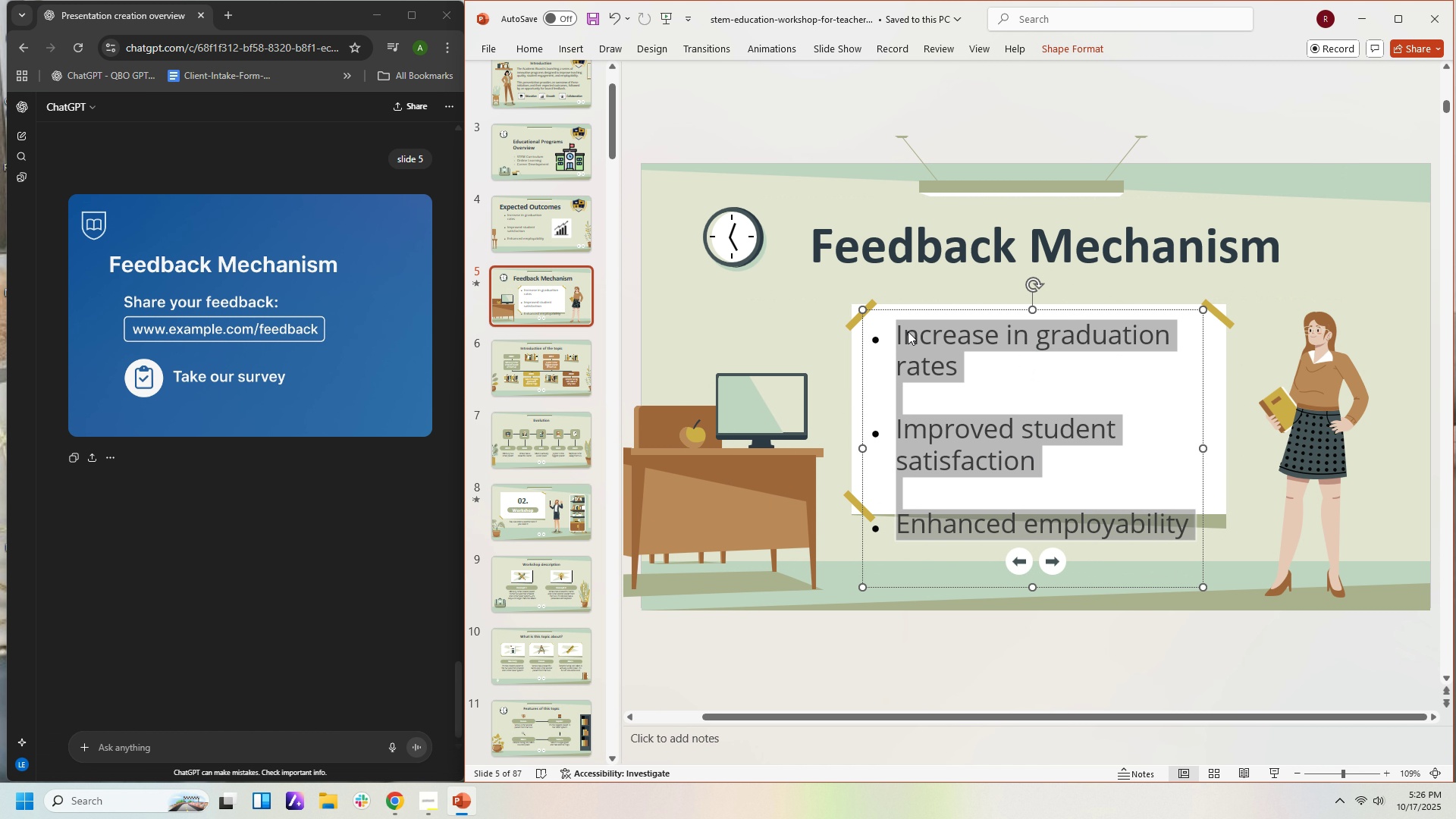 
type(Share yoShareyo)
key(Backspace)
key(Backspace)
type( your feedback")
key(Backspace)
type(:)
 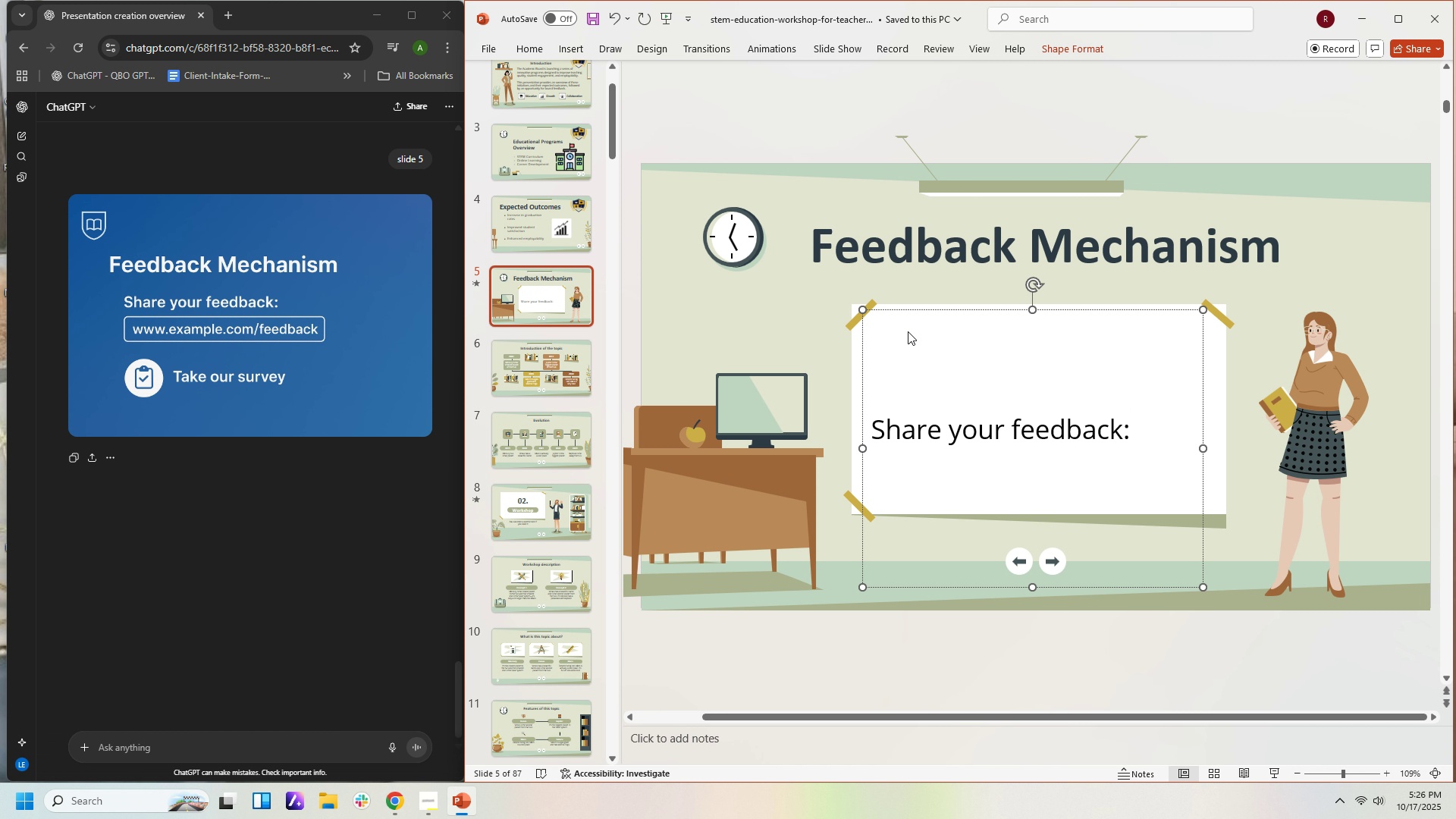 
key(Enter)
 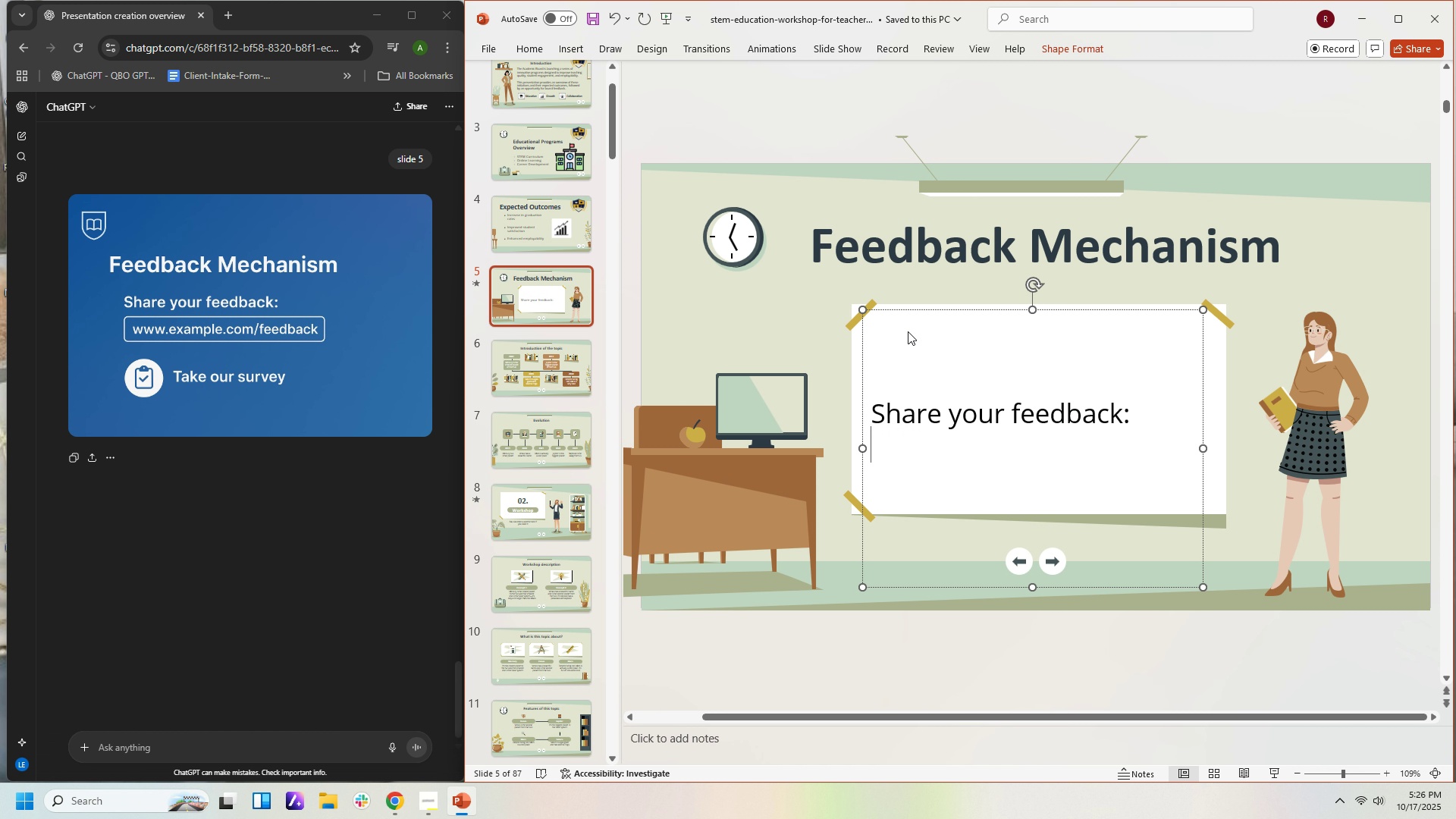 
key(Enter)
 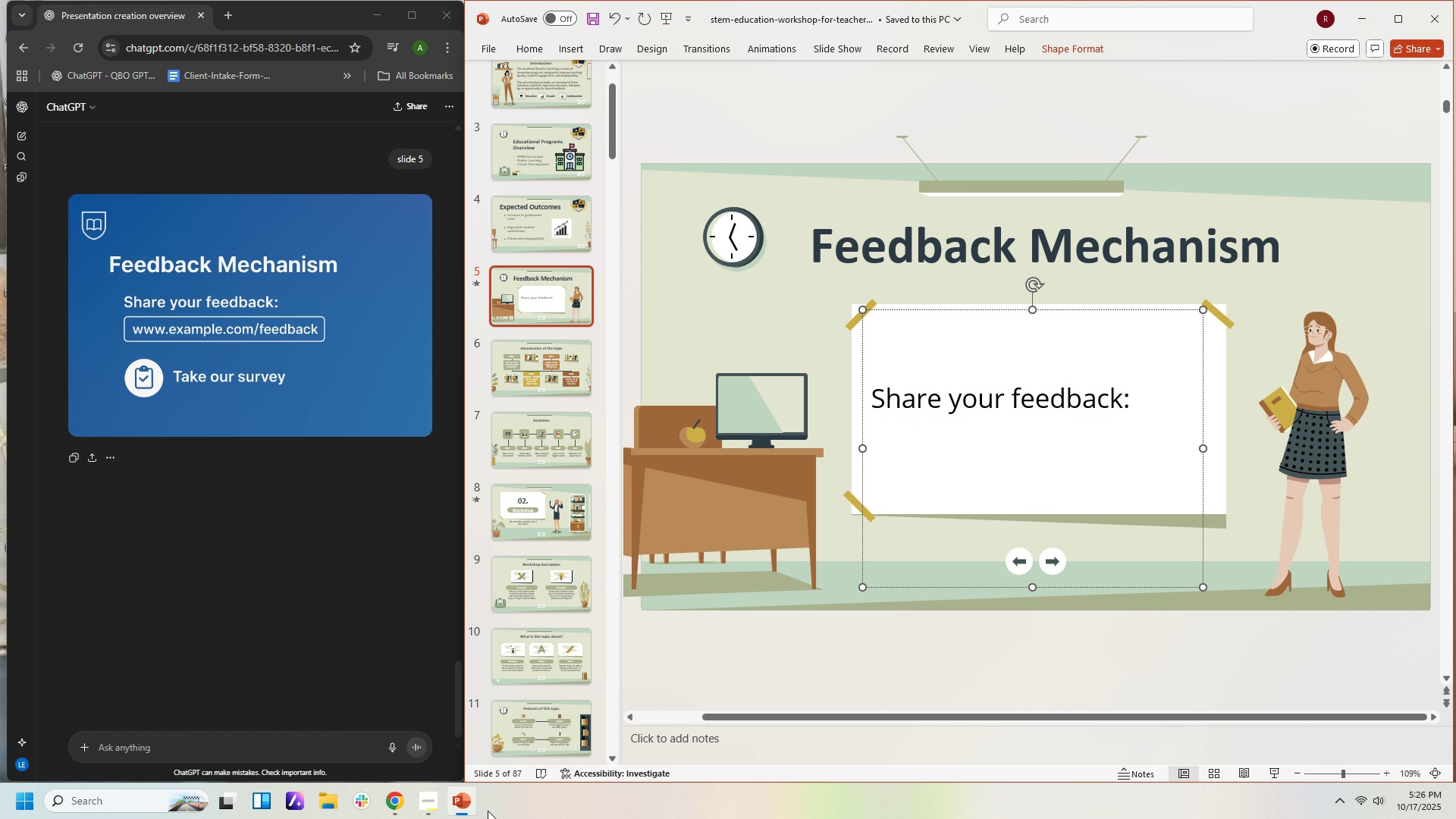 
left_click([462, 808])
 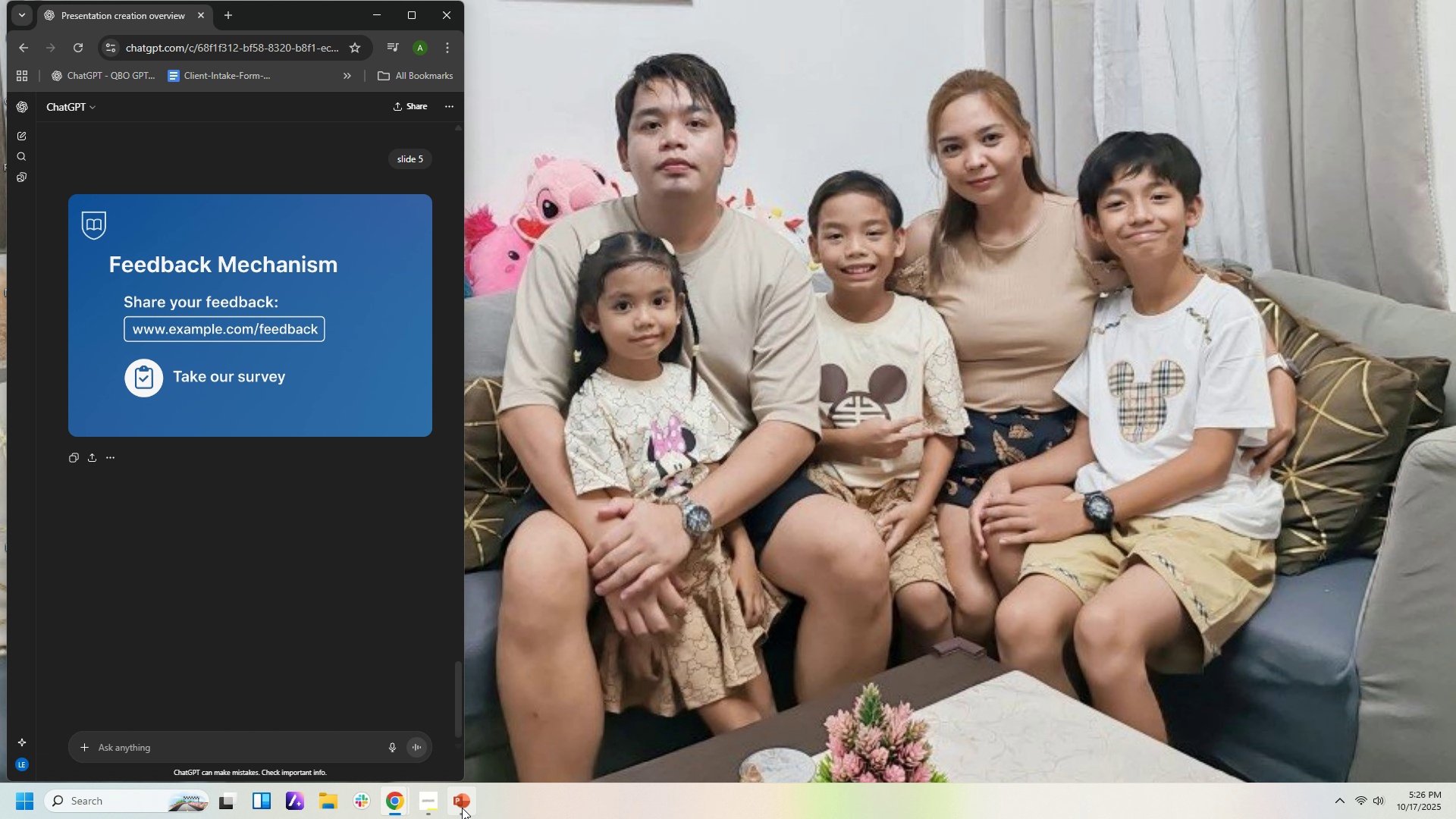 
left_click([462, 808])
 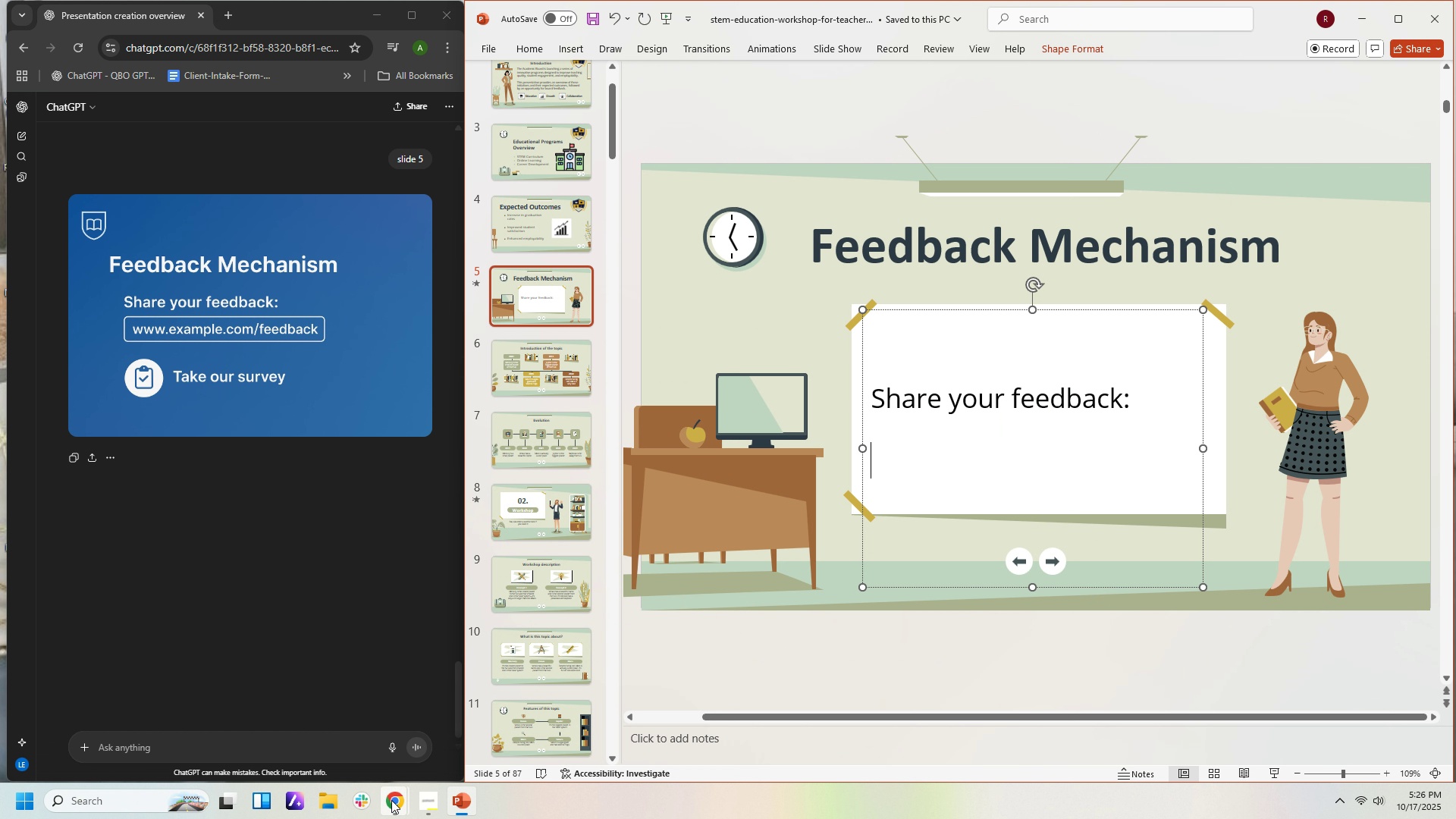 
left_click([391, 800])
 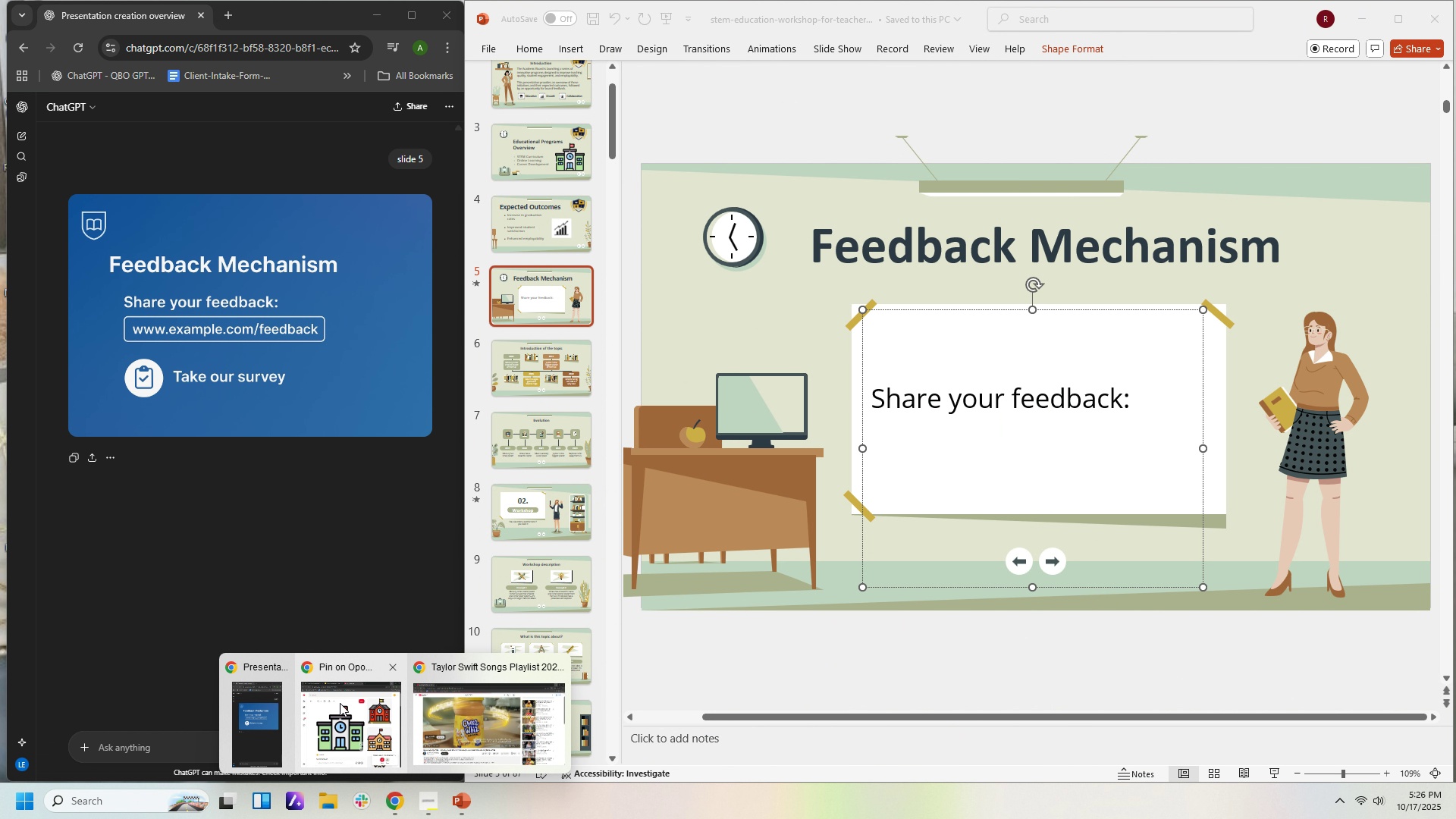 
left_click([325, 706])
 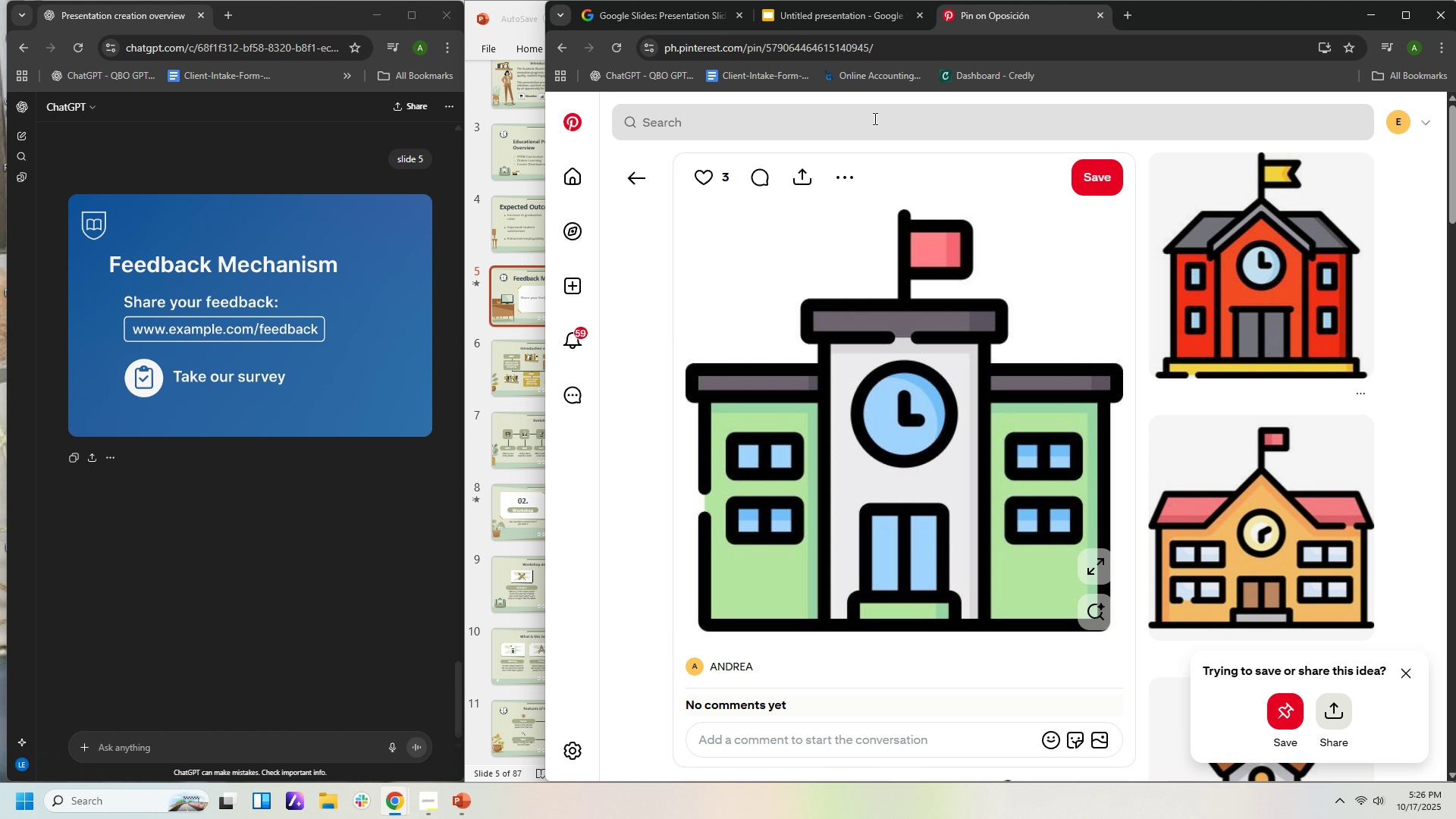 
left_click([874, 118])
 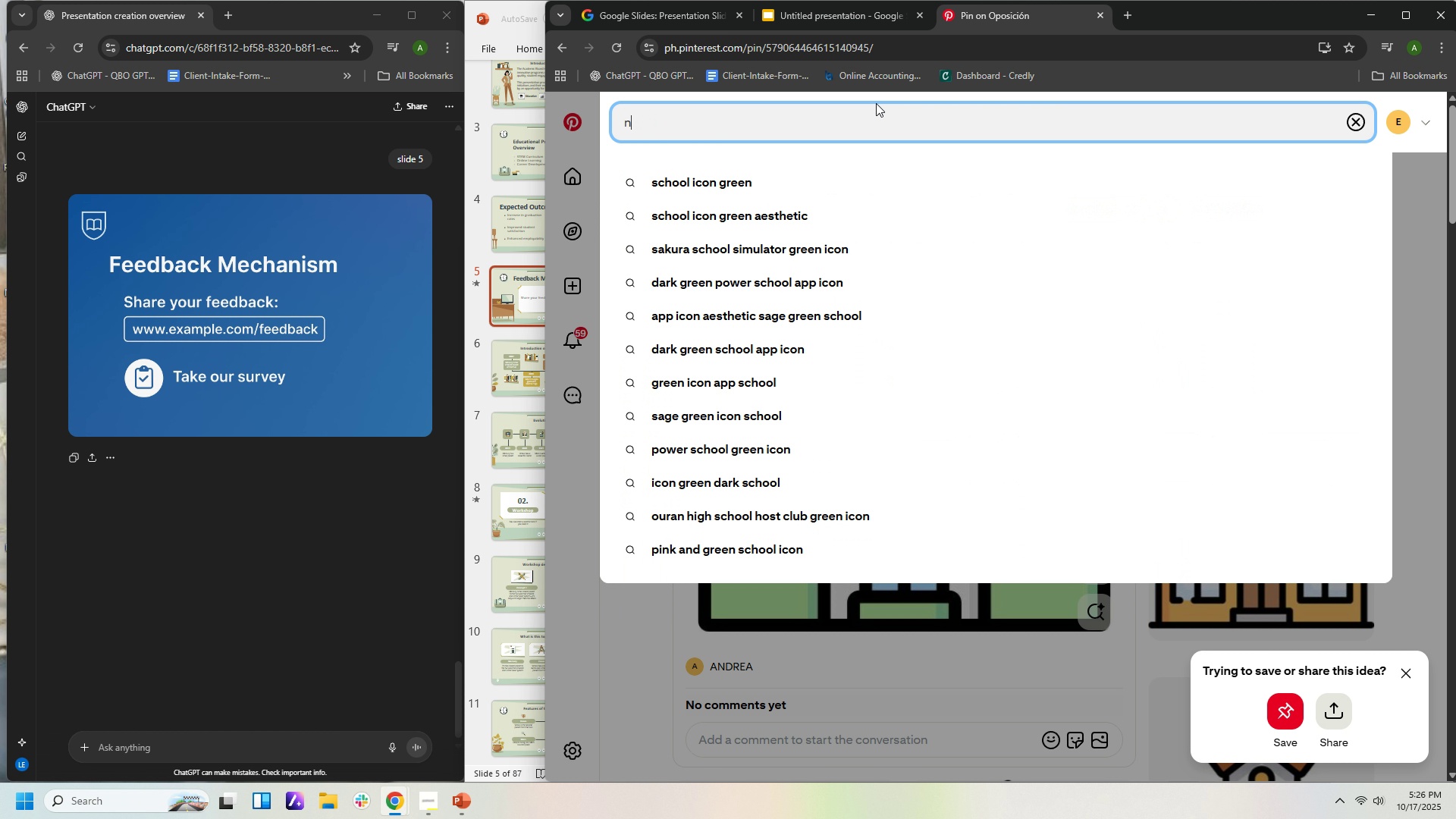 
type(note)
key(Backspace)
type(e icon)
 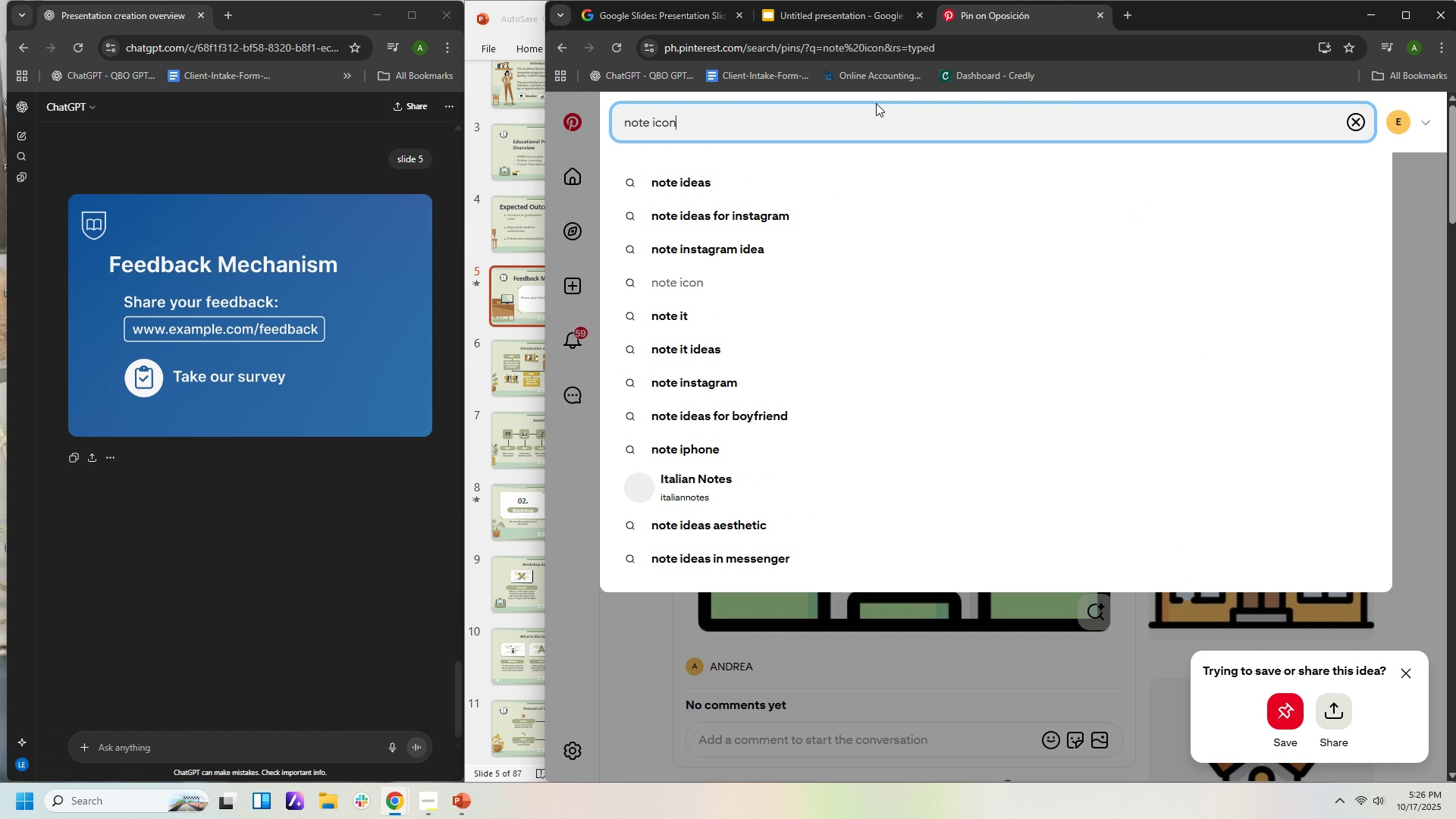 
key(Enter)
 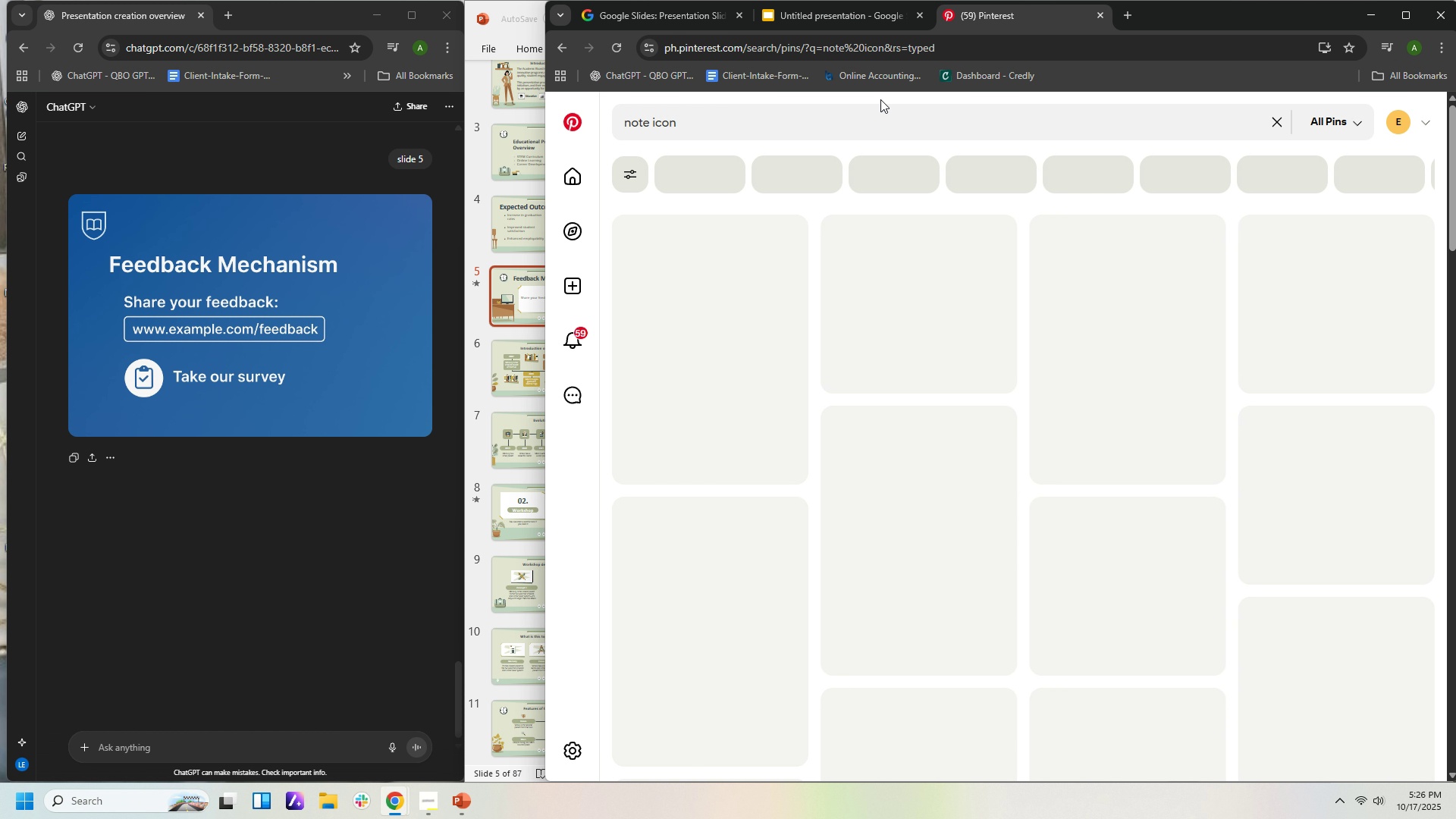 
mouse_move([914, 89])
 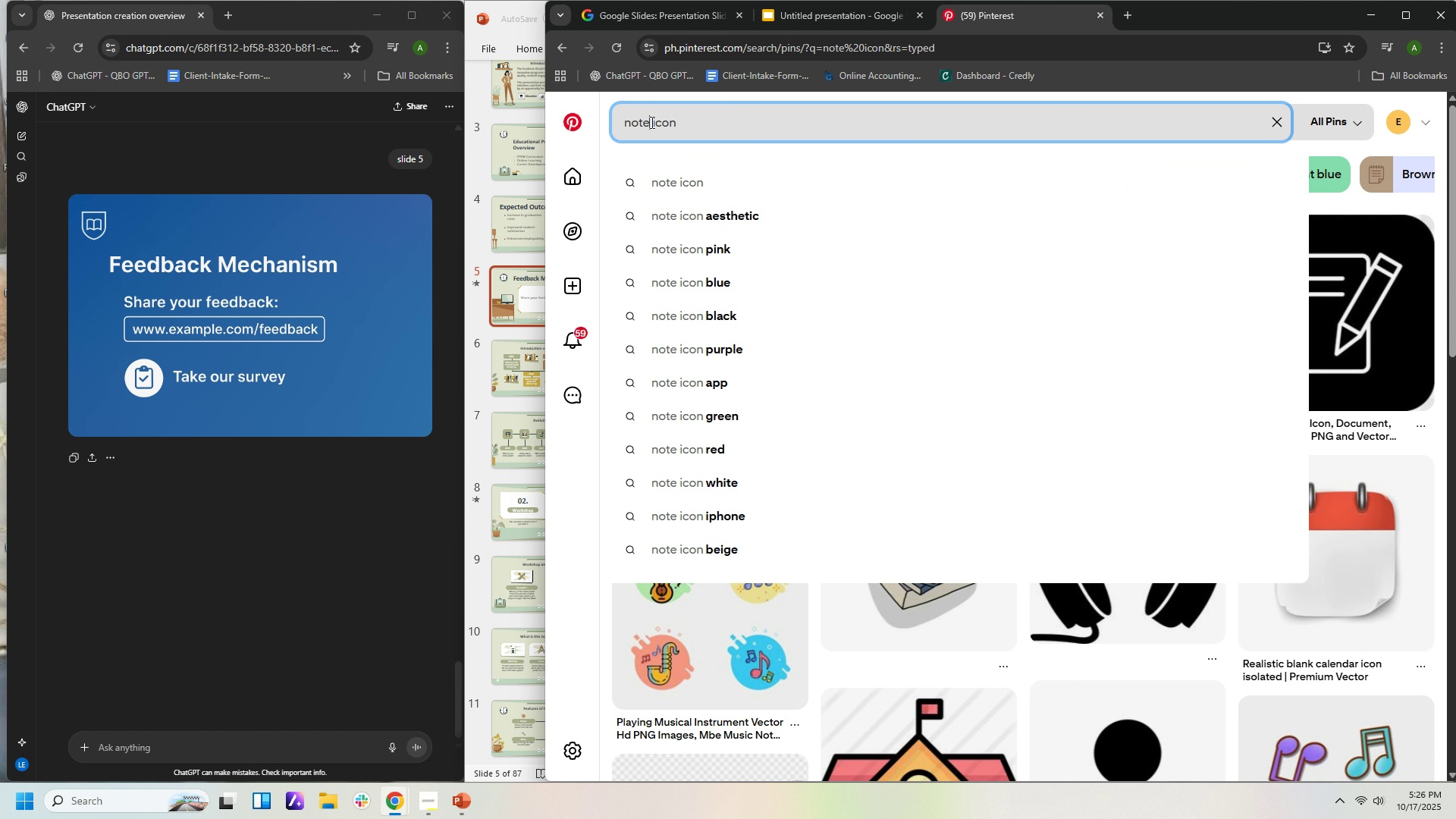 
left_click([651, 122])
 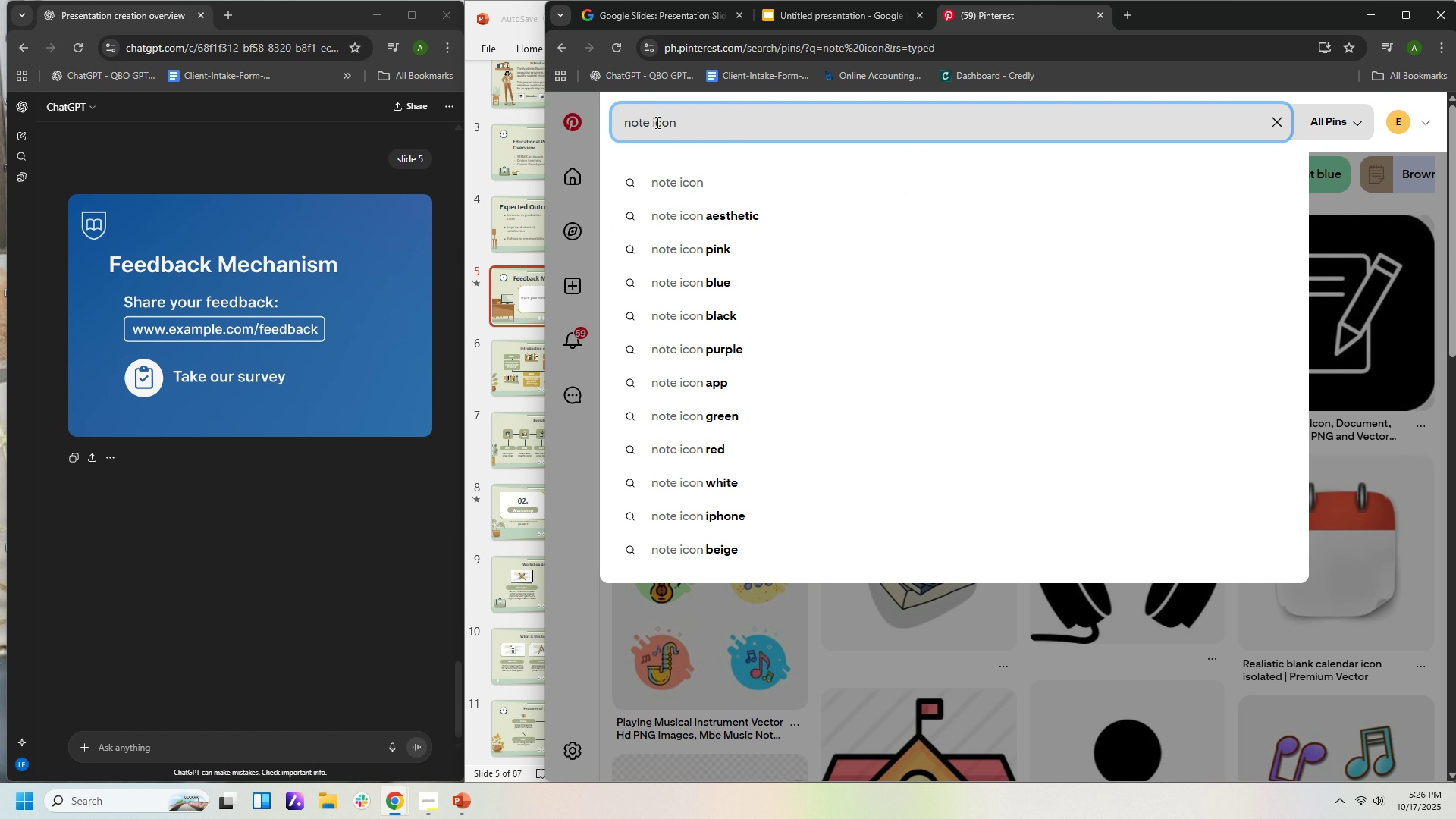 
key(S)
 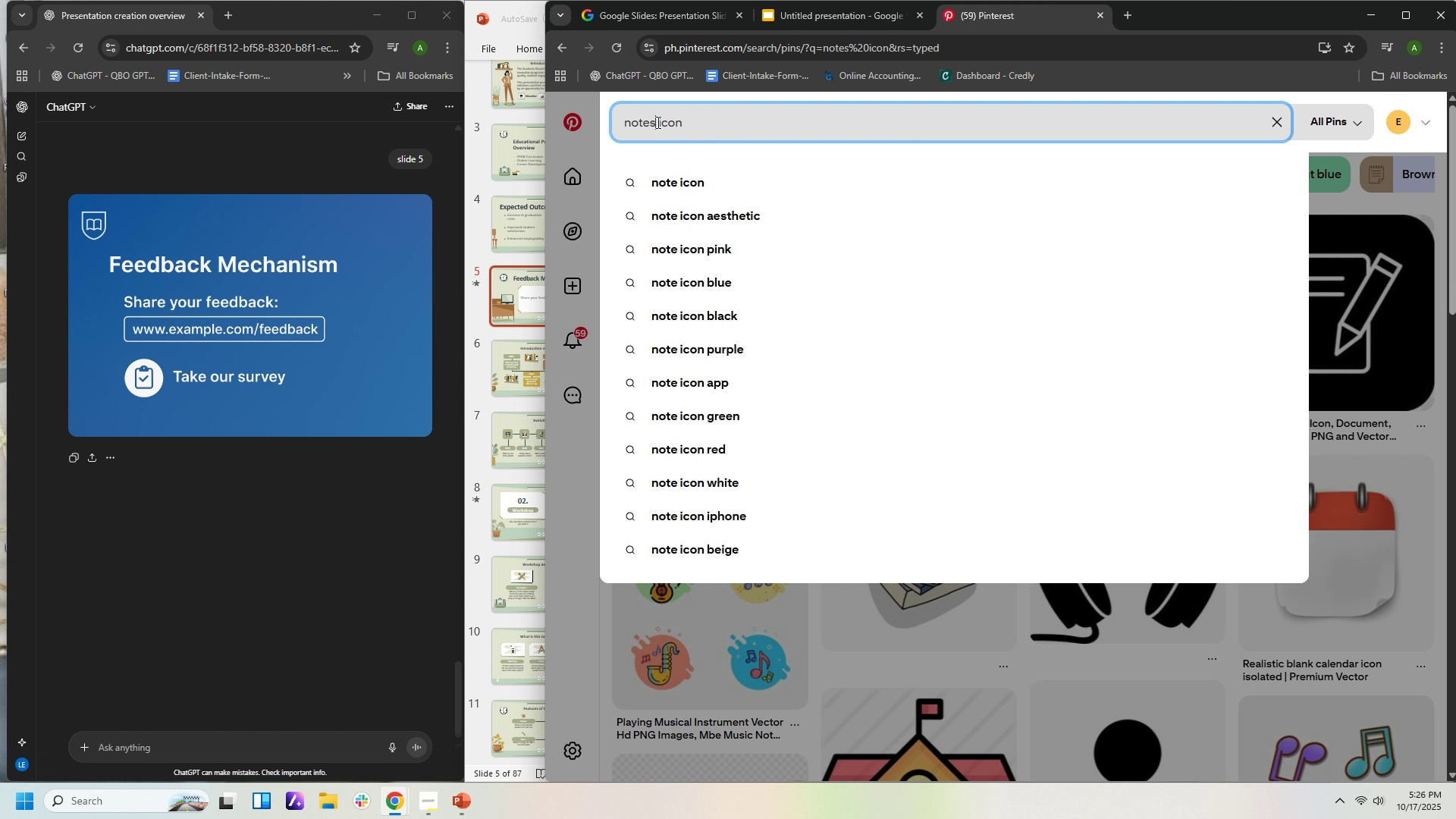 
key(Enter)
 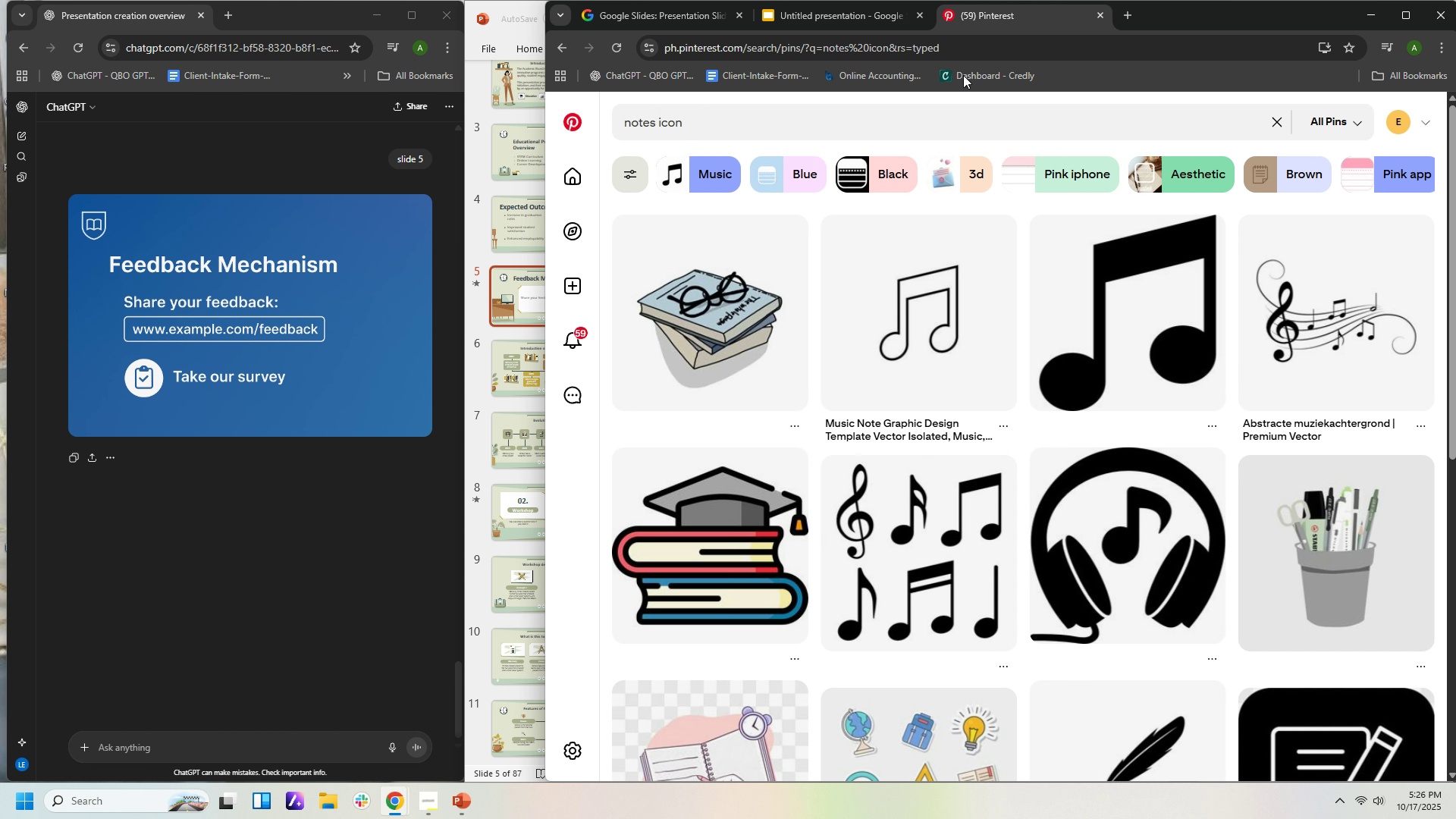 
scroll: coordinate [1076, 261], scroll_direction: down, amount: 6.0
 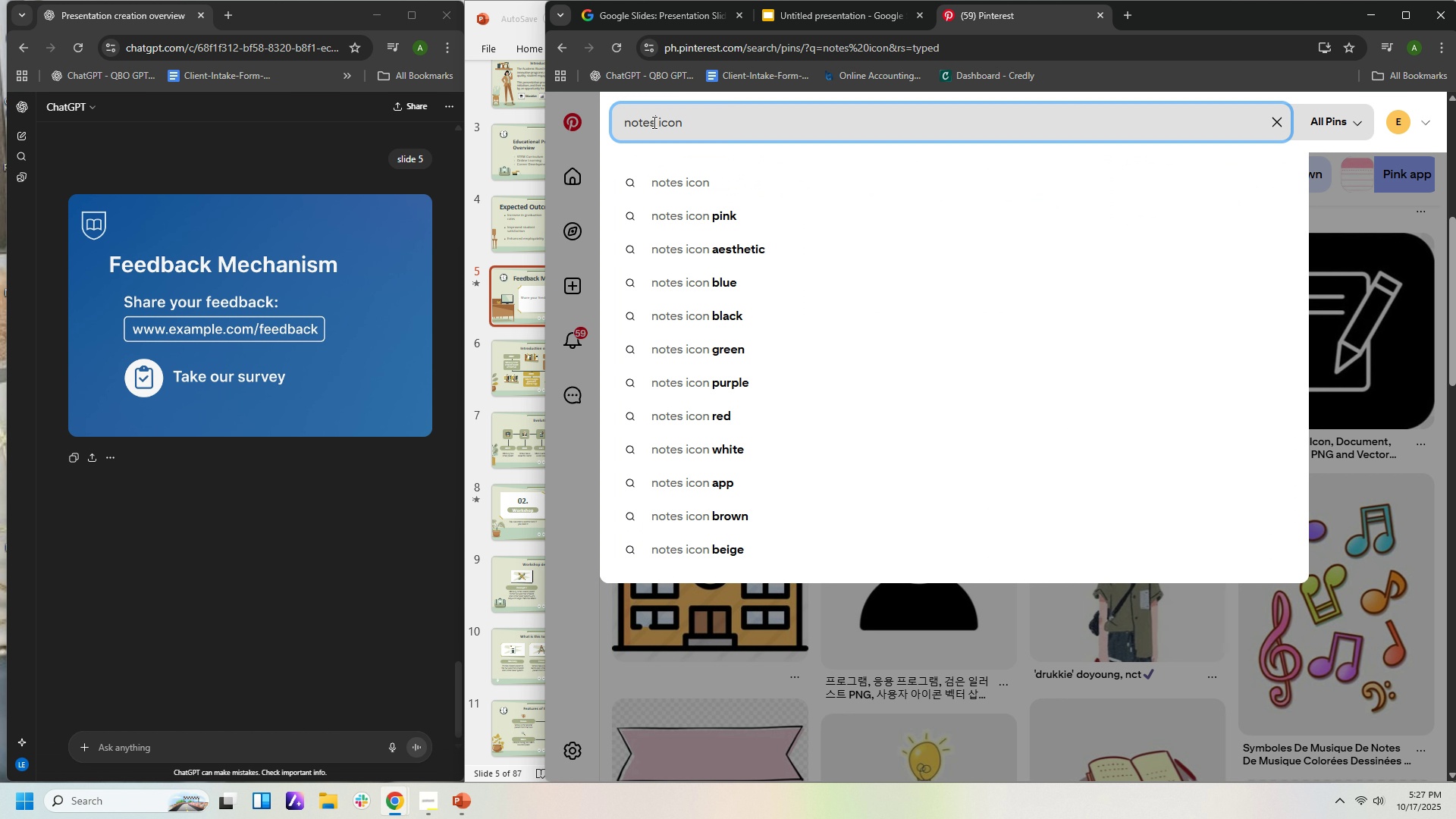 
left_click([653, 122])
 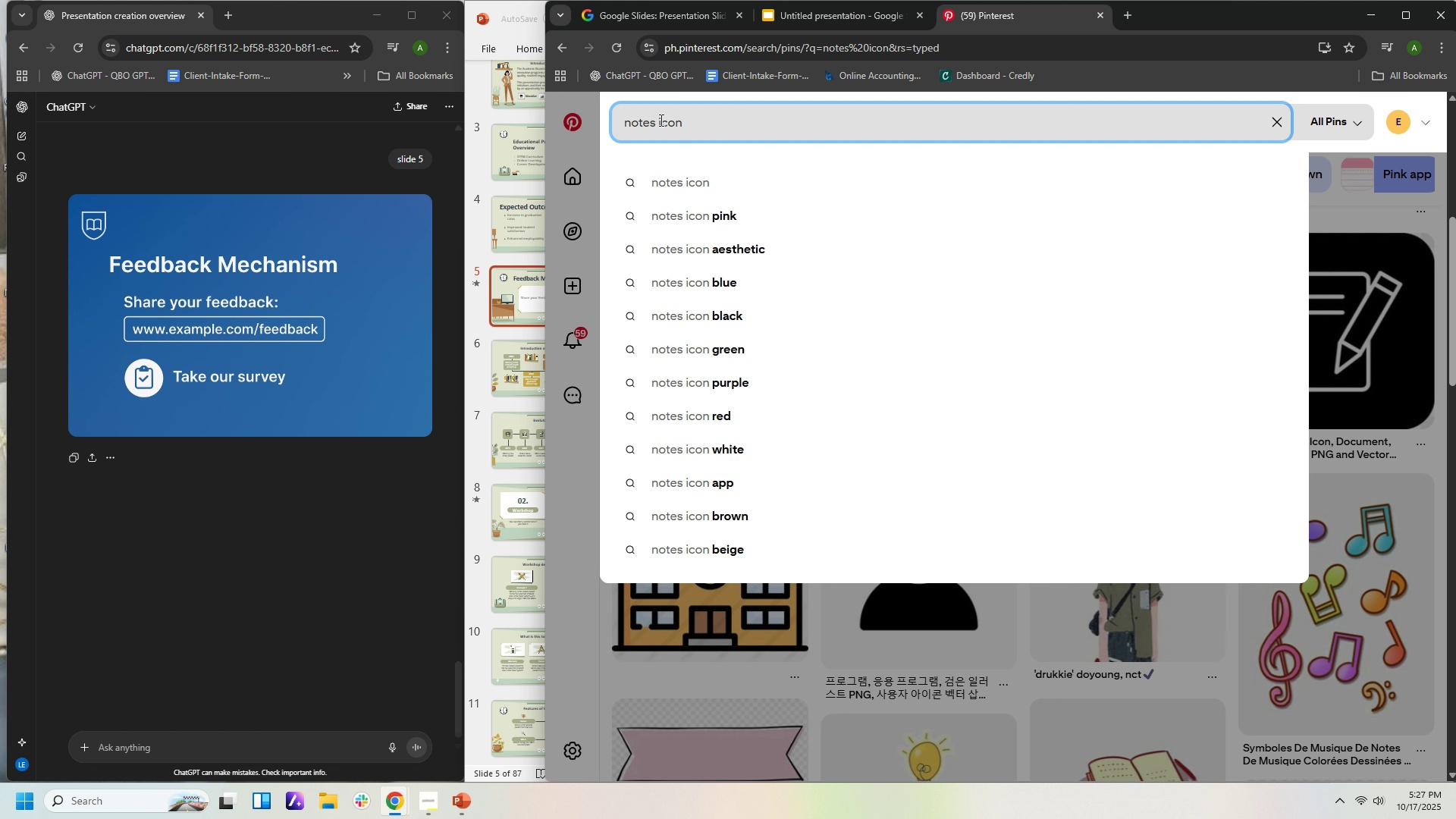 
key(Backspace)
type(pad)
 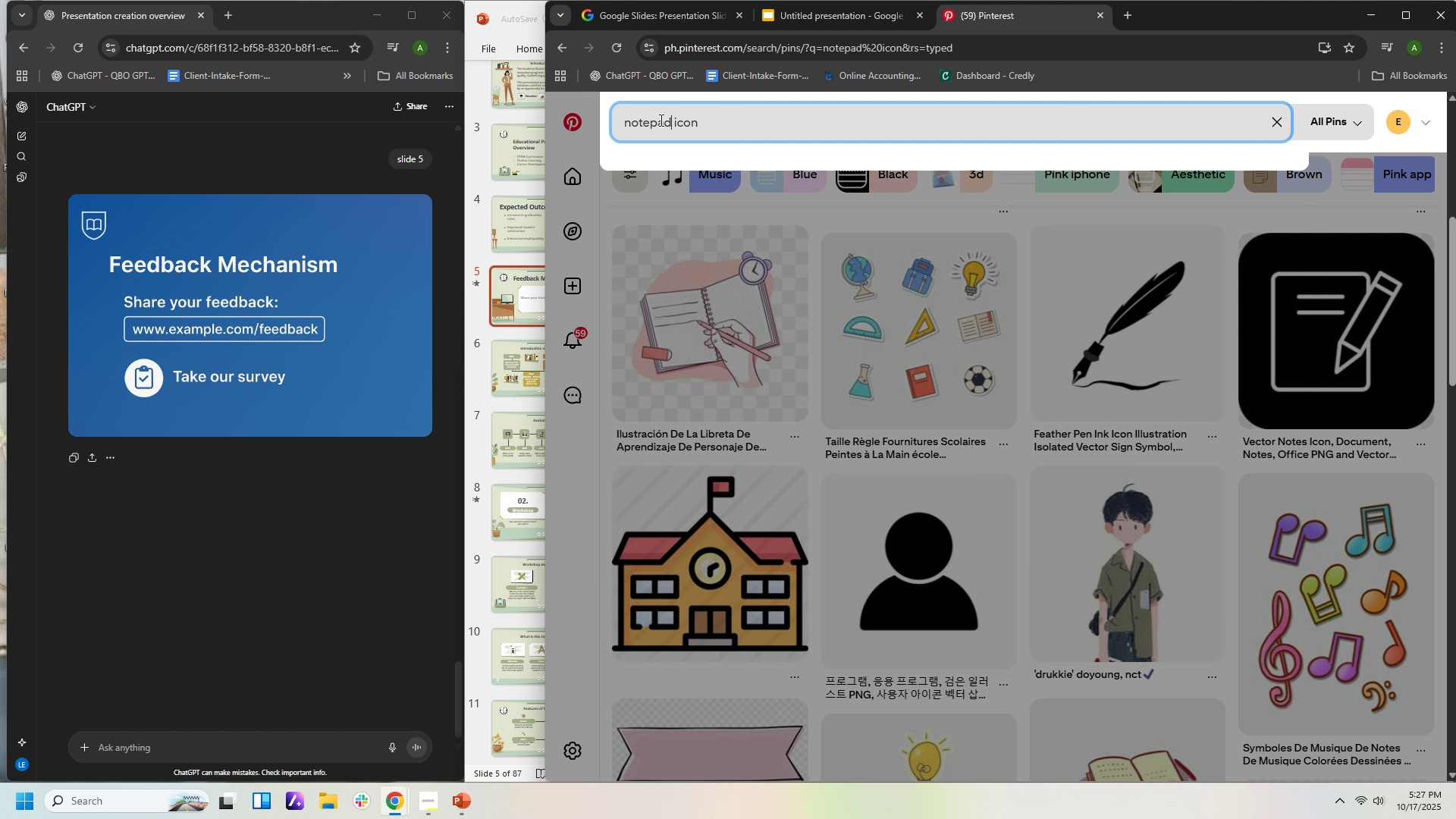 
key(Enter)
 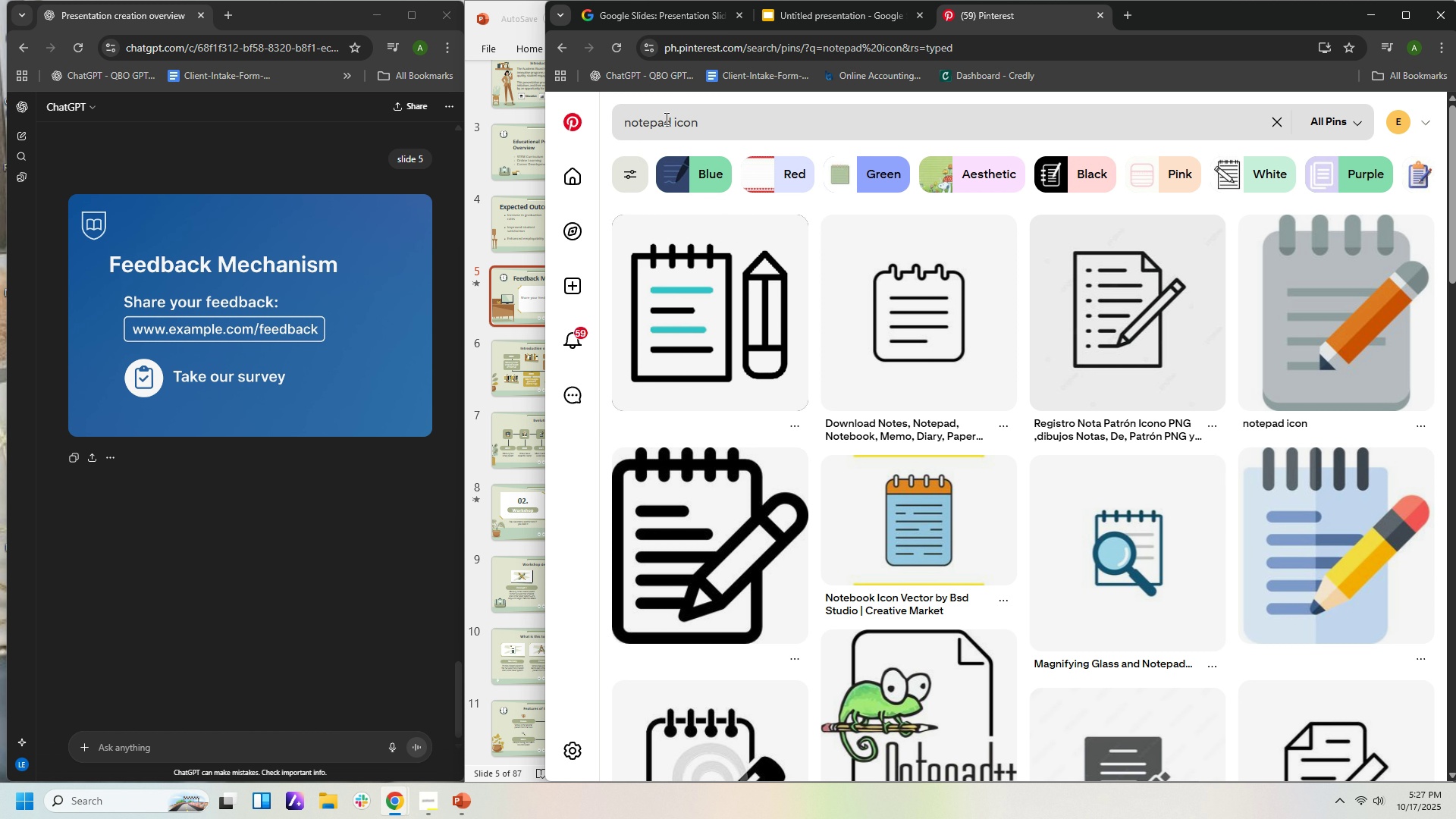 
wait(5.38)
 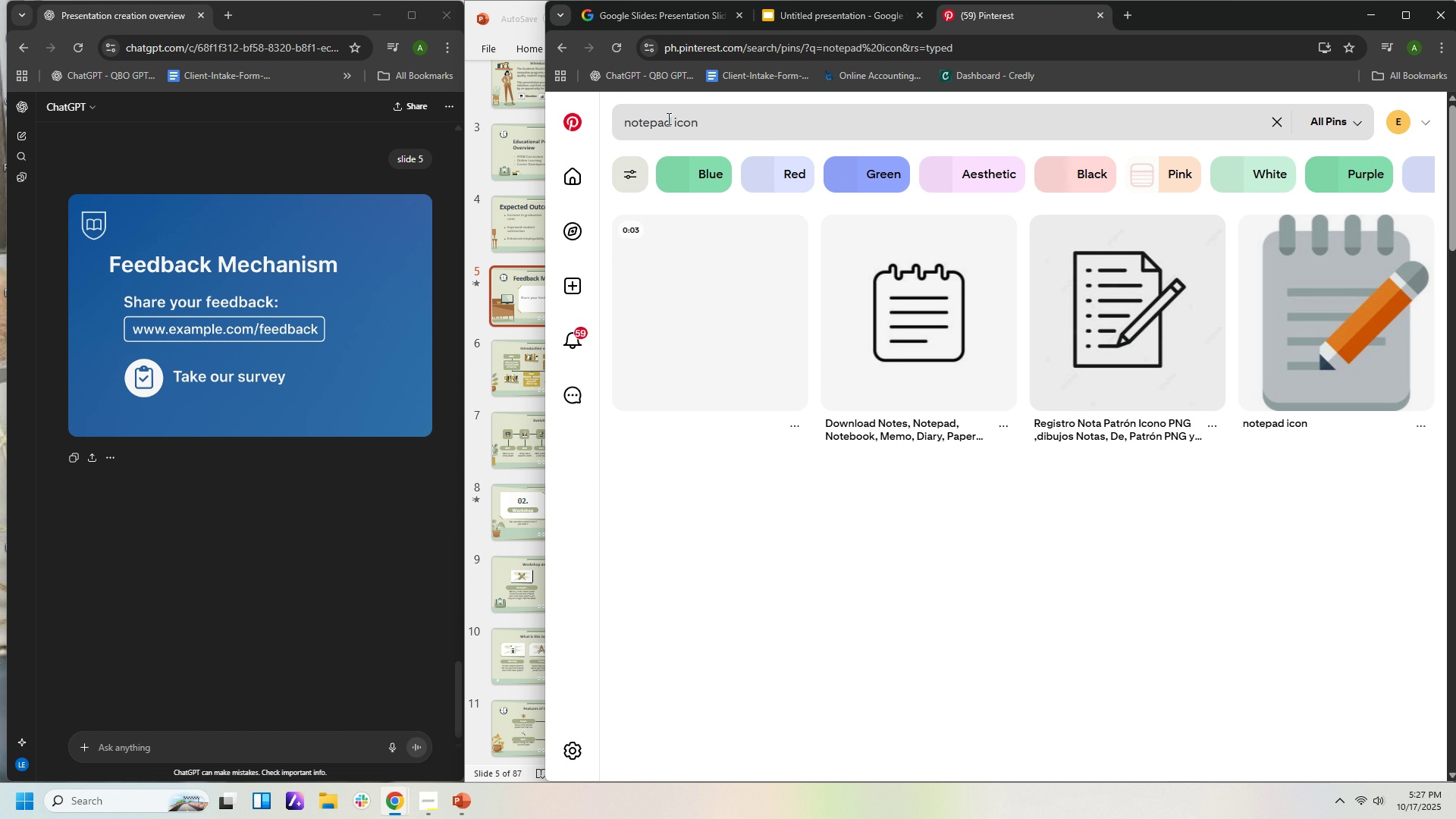 
left_click_drag(start_coordinate=[670, 121], to_coordinate=[588, 121])
 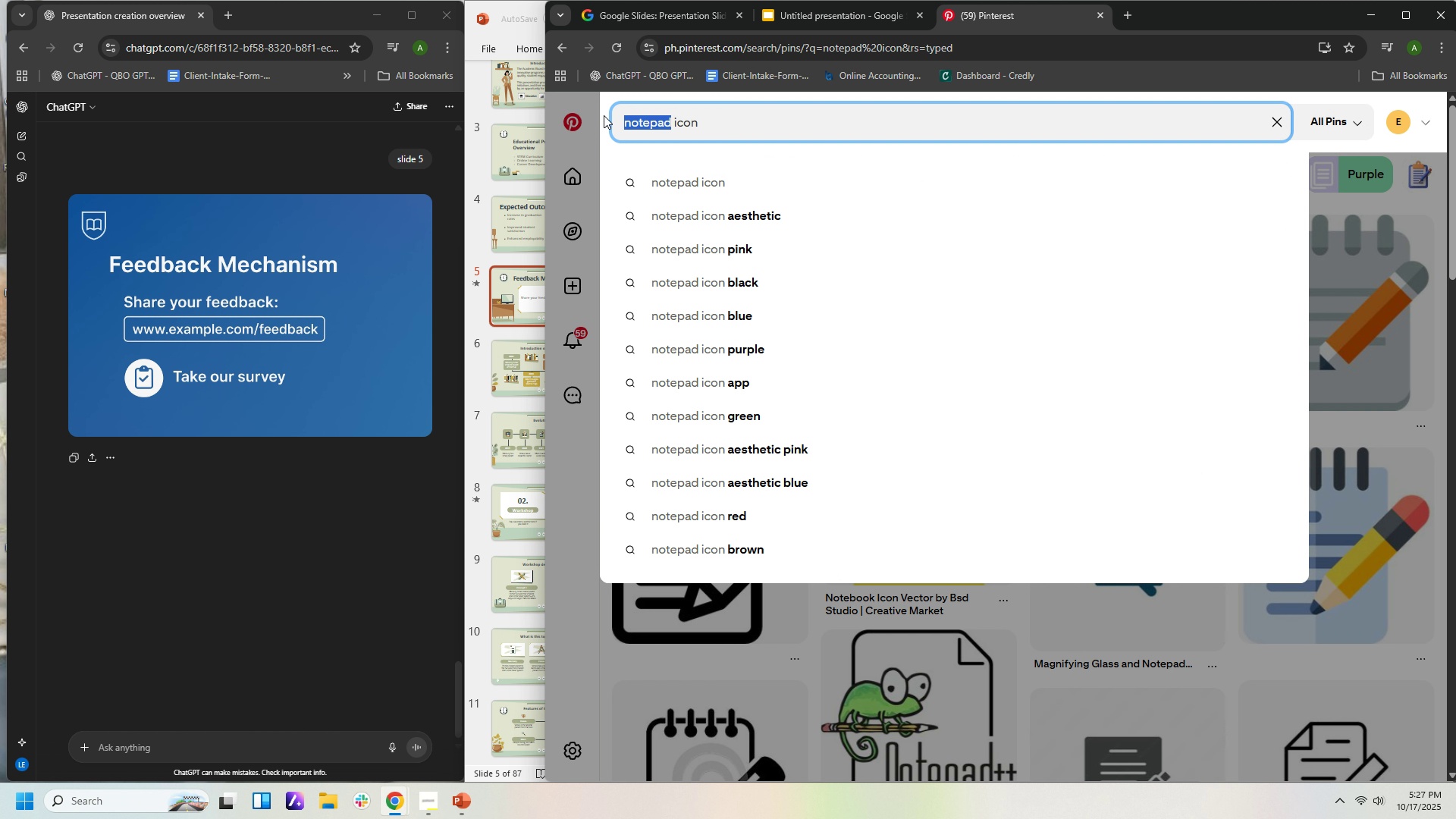 
type(survey form)
 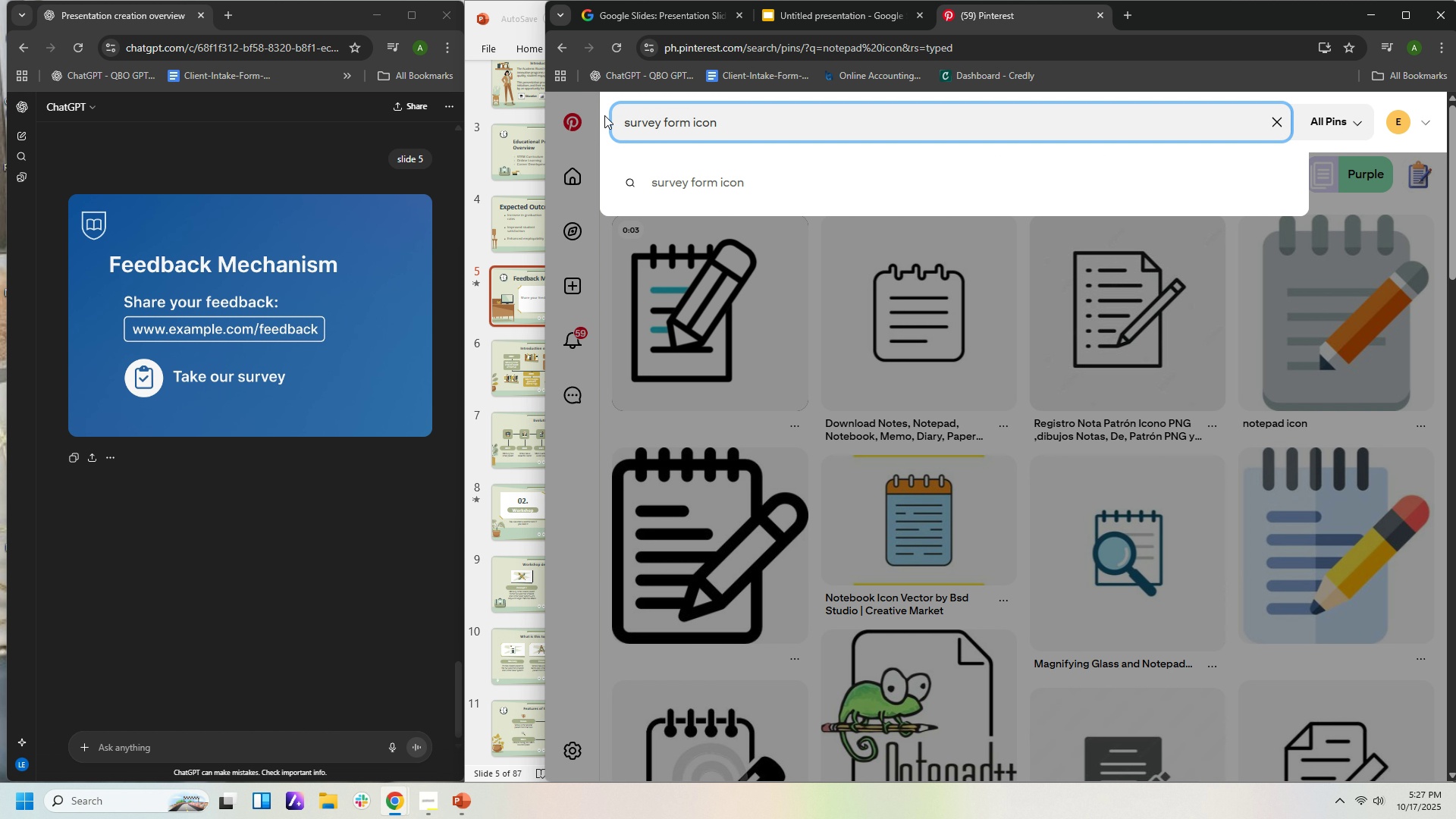 
key(Enter)
 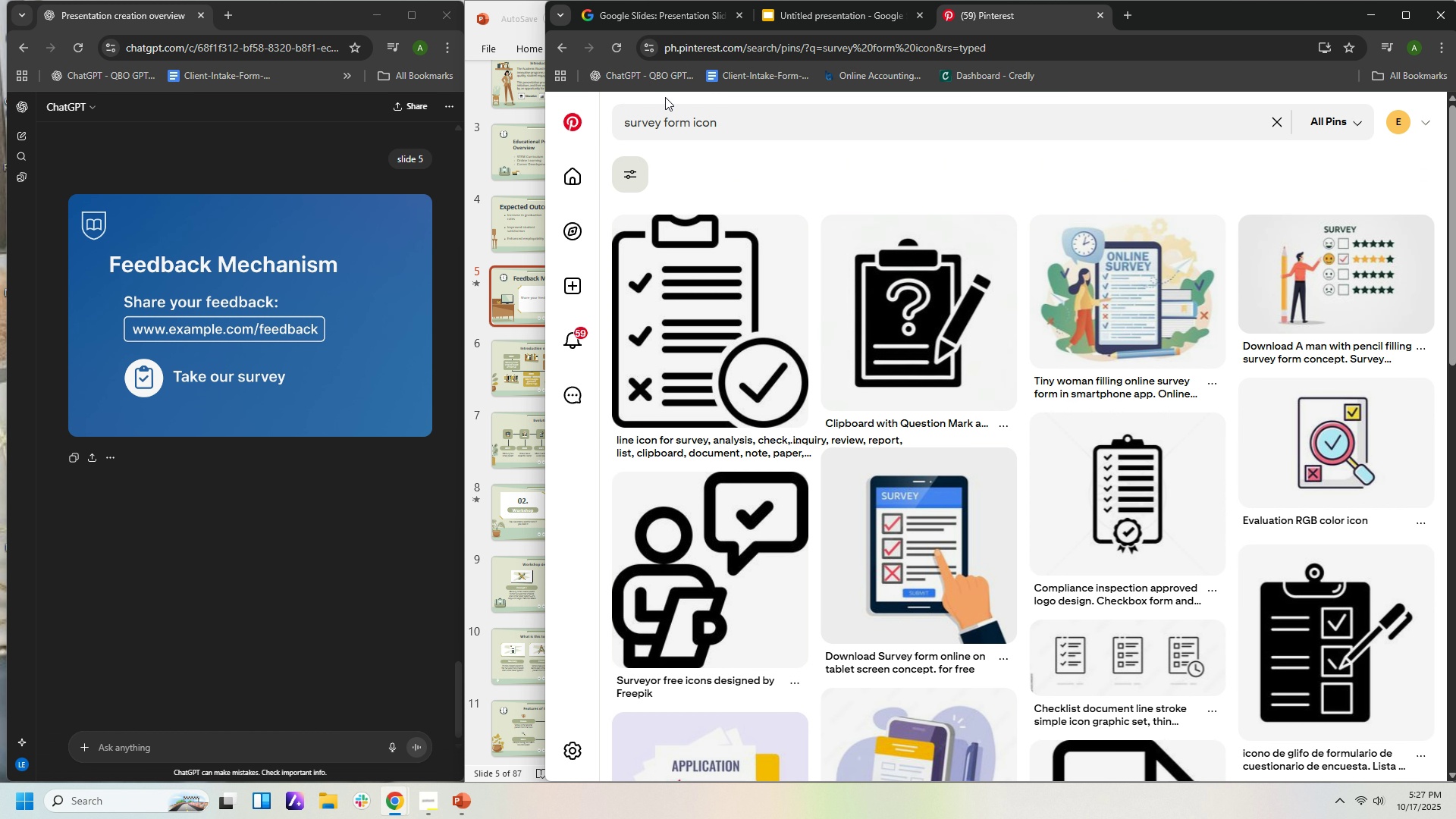 
scroll: coordinate [892, 212], scroll_direction: down, amount: 4.0
 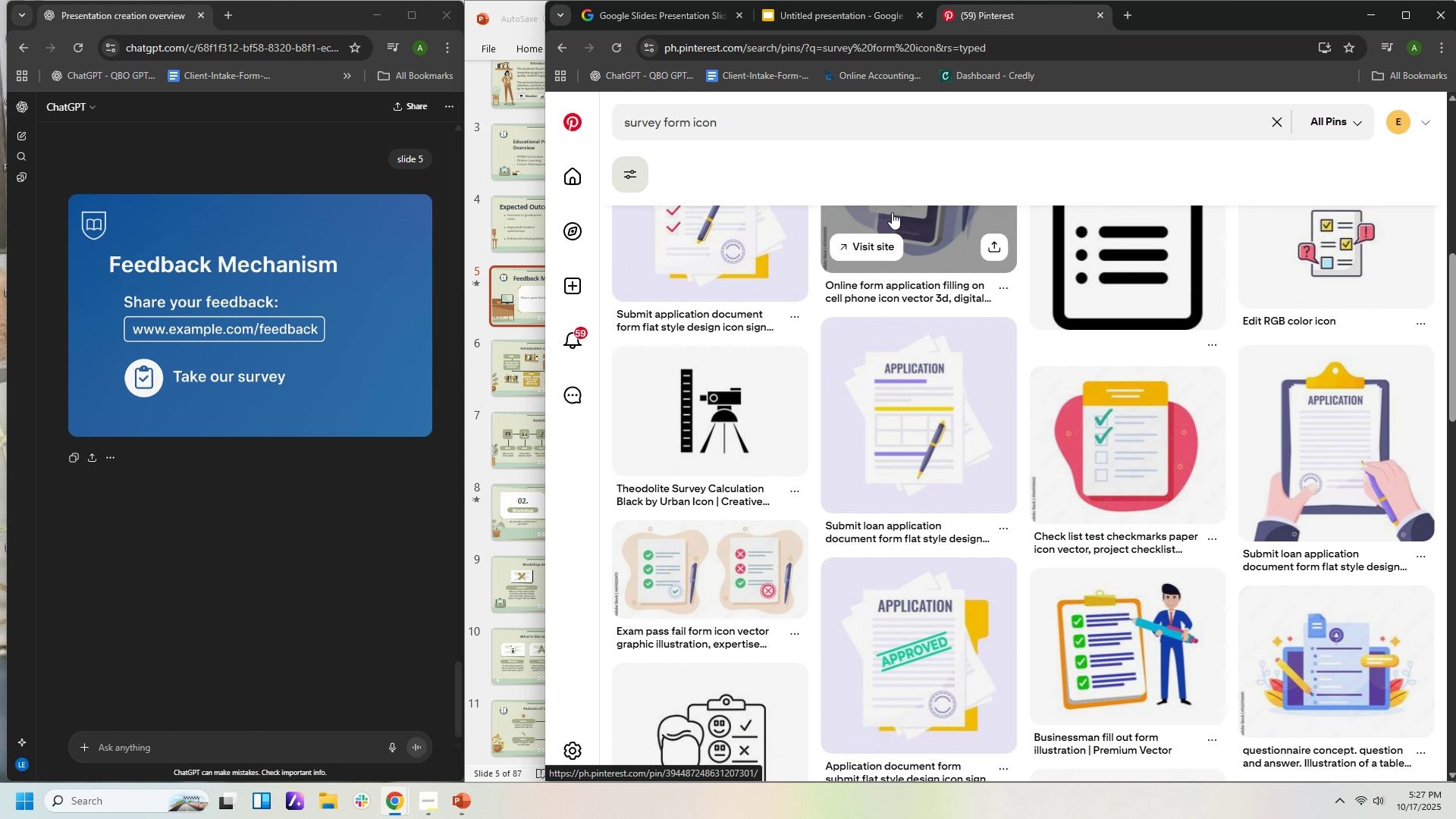 
scroll: coordinate [894, 221], scroll_direction: up, amount: 5.0
 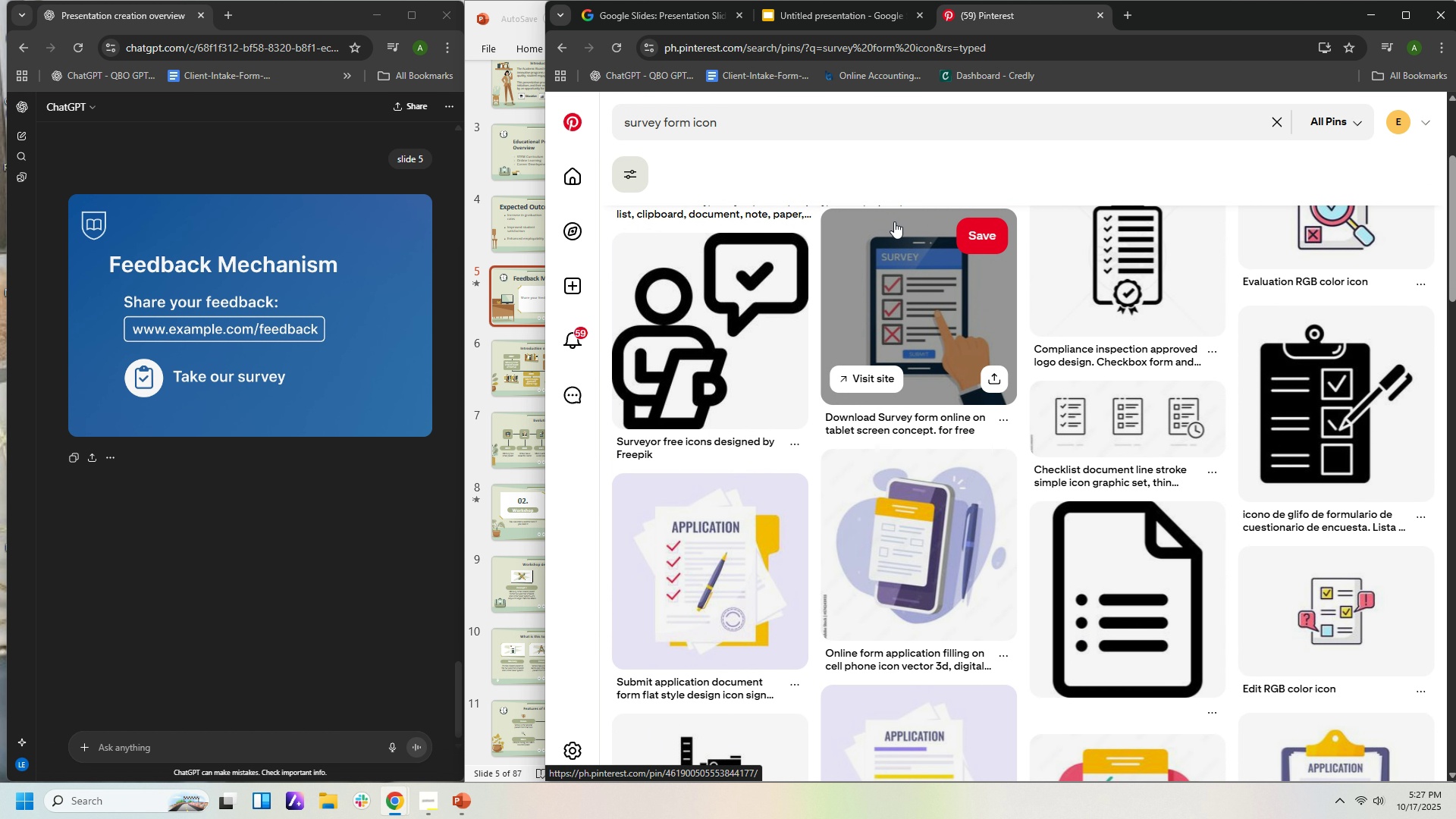 
scroll: coordinate [1044, 345], scroll_direction: down, amount: 17.0
 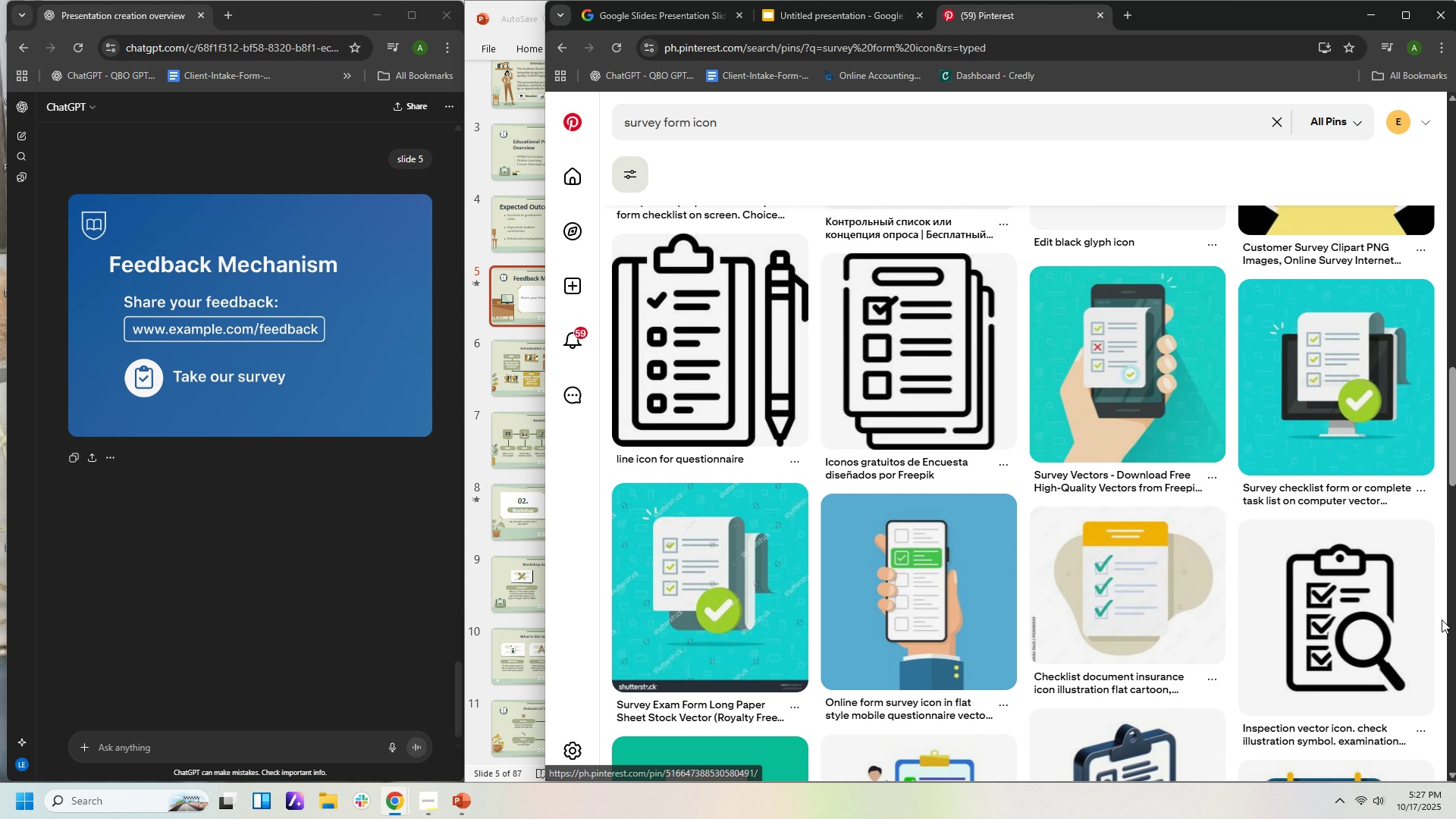 
left_click([1362, 613])
 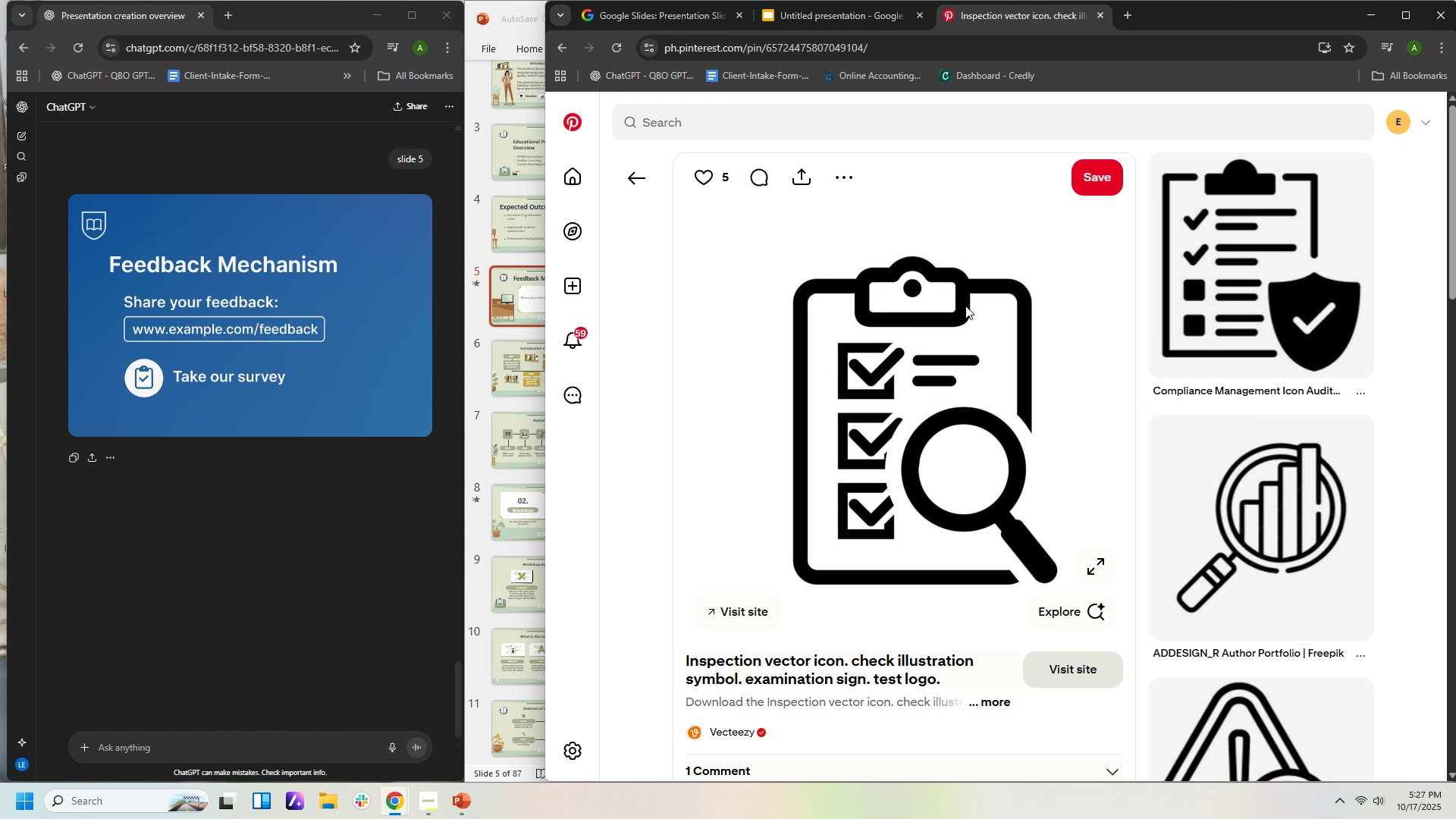 
scroll: coordinate [975, 323], scroll_direction: down, amount: 11.0
 